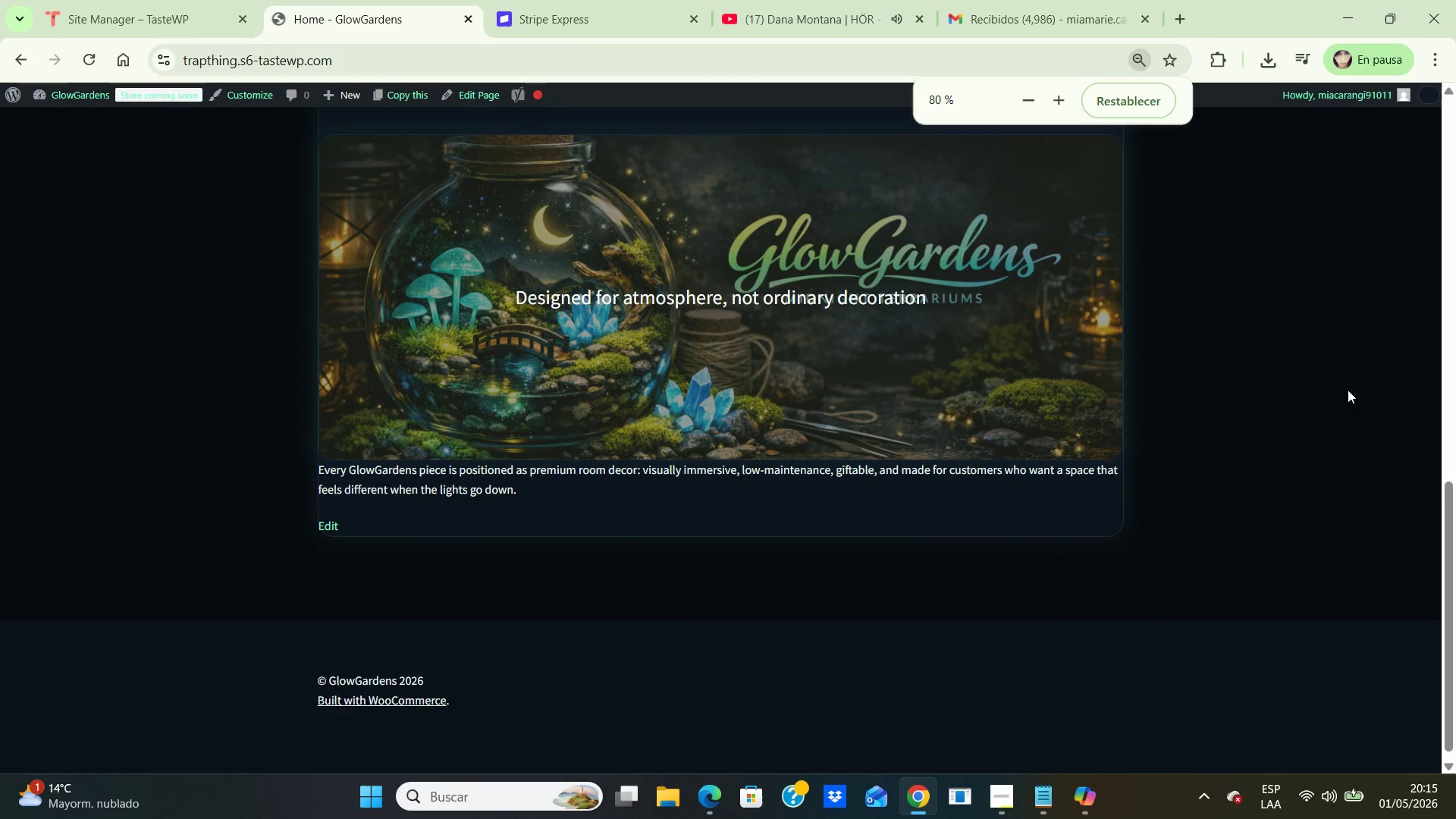 
key(Control+NumpadSubtract)
 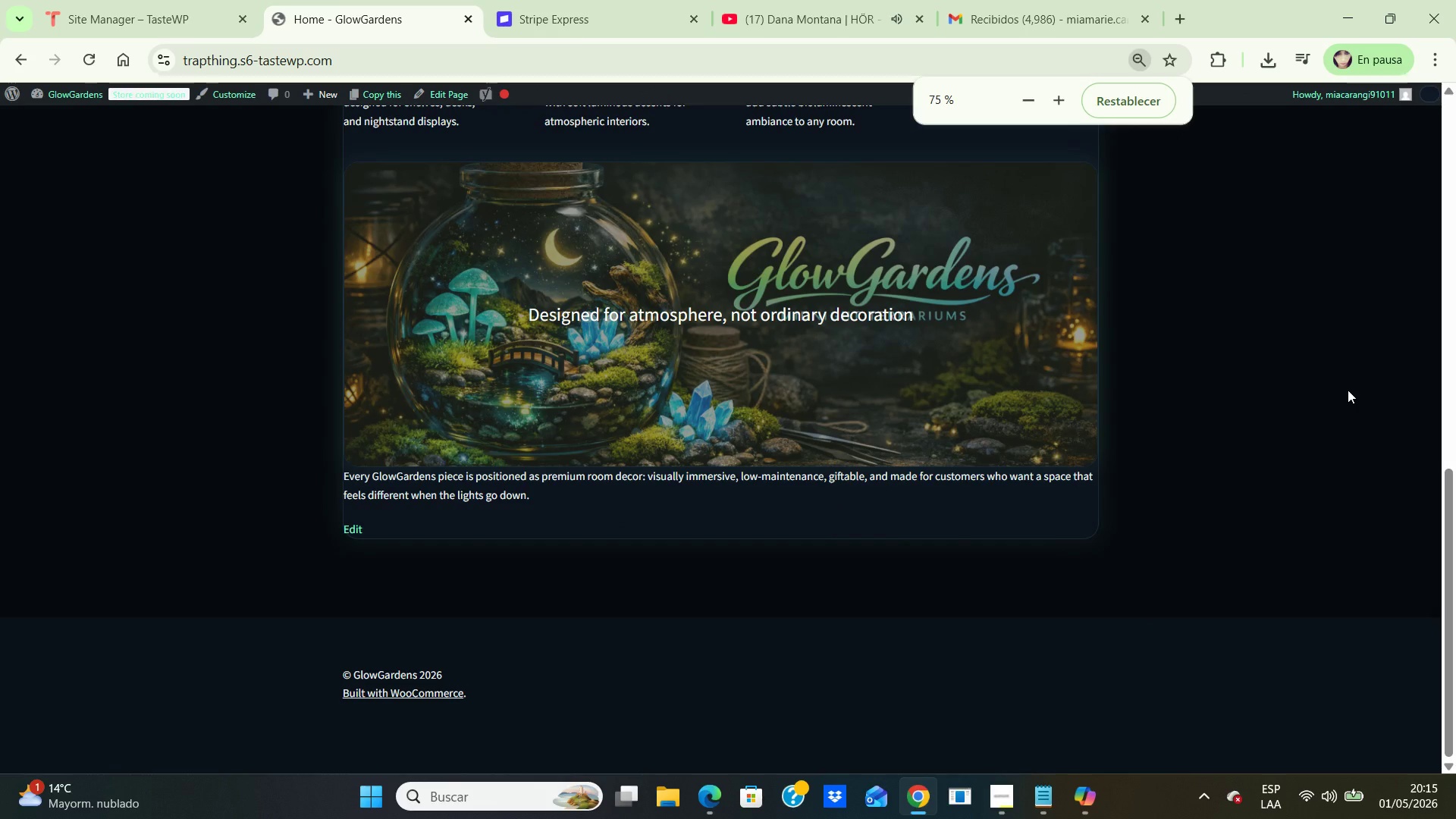 
key(Control+NumpadSubtract)
 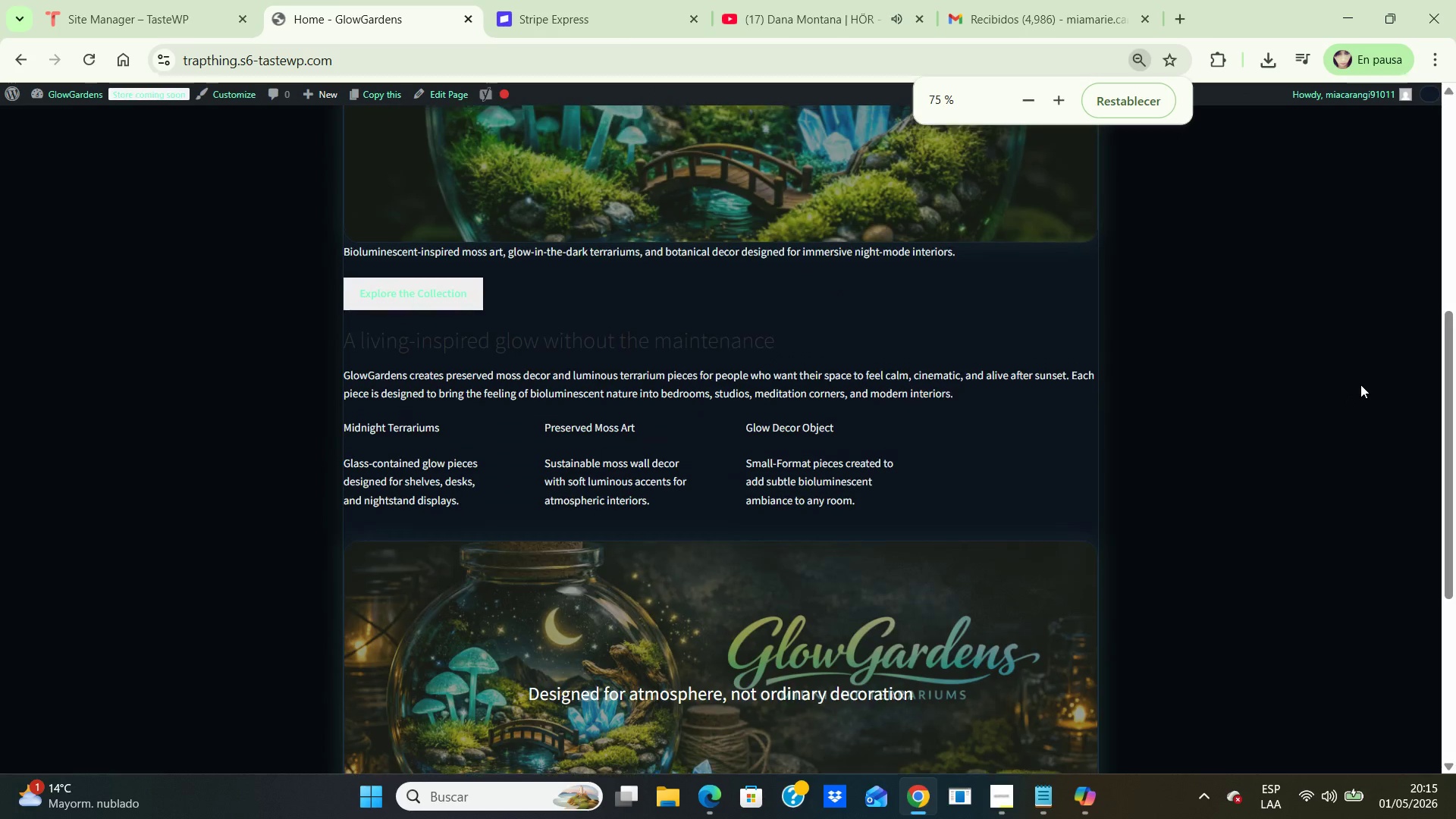 
scroll: coordinate [1360, 385], scroll_direction: up, amount: 4.0
 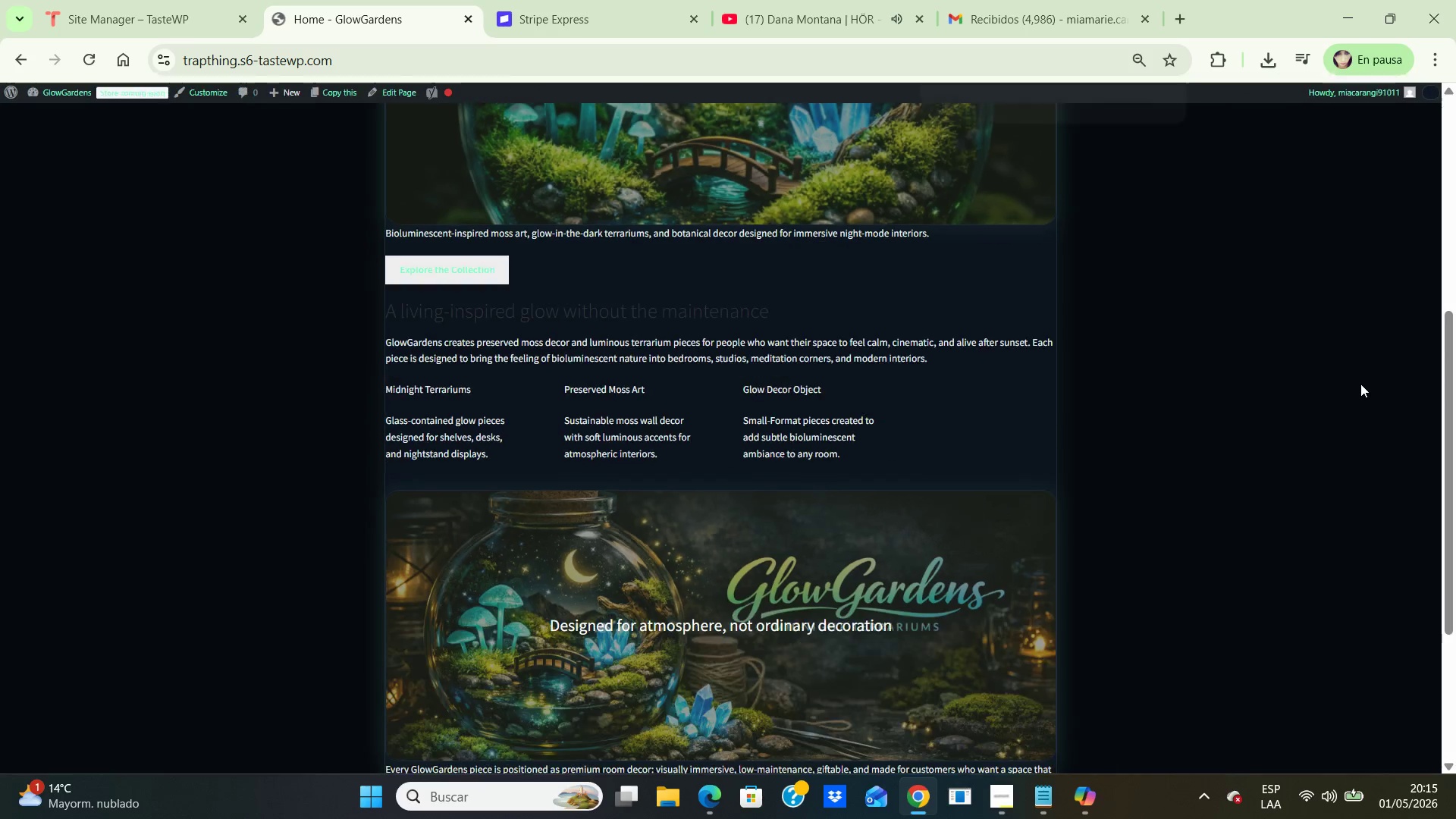 
key(Control+NumpadSubtract)
 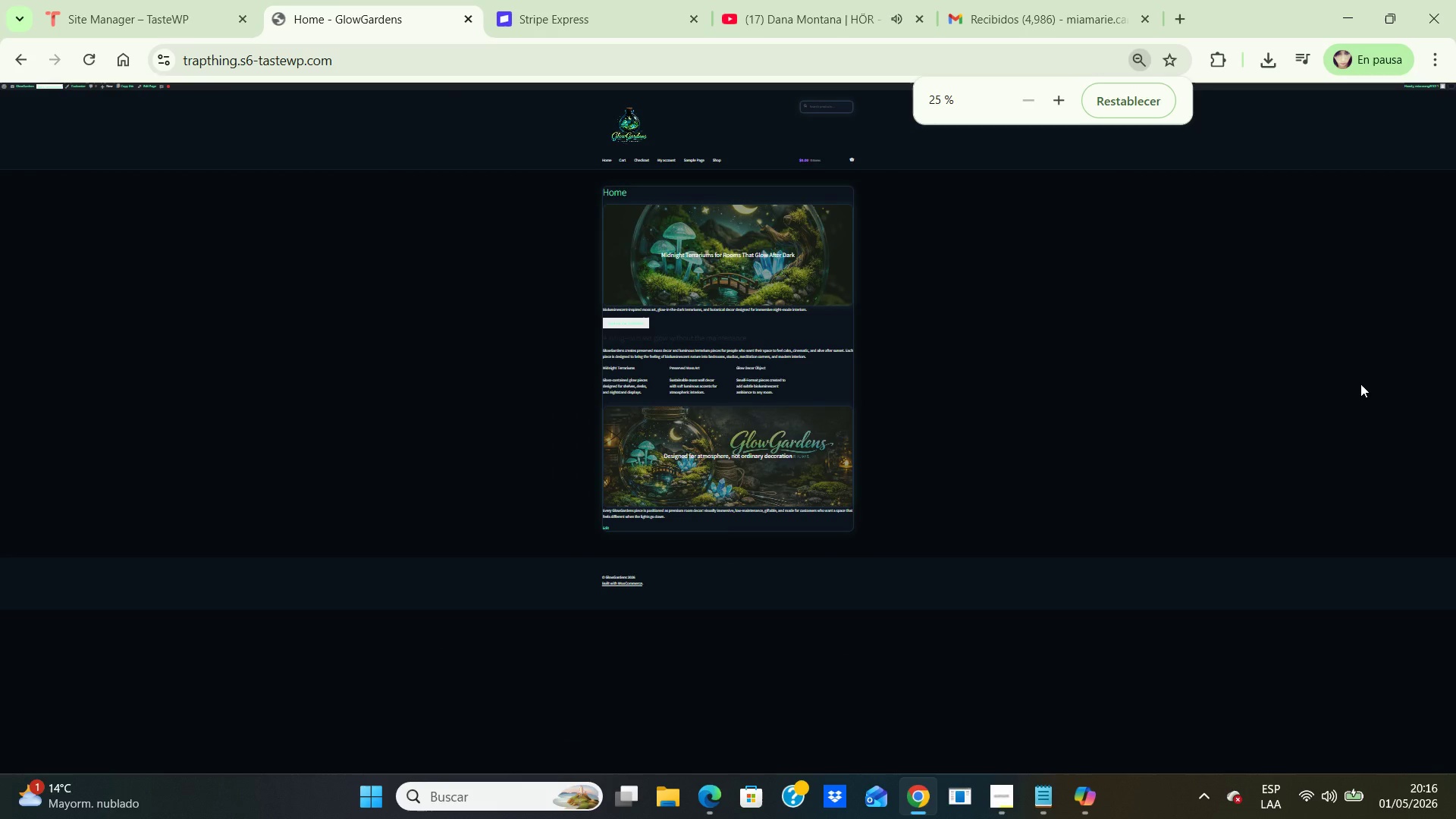 
key(Control+NumpadSubtract)
 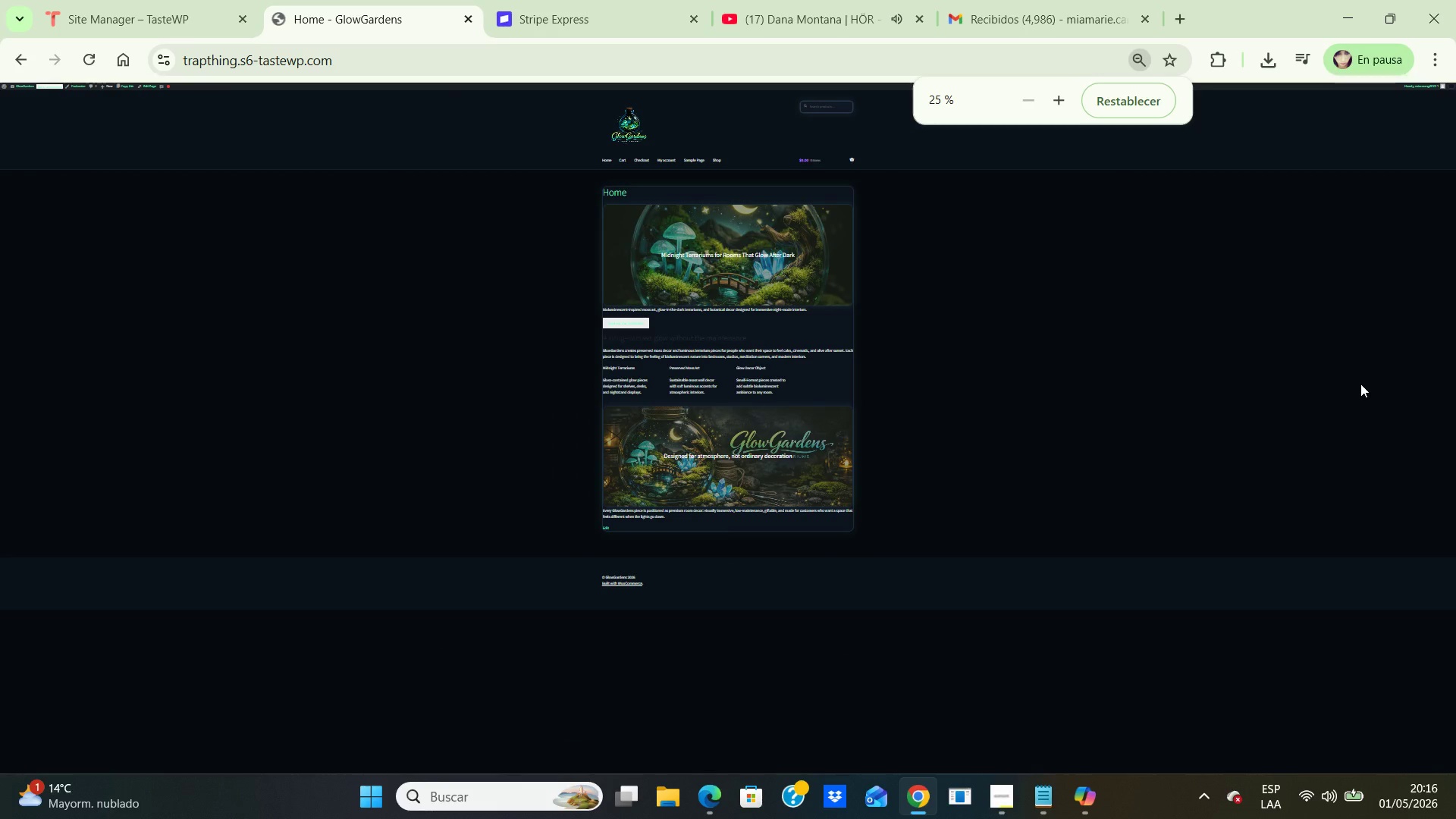 
key(Control+NumpadSubtract)
 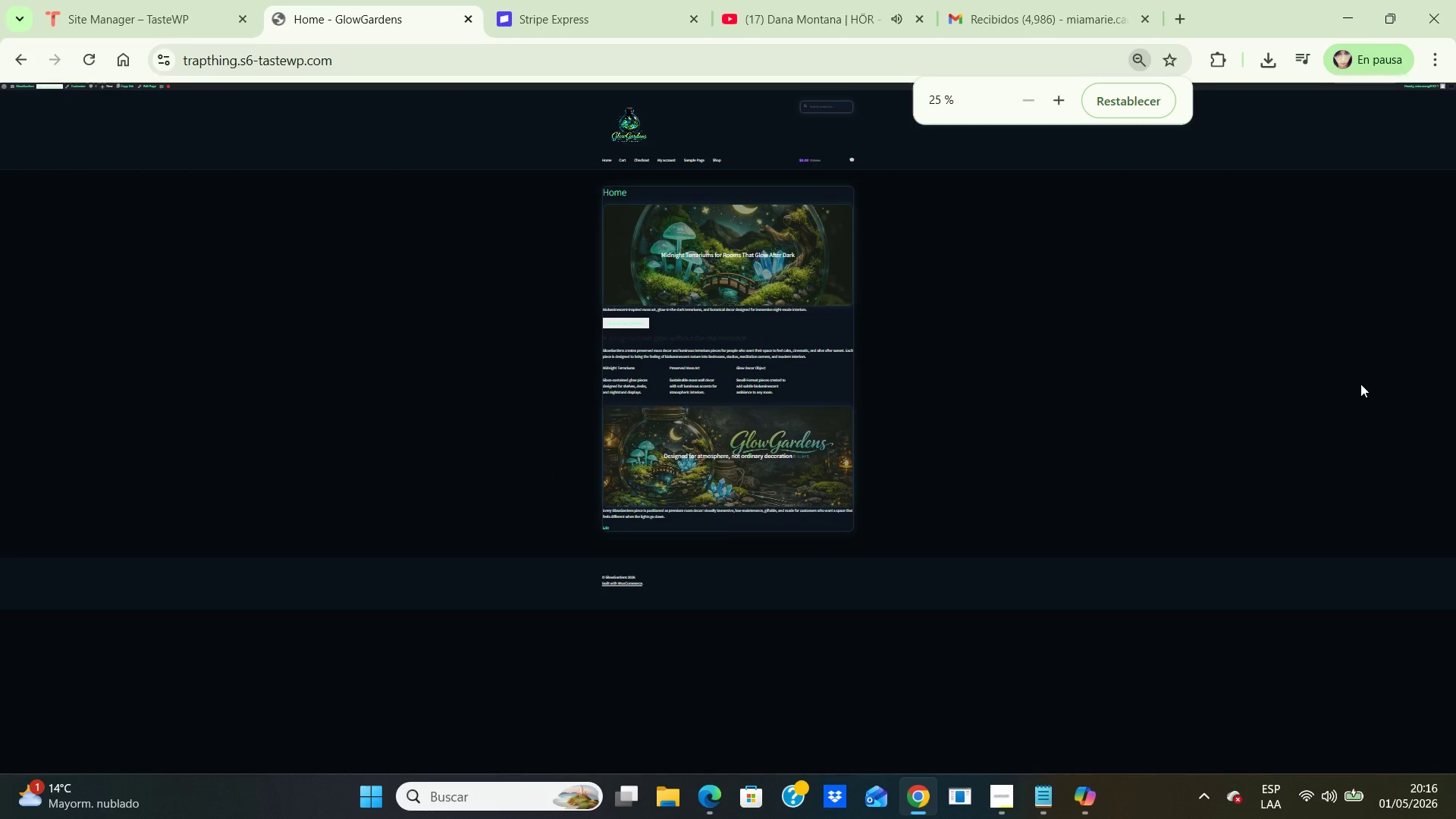 
key(Control+NumpadSubtract)
 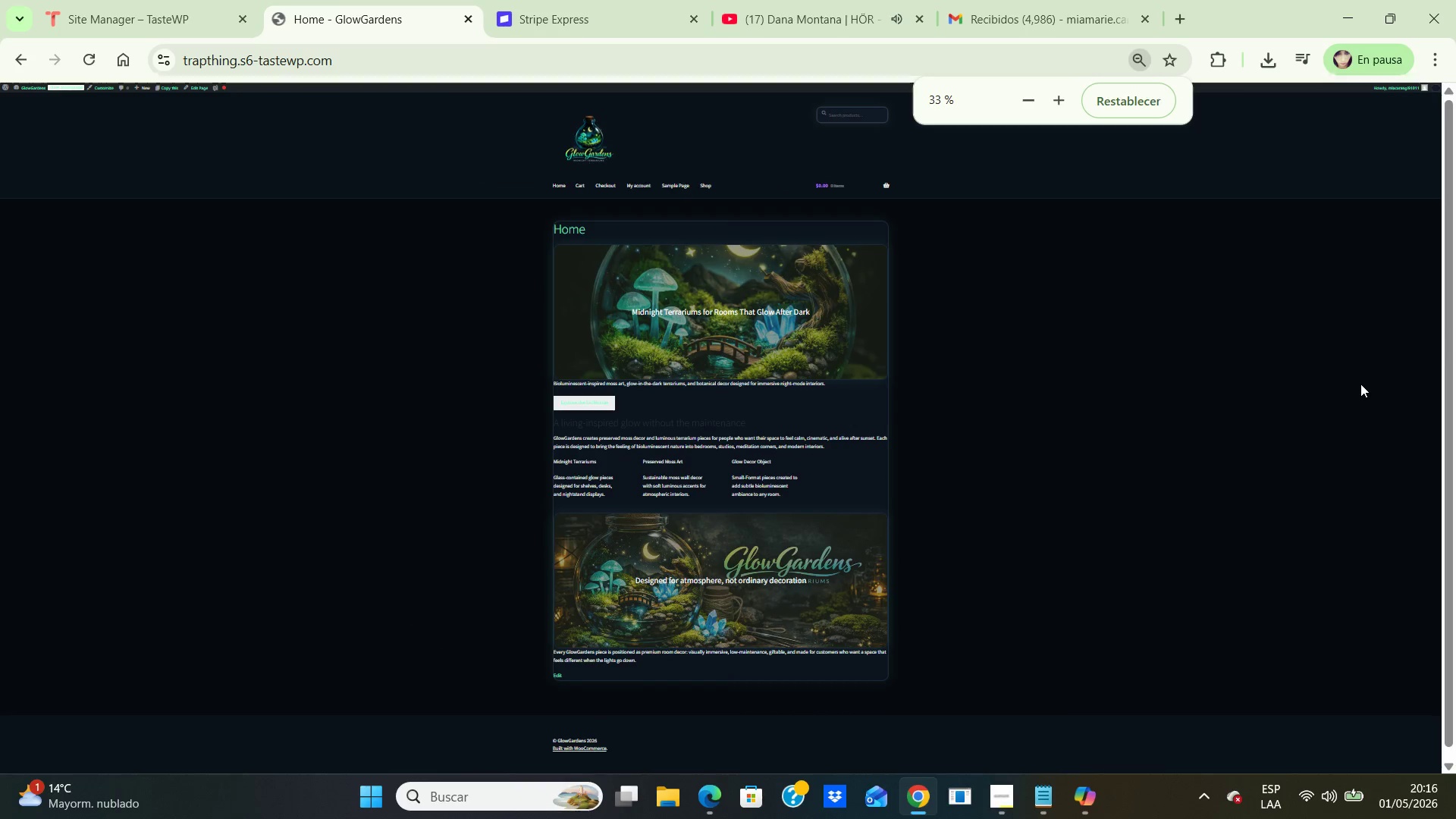 
key(Control+NumpadAdd)
 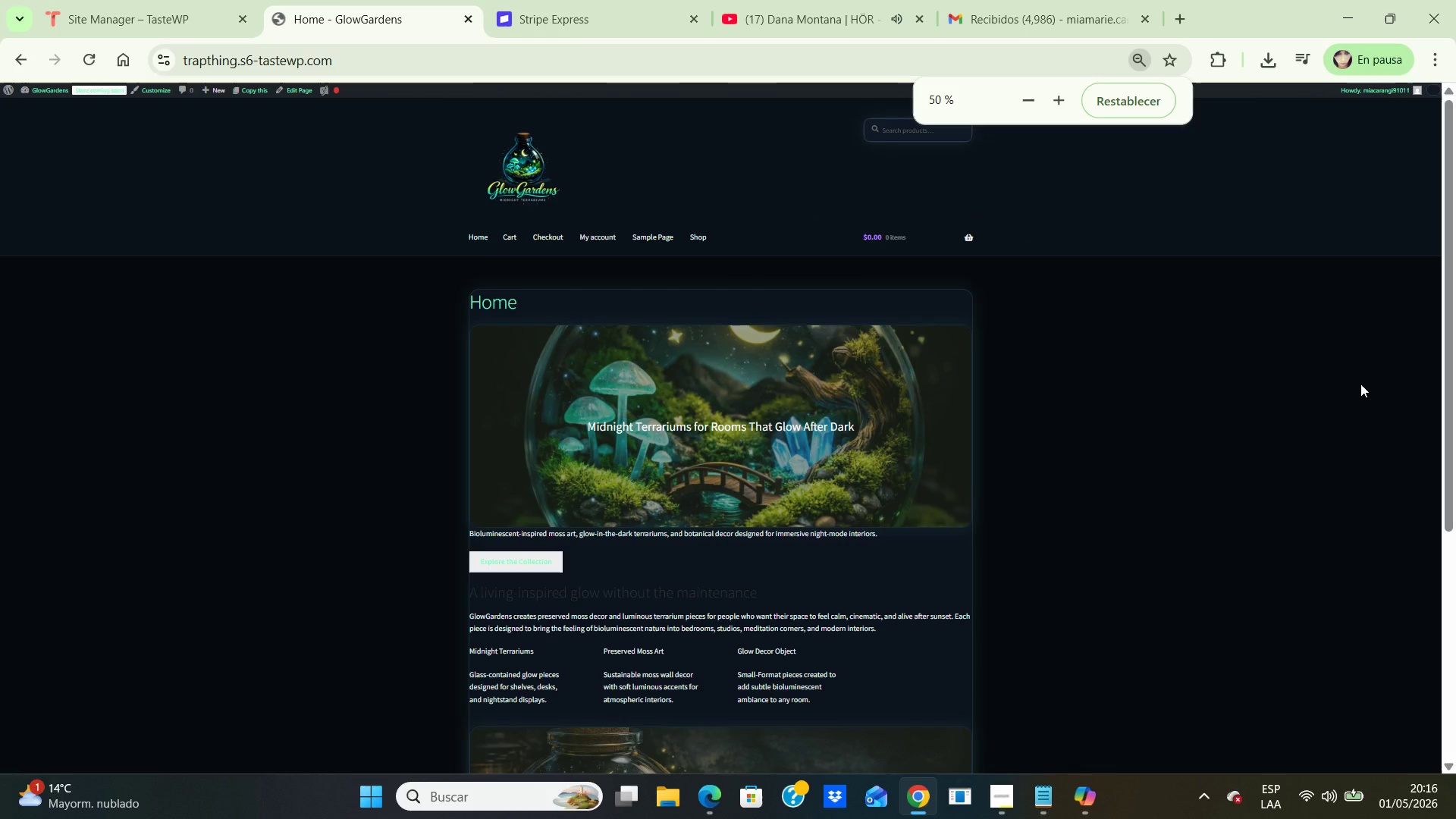 
key(Control+NumpadAdd)
 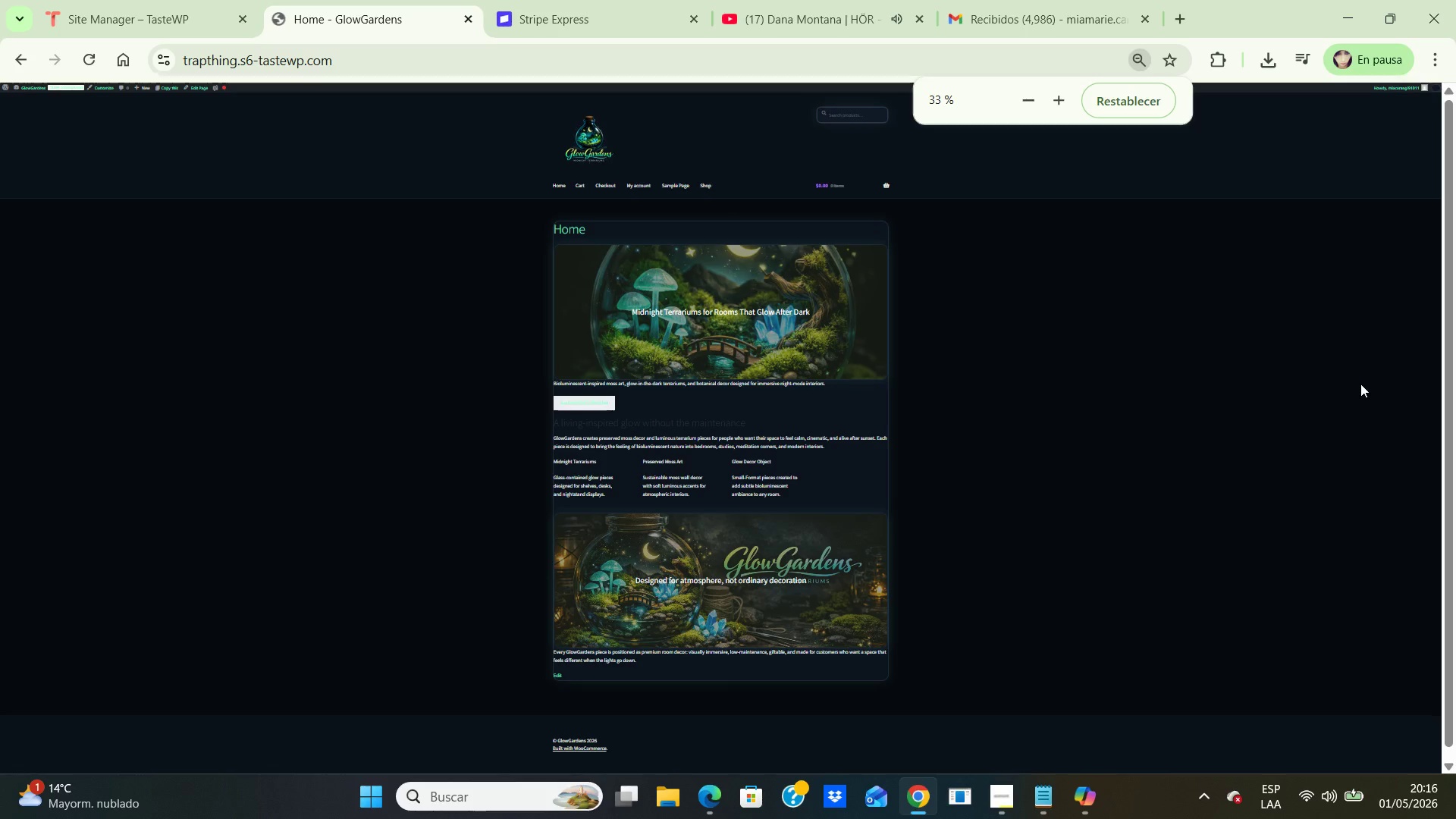 
key(Control+NumpadSubtract)
 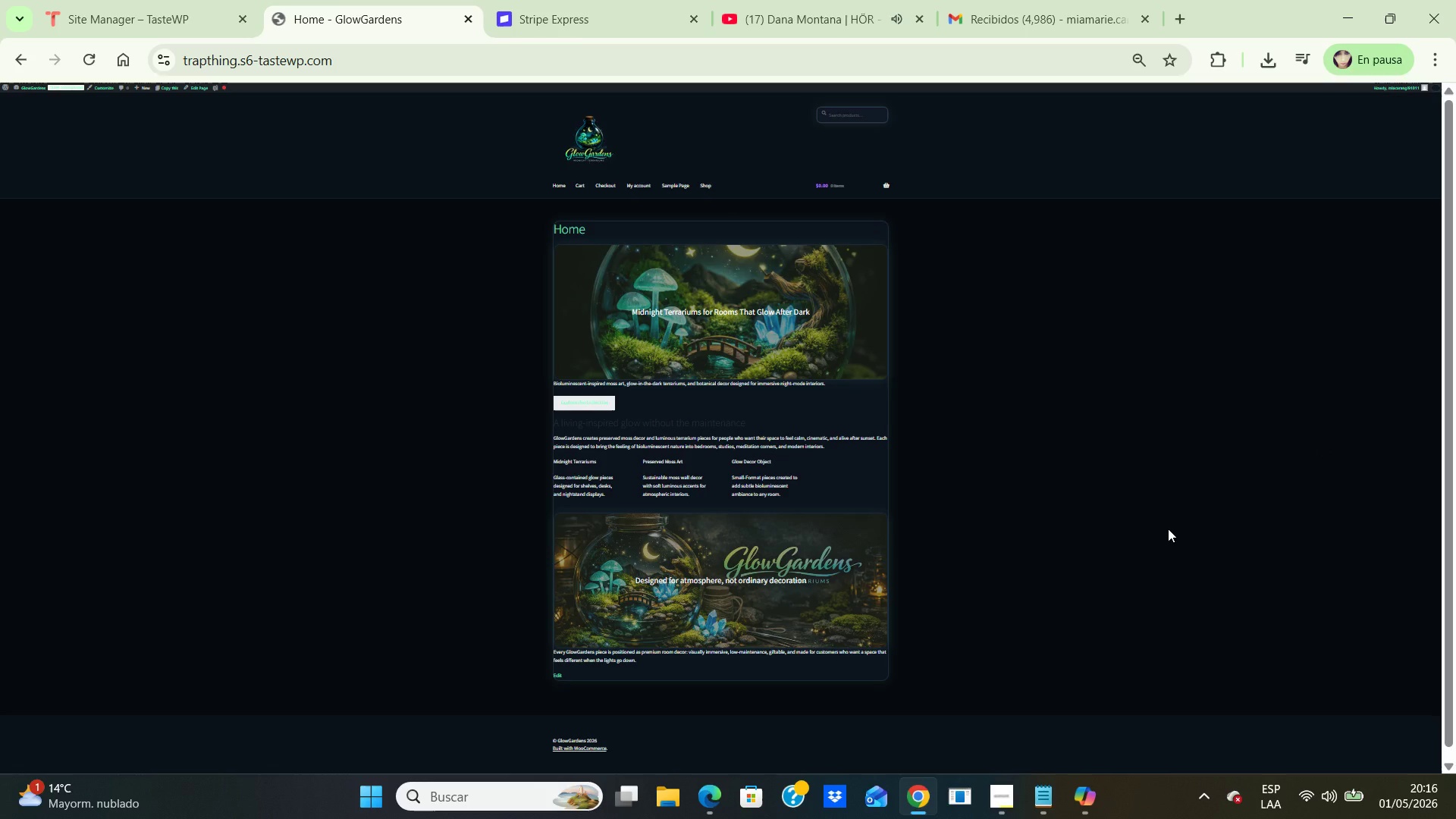 
key(Delete)
 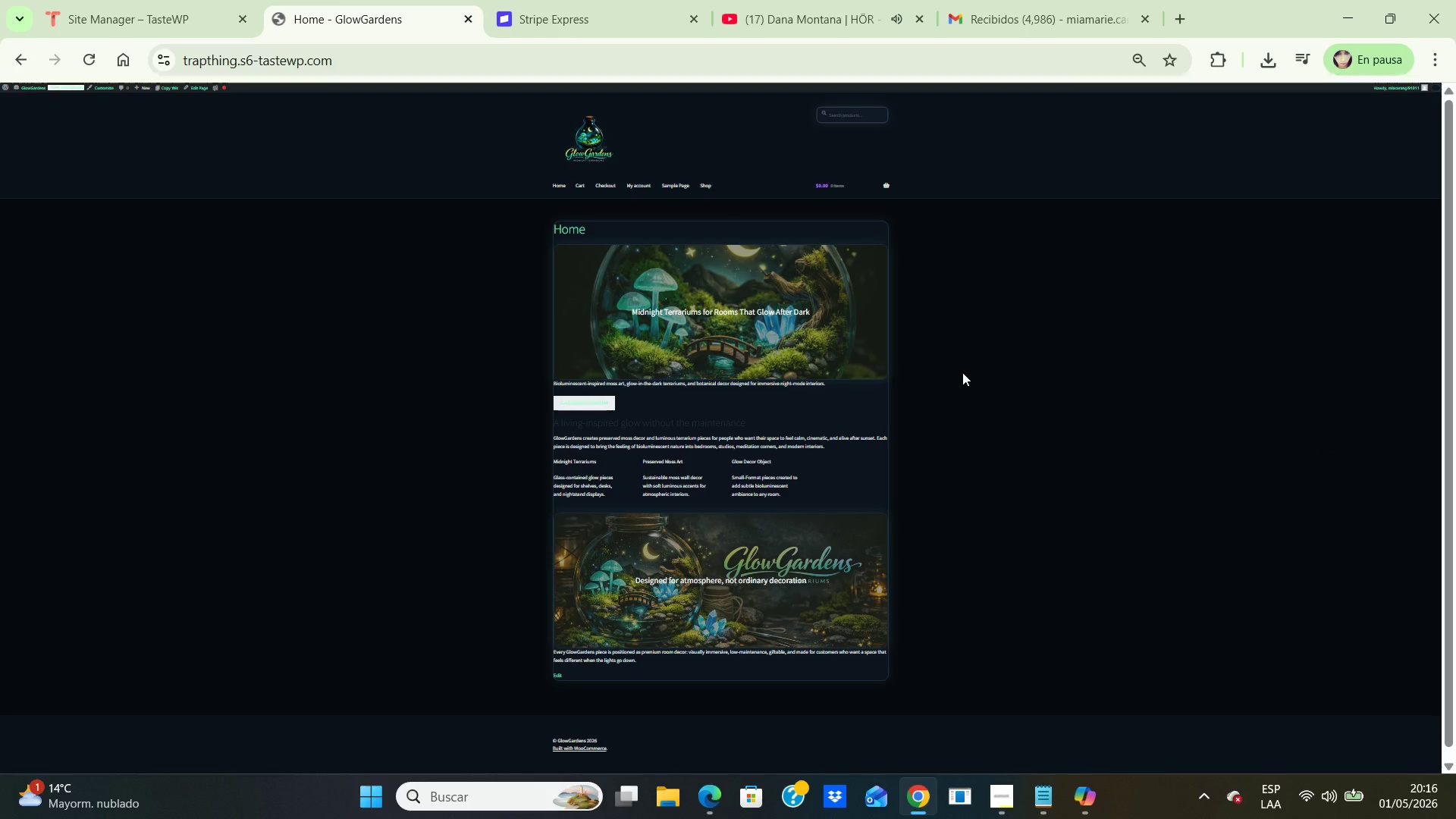 
key(PrintScreen)
 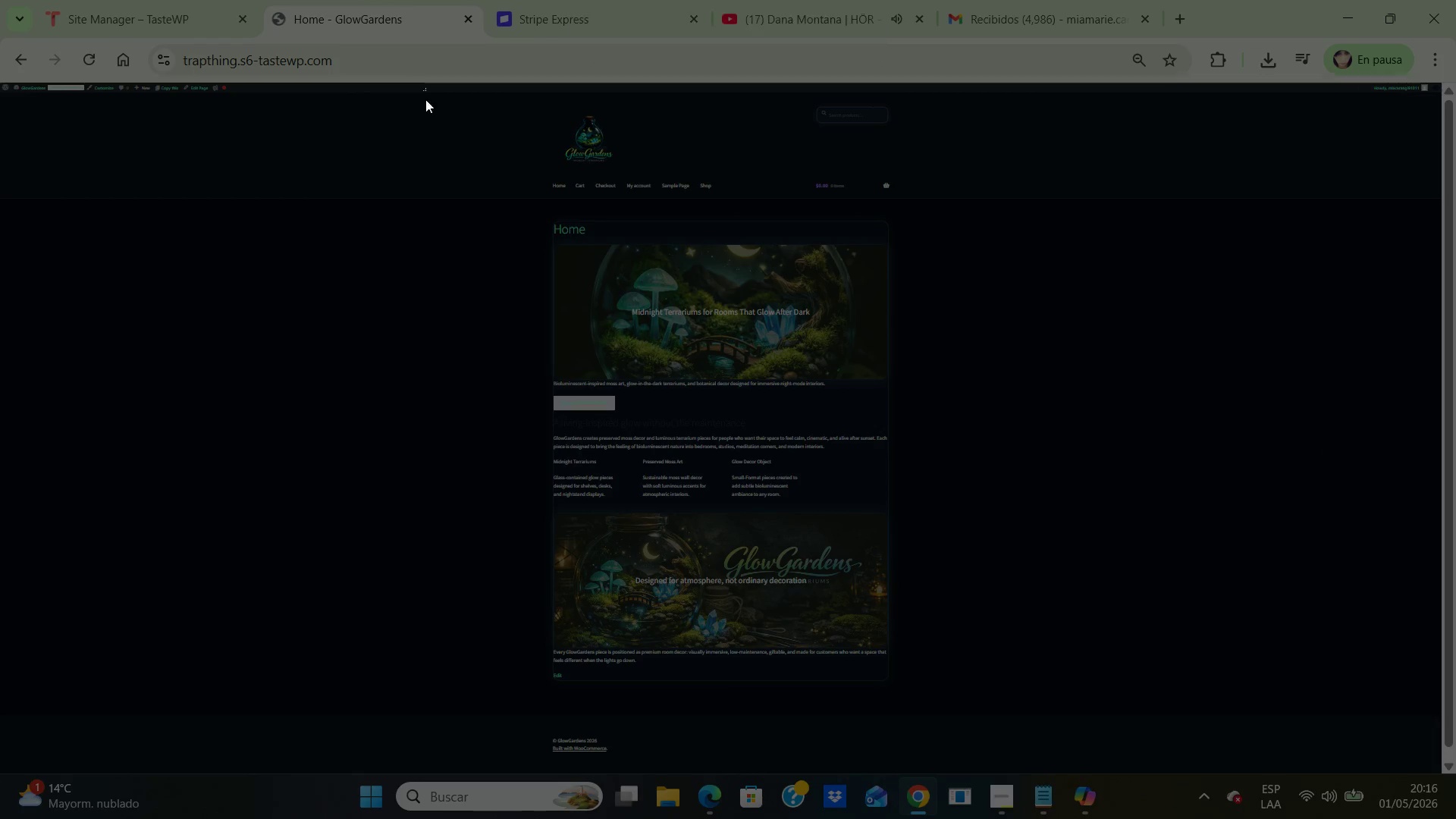 
left_click_drag(start_coordinate=[425, 89], to_coordinate=[1010, 696])
 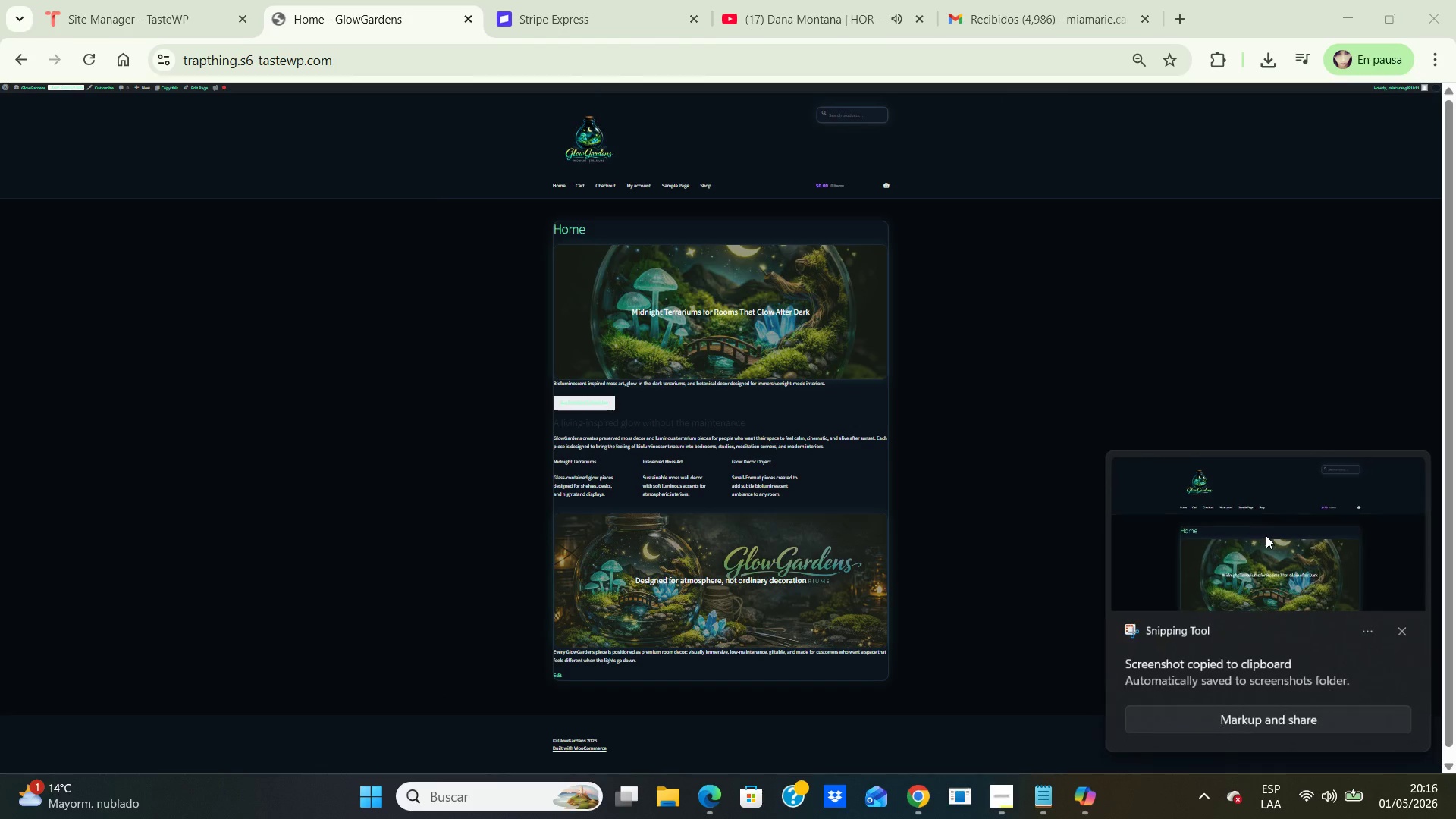 
double_click([1266, 535])
 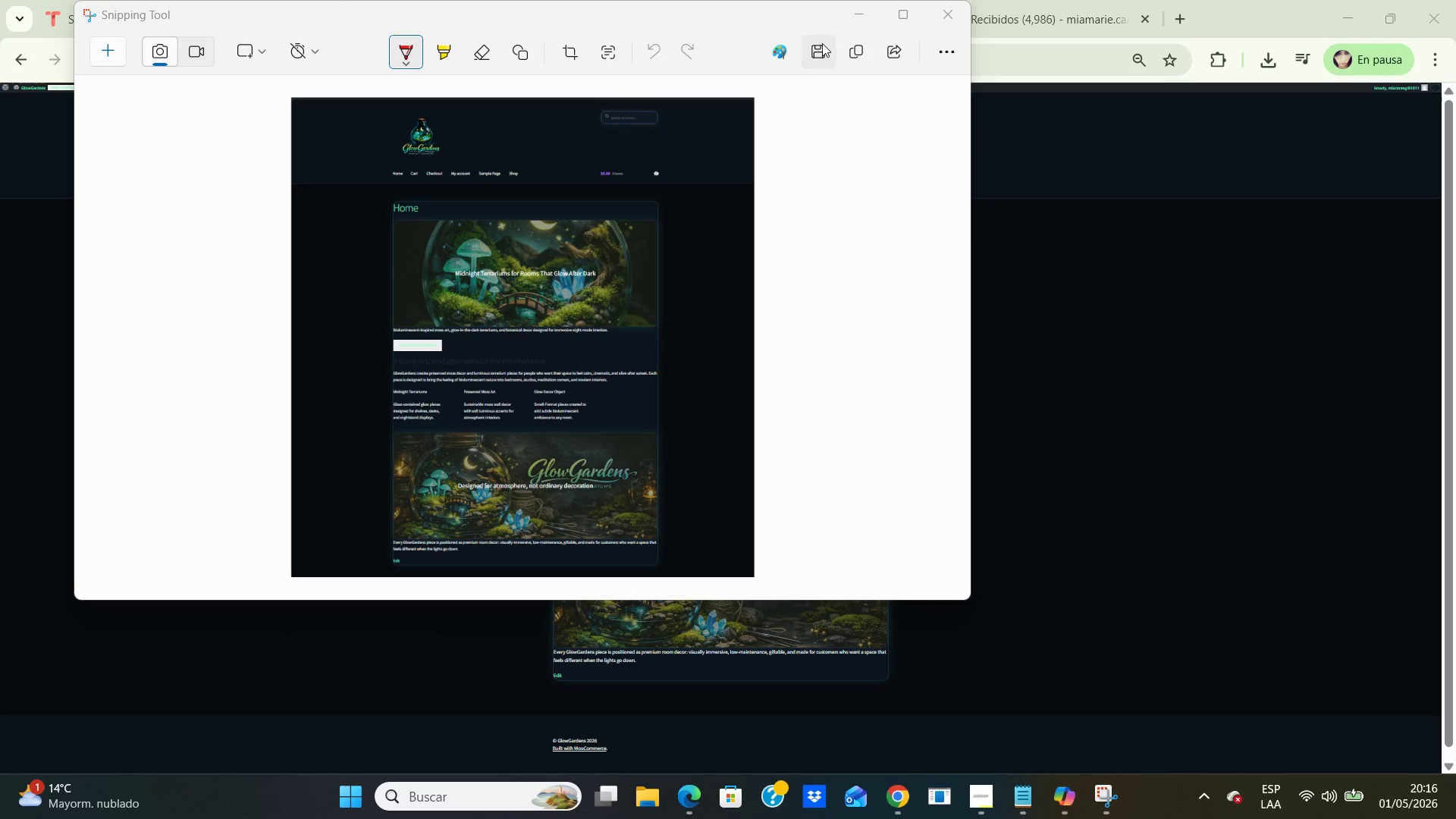 
left_click([822, 43])
 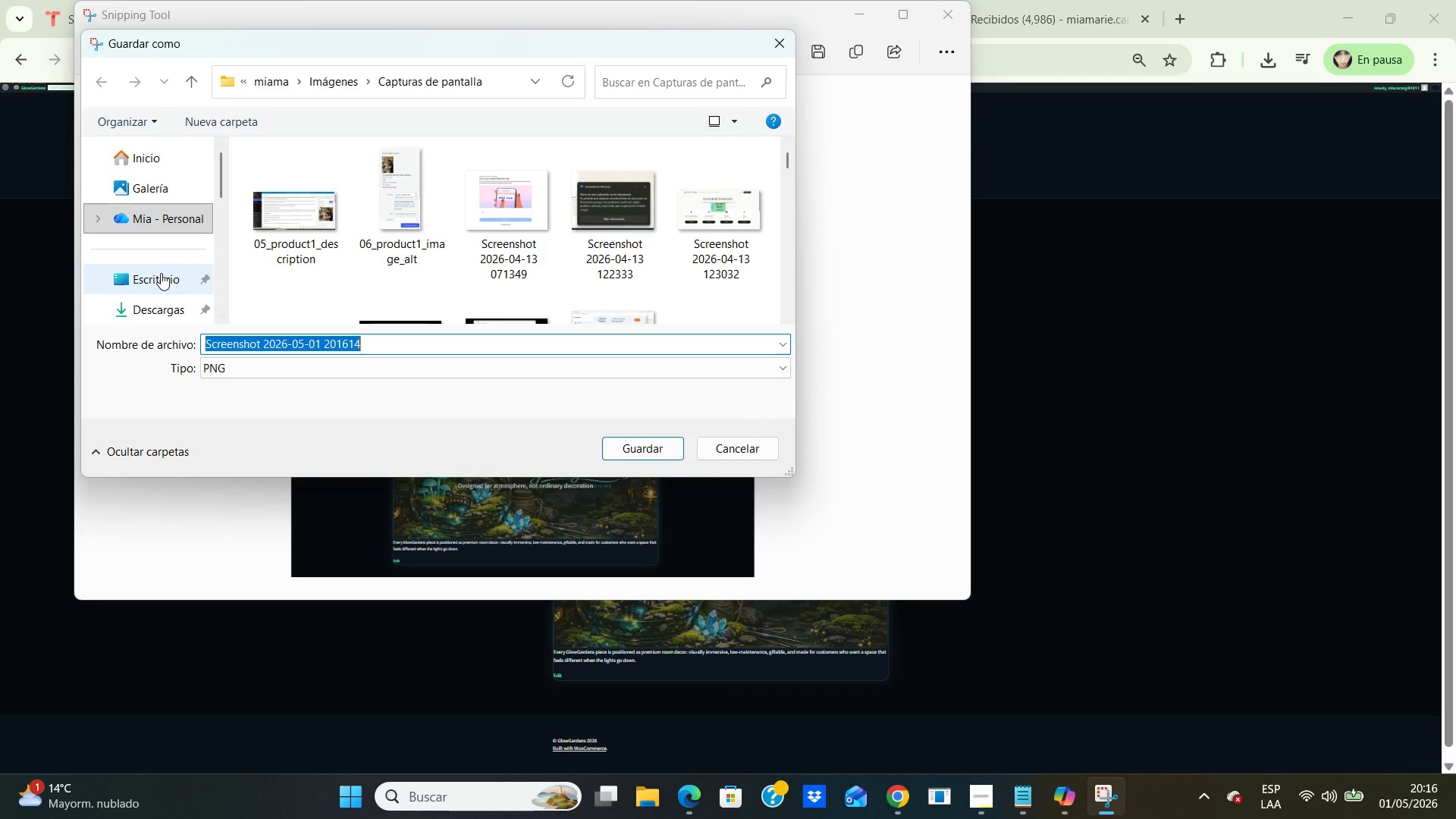 
double_click([161, 273])
 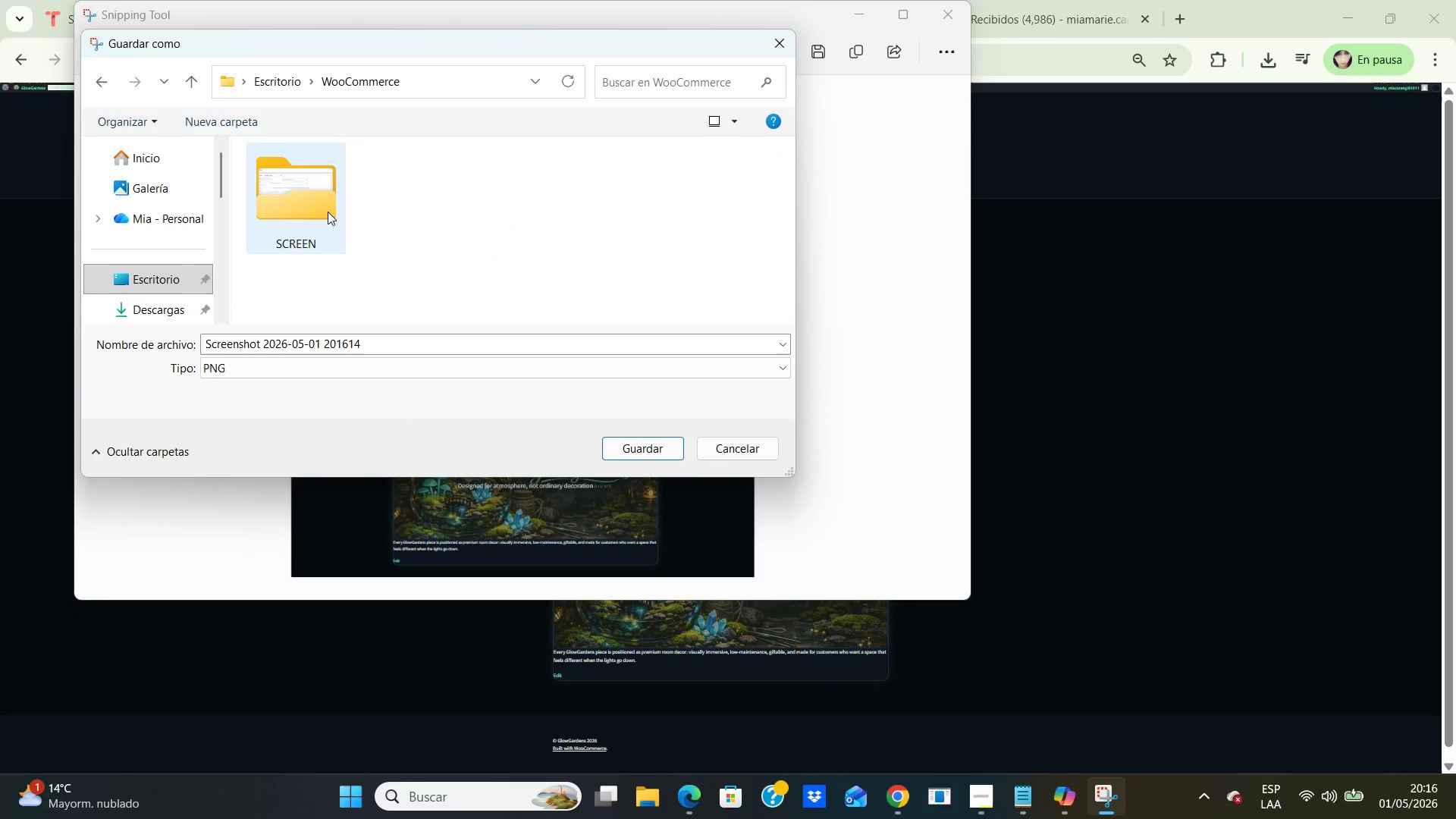 
double_click([328, 212])
 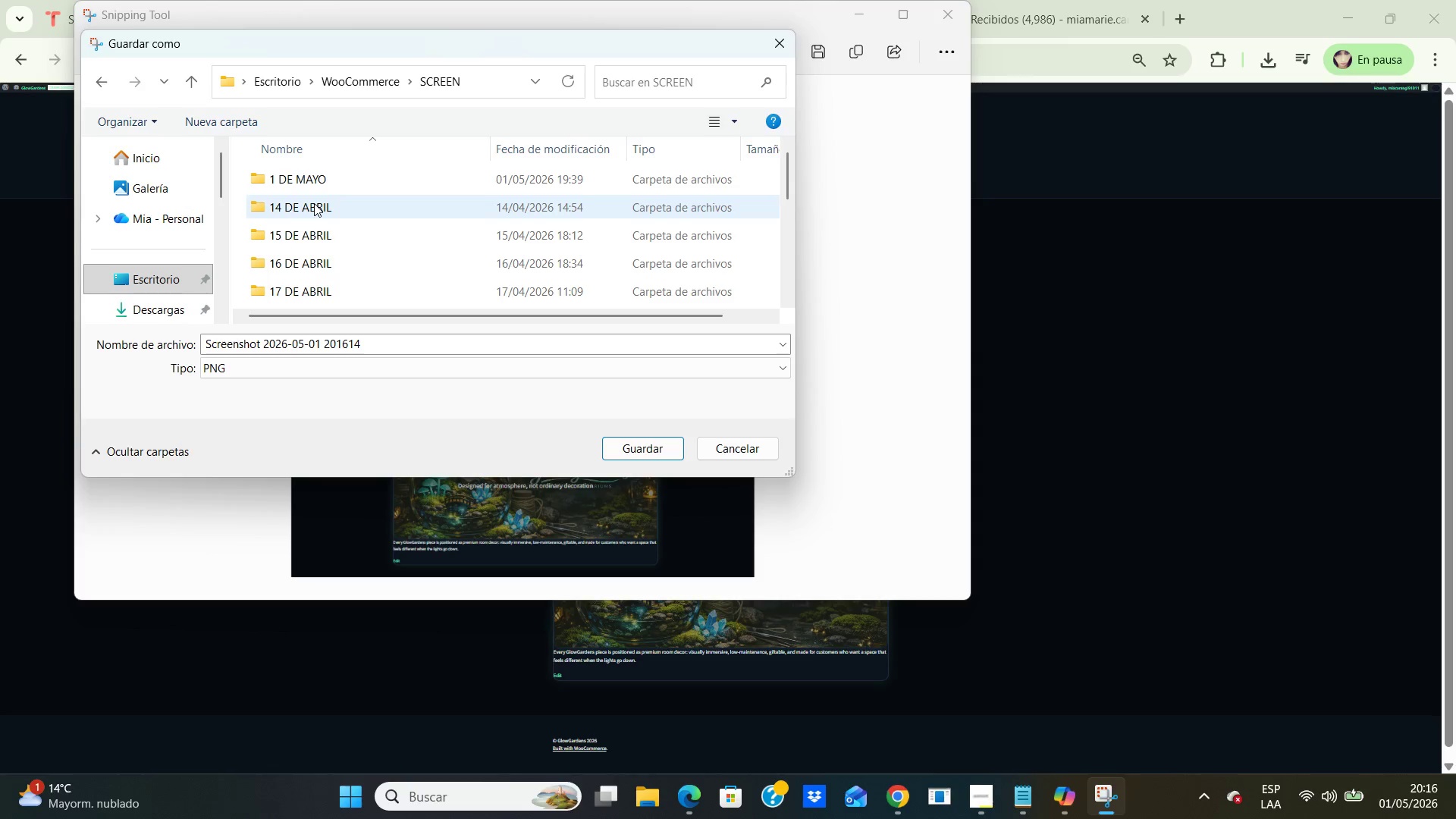 
left_click([314, 203])
 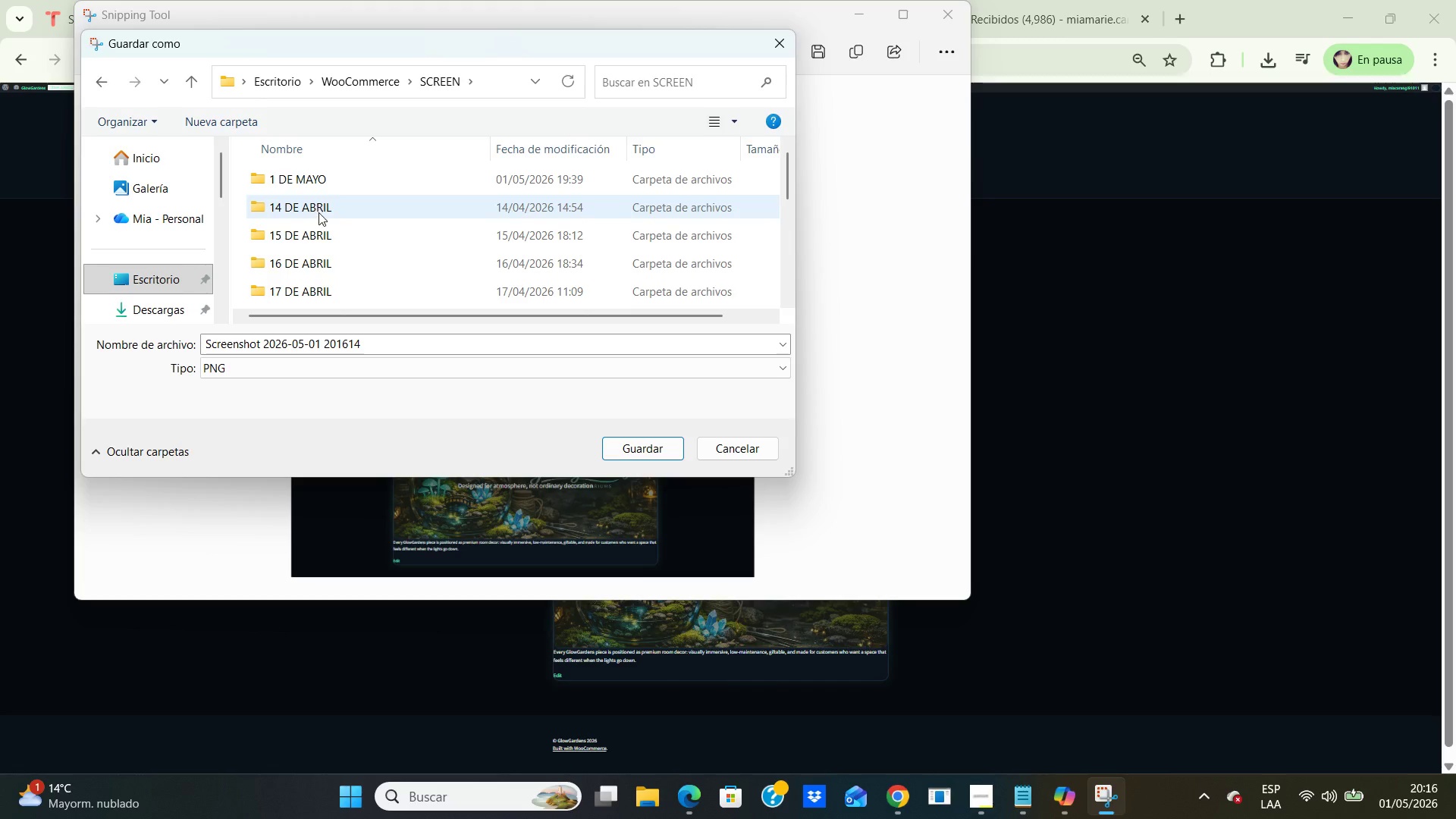 
left_click_drag(start_coordinate=[314, 203], to_coordinate=[328, 177])
 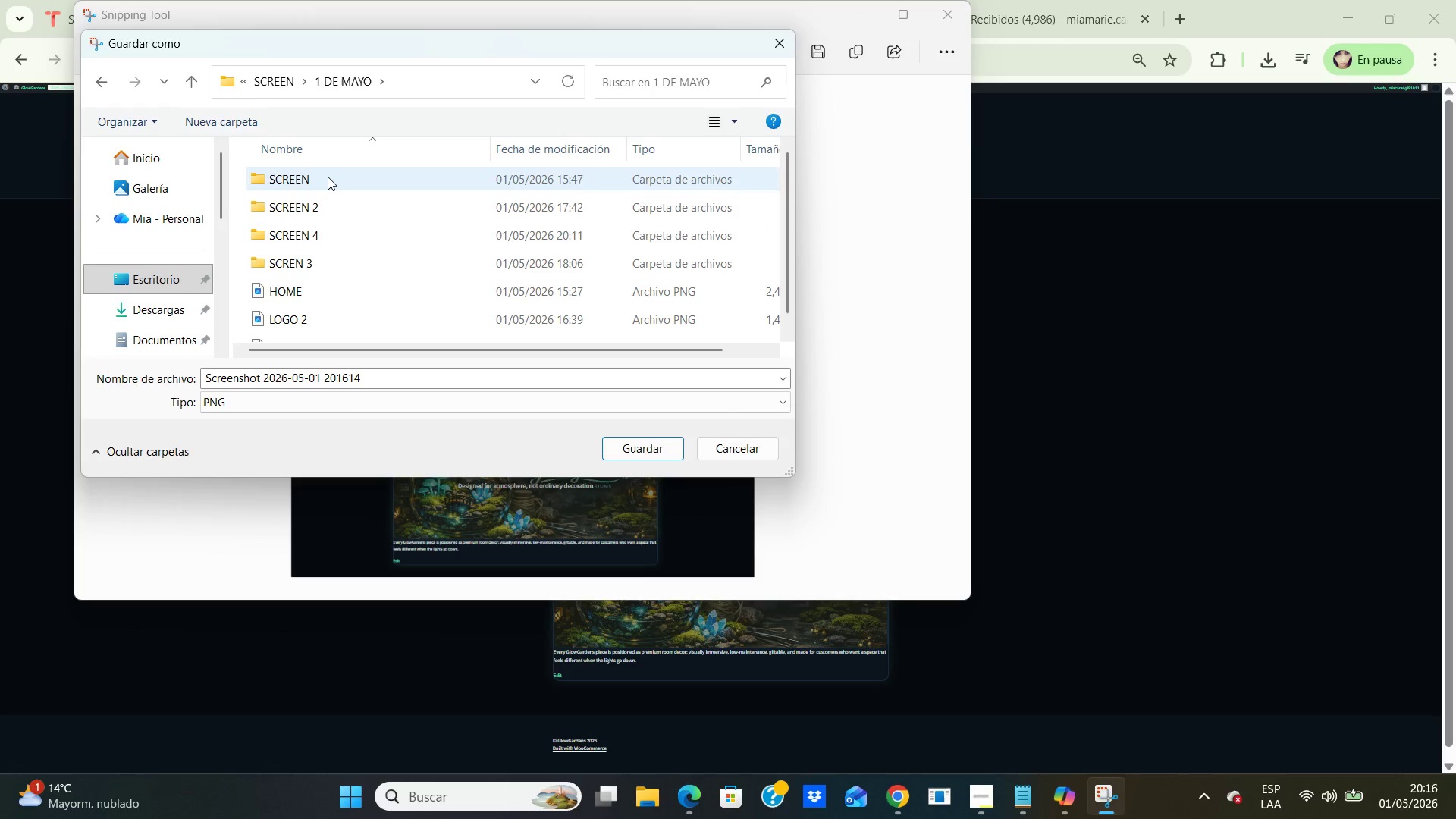 
double_click([328, 177])
 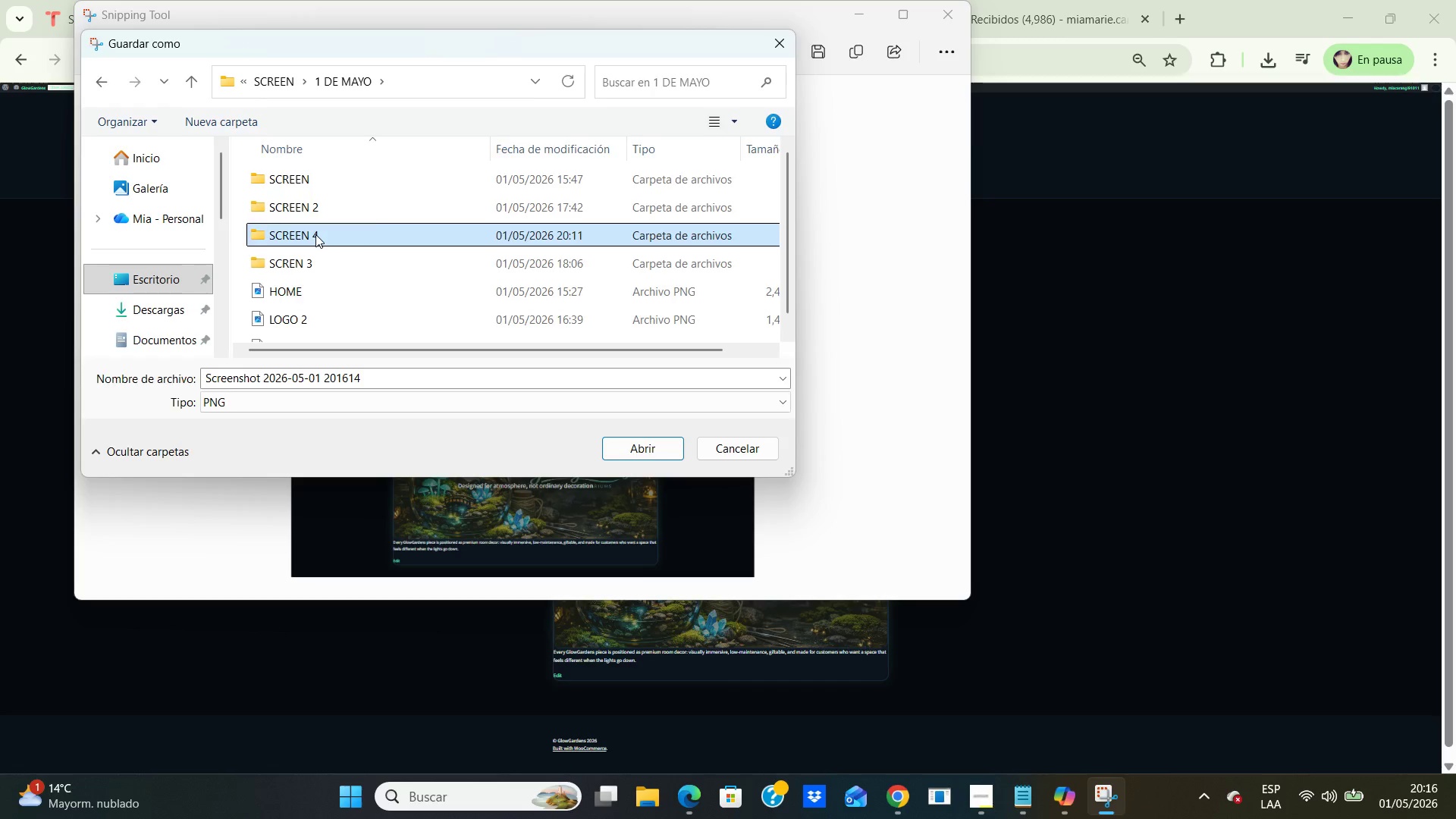 
double_click([315, 234])
 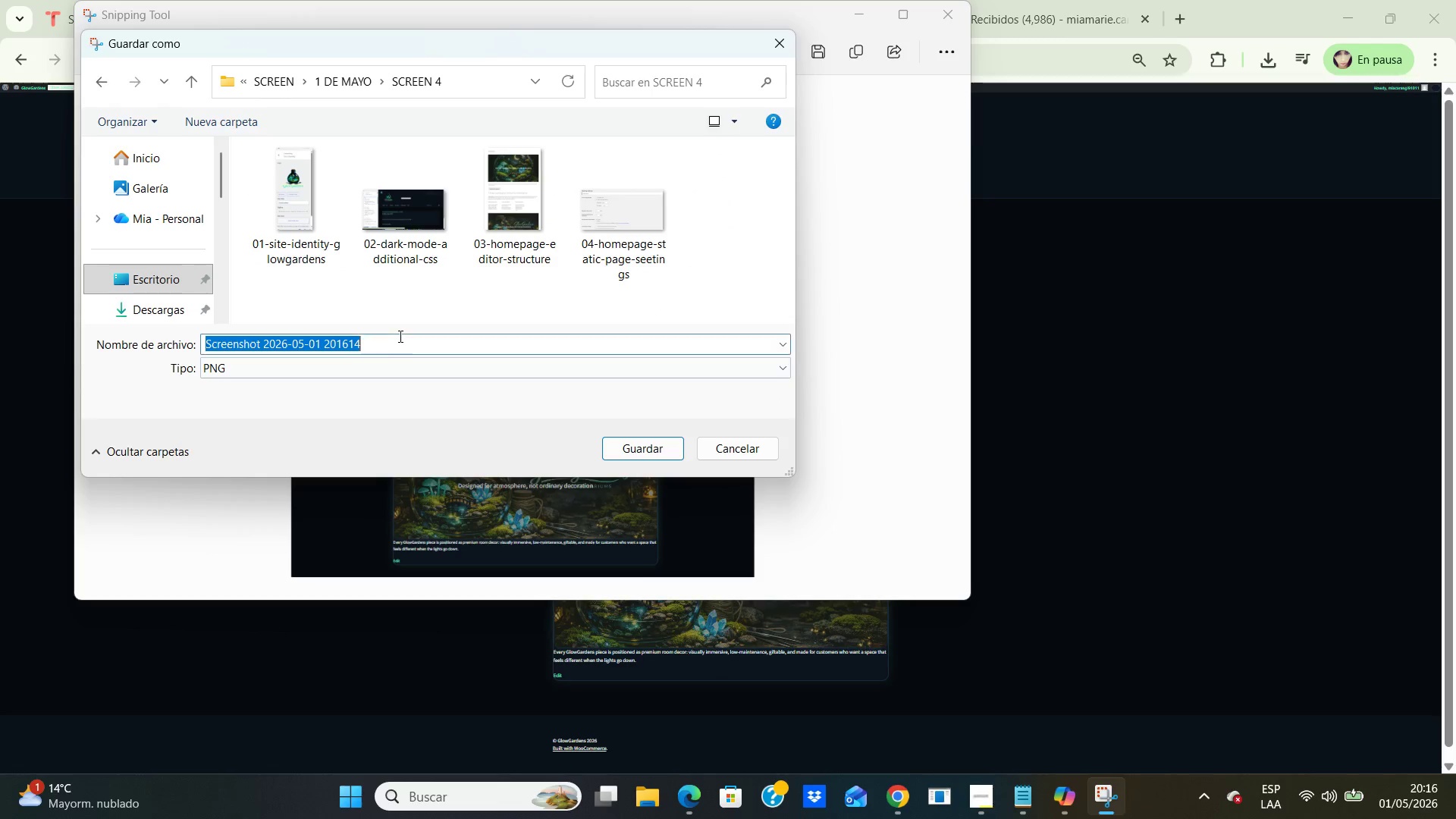 
left_click([399, 336])
 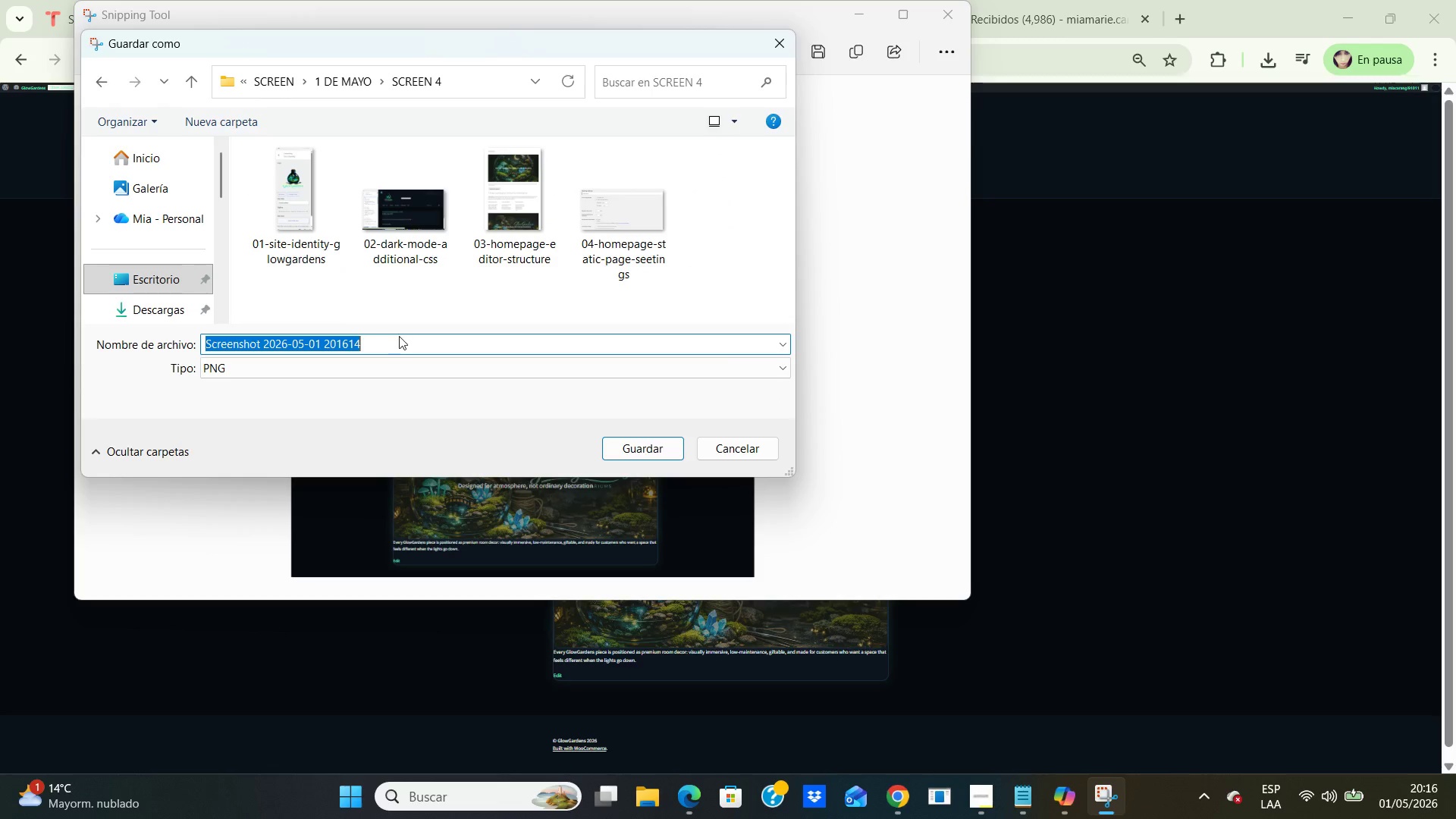 
type(05-homepage-dsktop-dark-mode.png)
 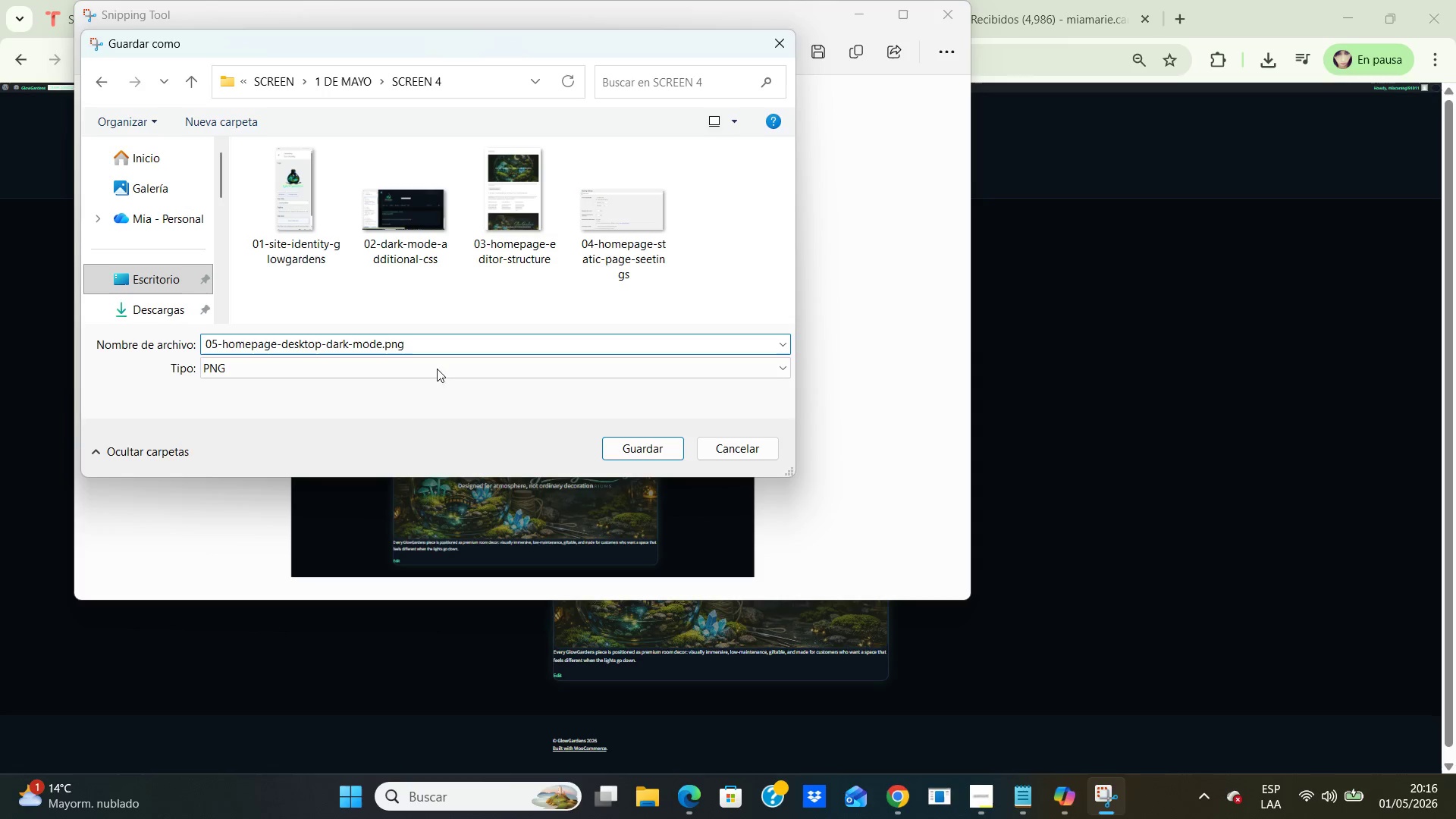 
left_click([654, 450])
 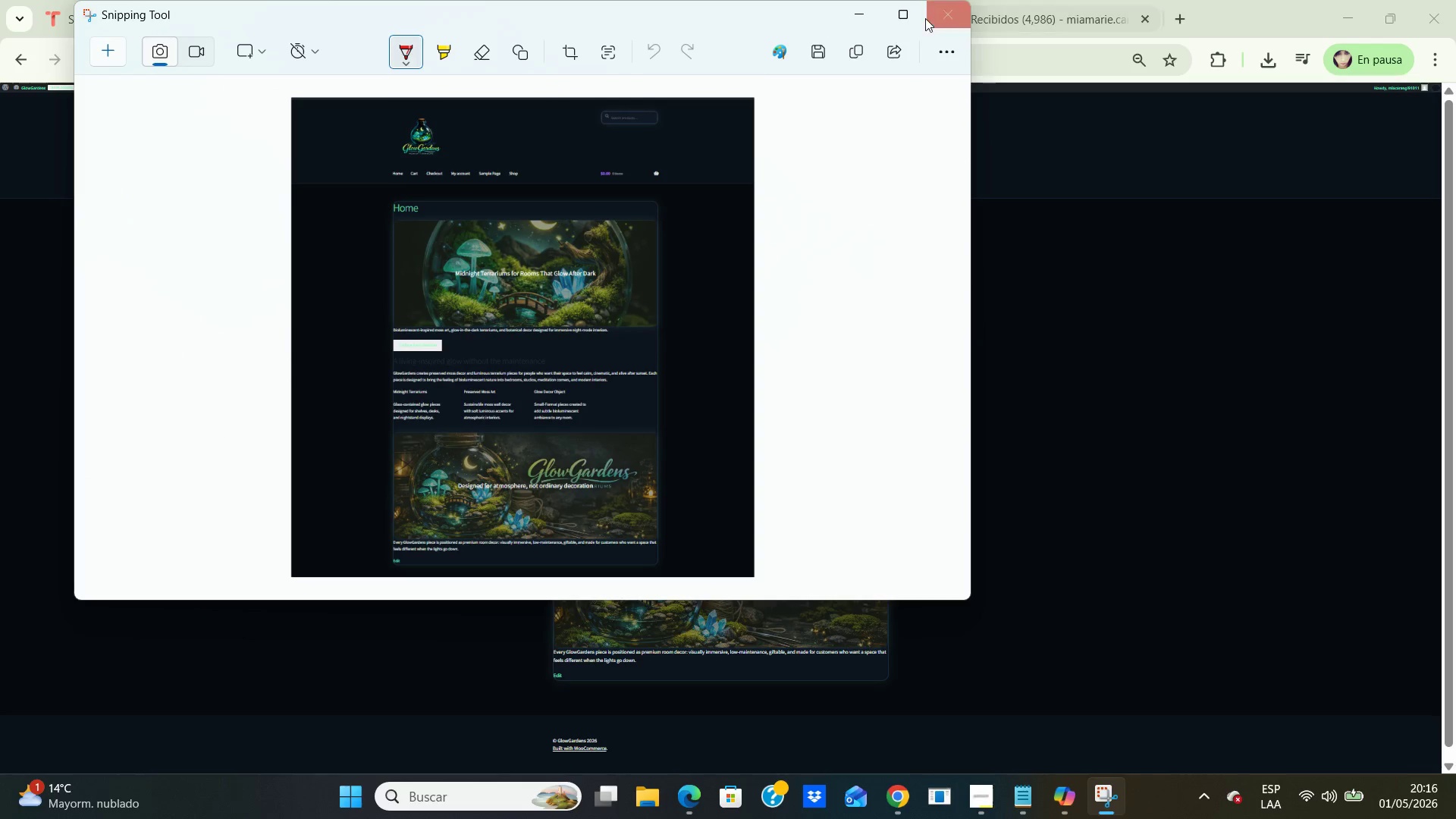 
left_click([945, 14])
 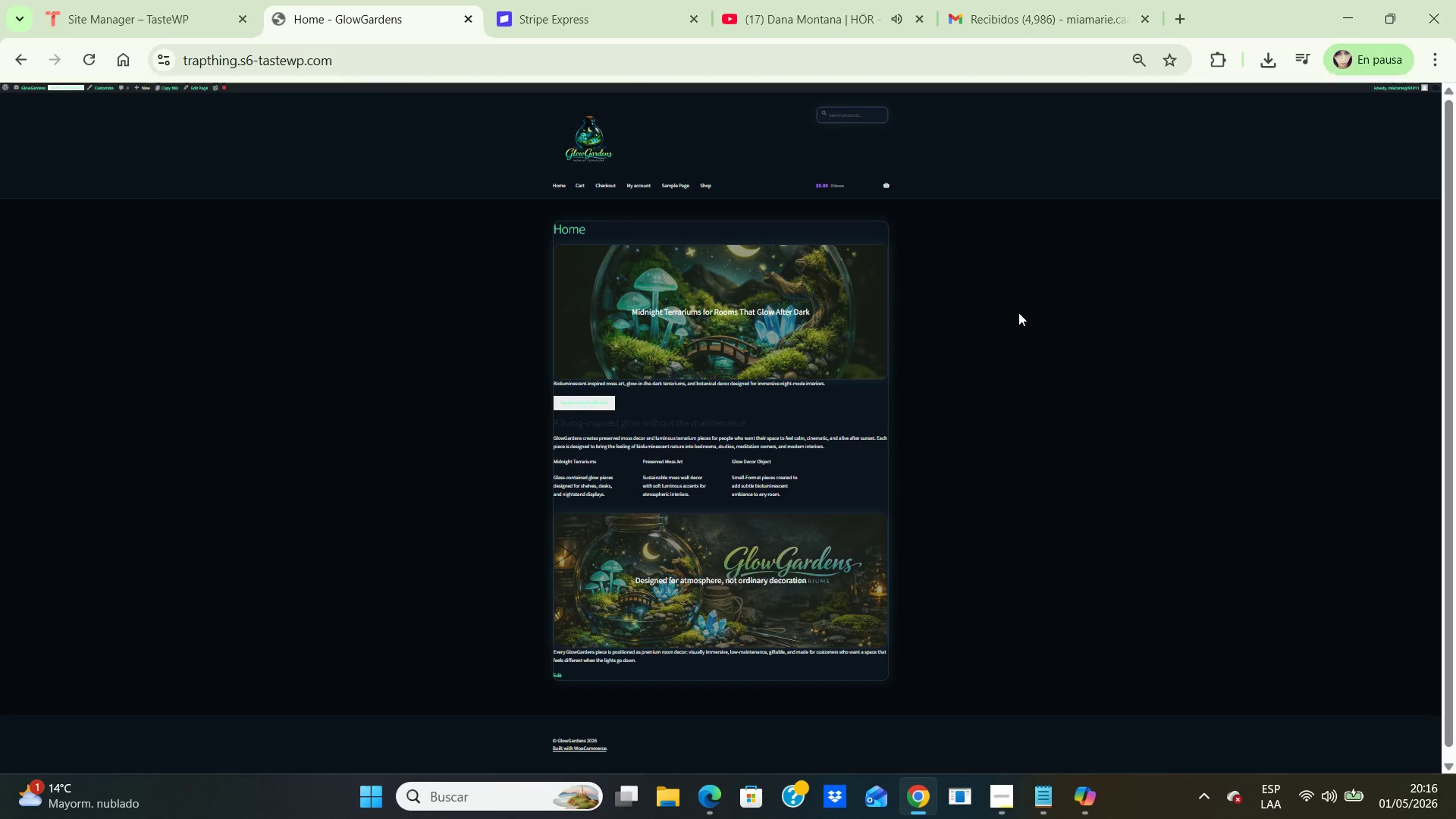 
key(Control+NumpadAdd)
 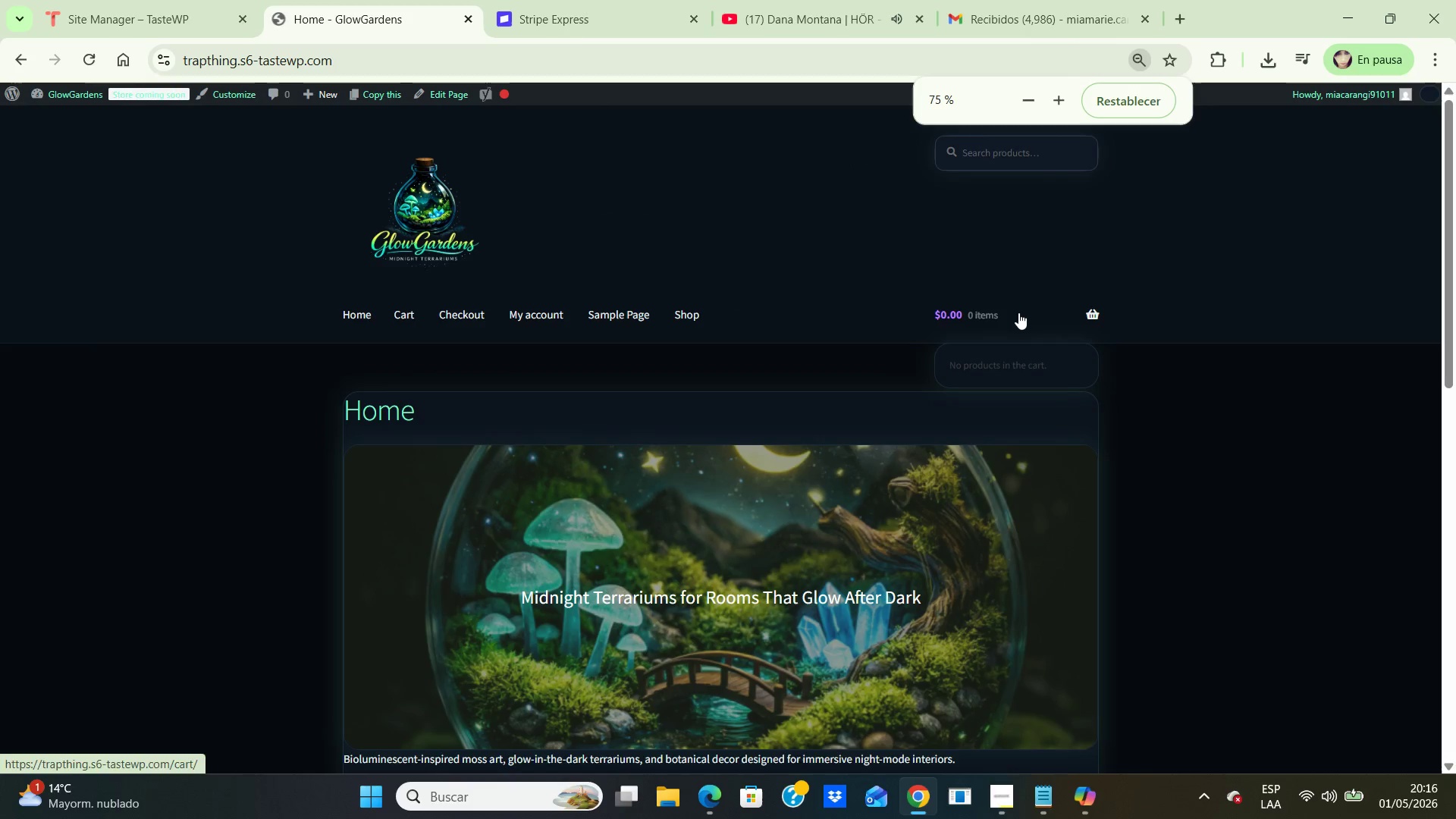 
key(Control+NumpadAdd)
 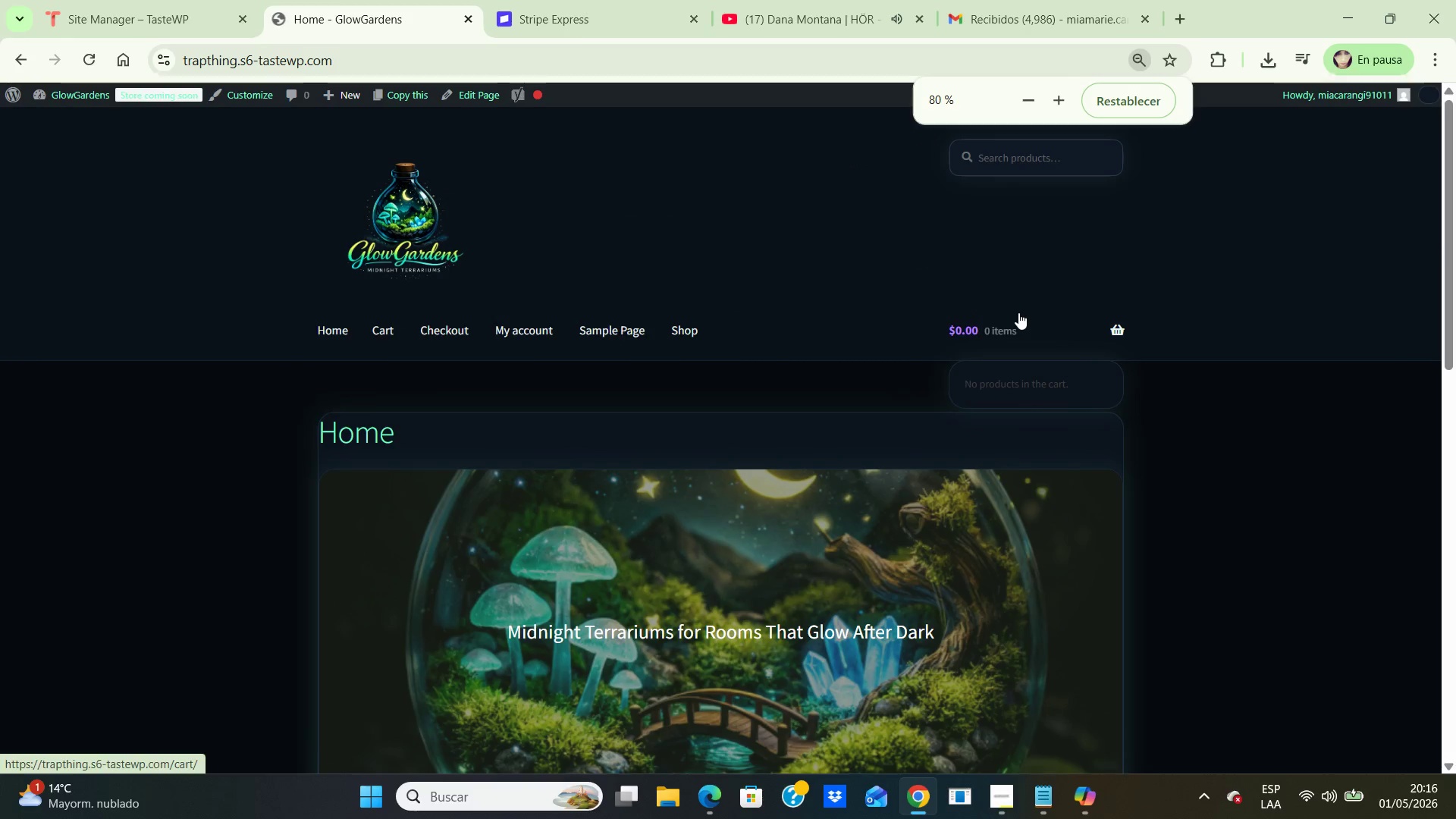 
key(Control+NumpadAdd)
 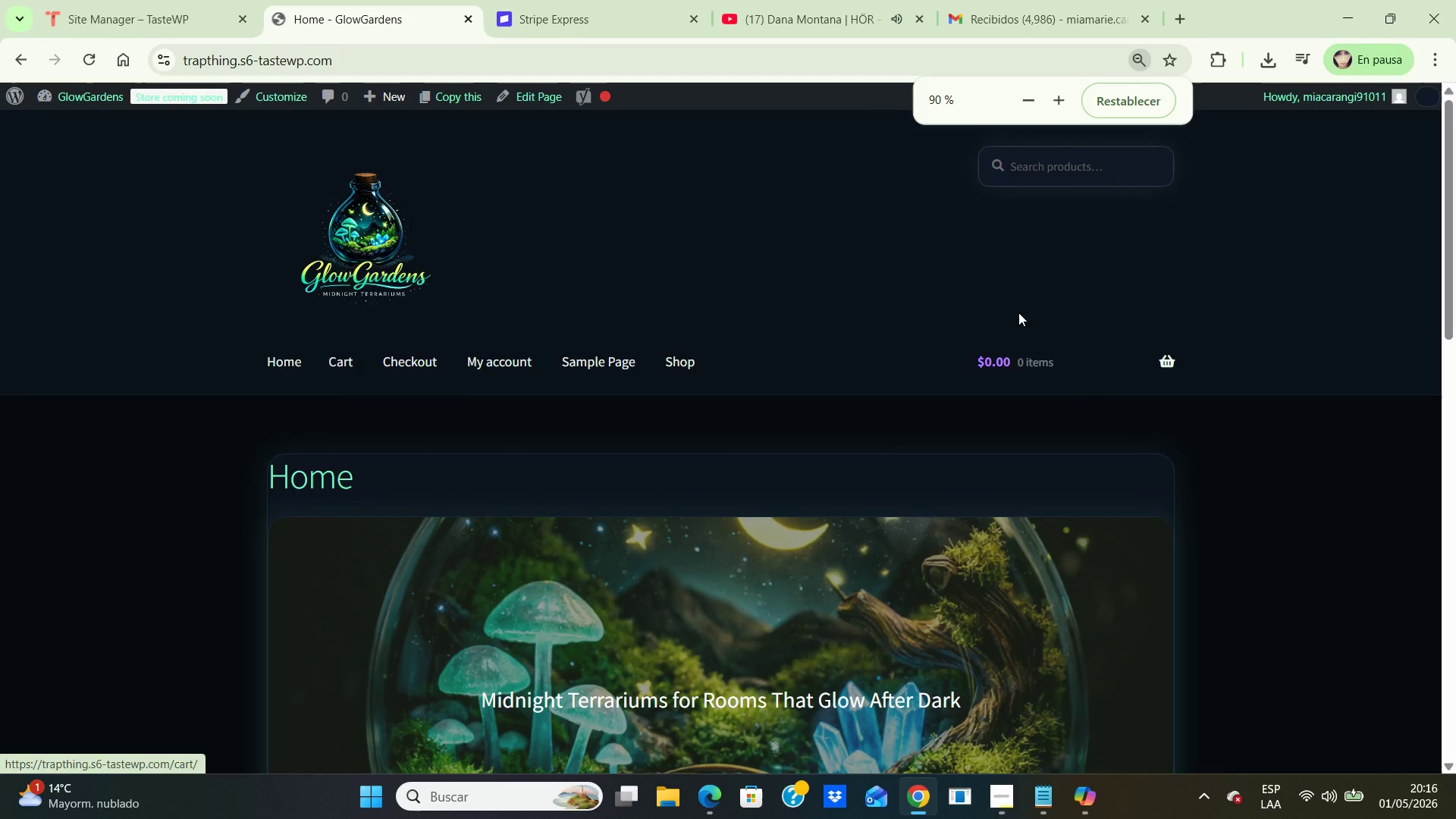 
key(Control+NumpadAdd)
 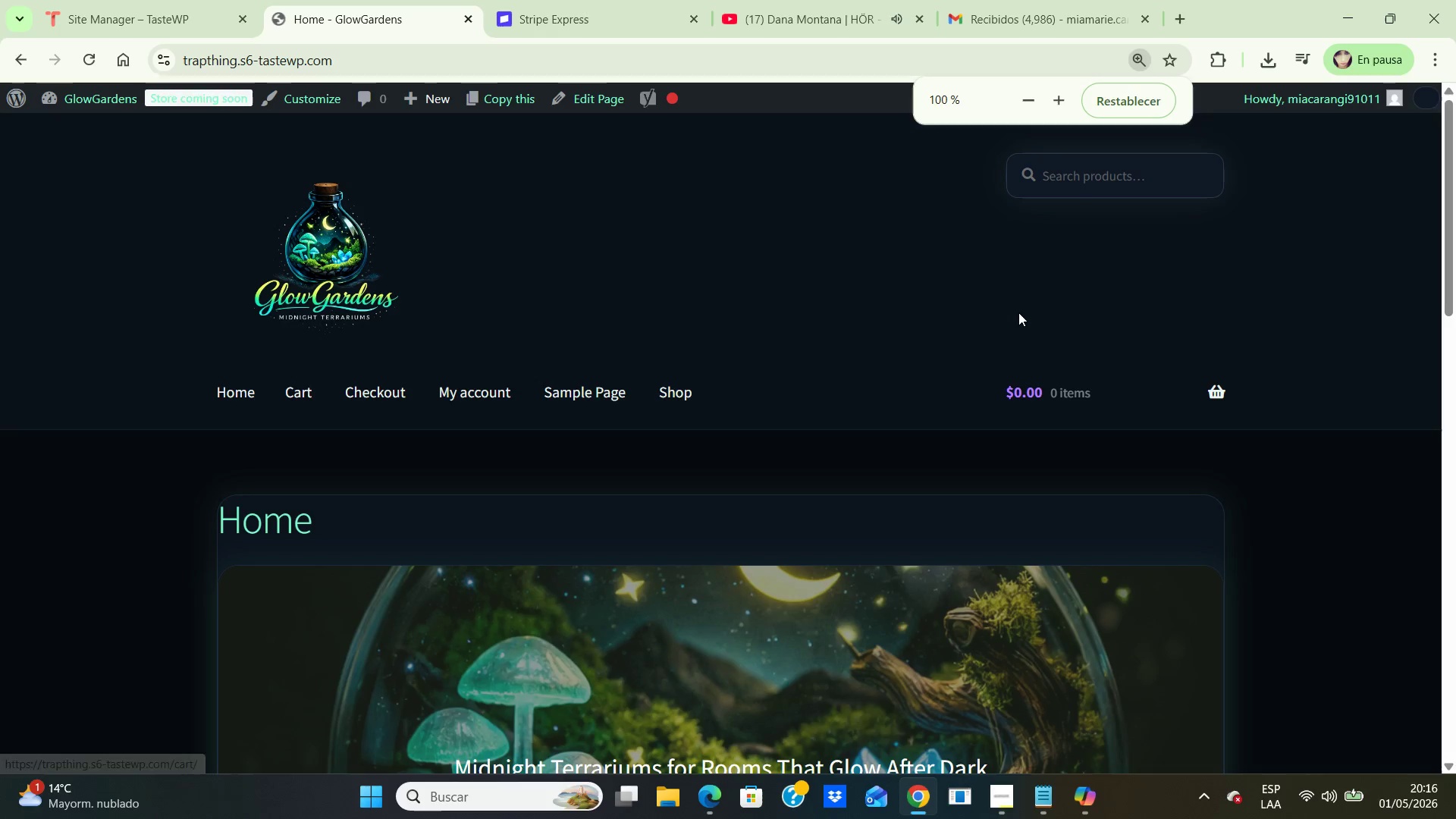 
key(Control+NumpadAdd)
 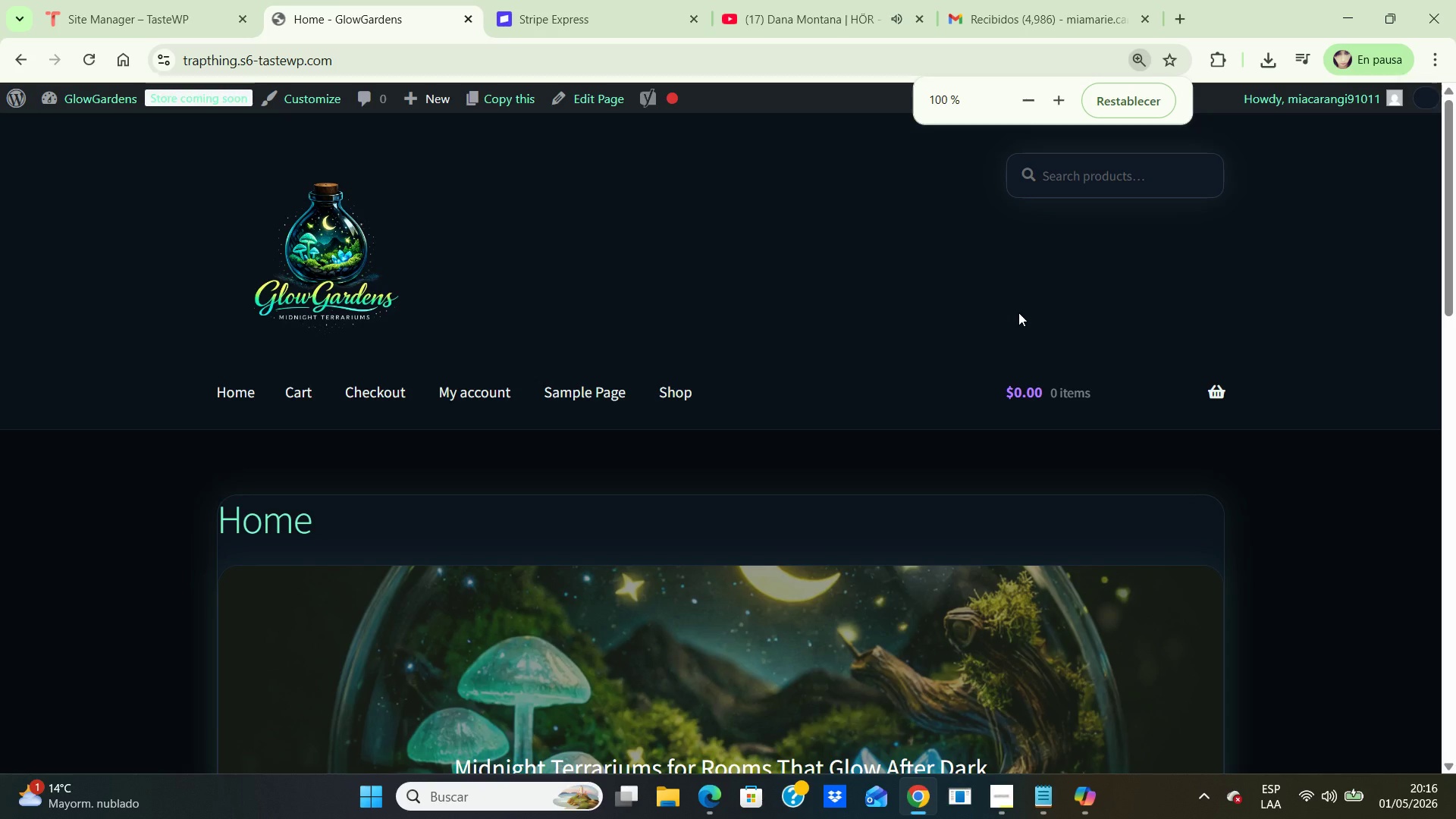 
key(Control+NumpadAdd)
 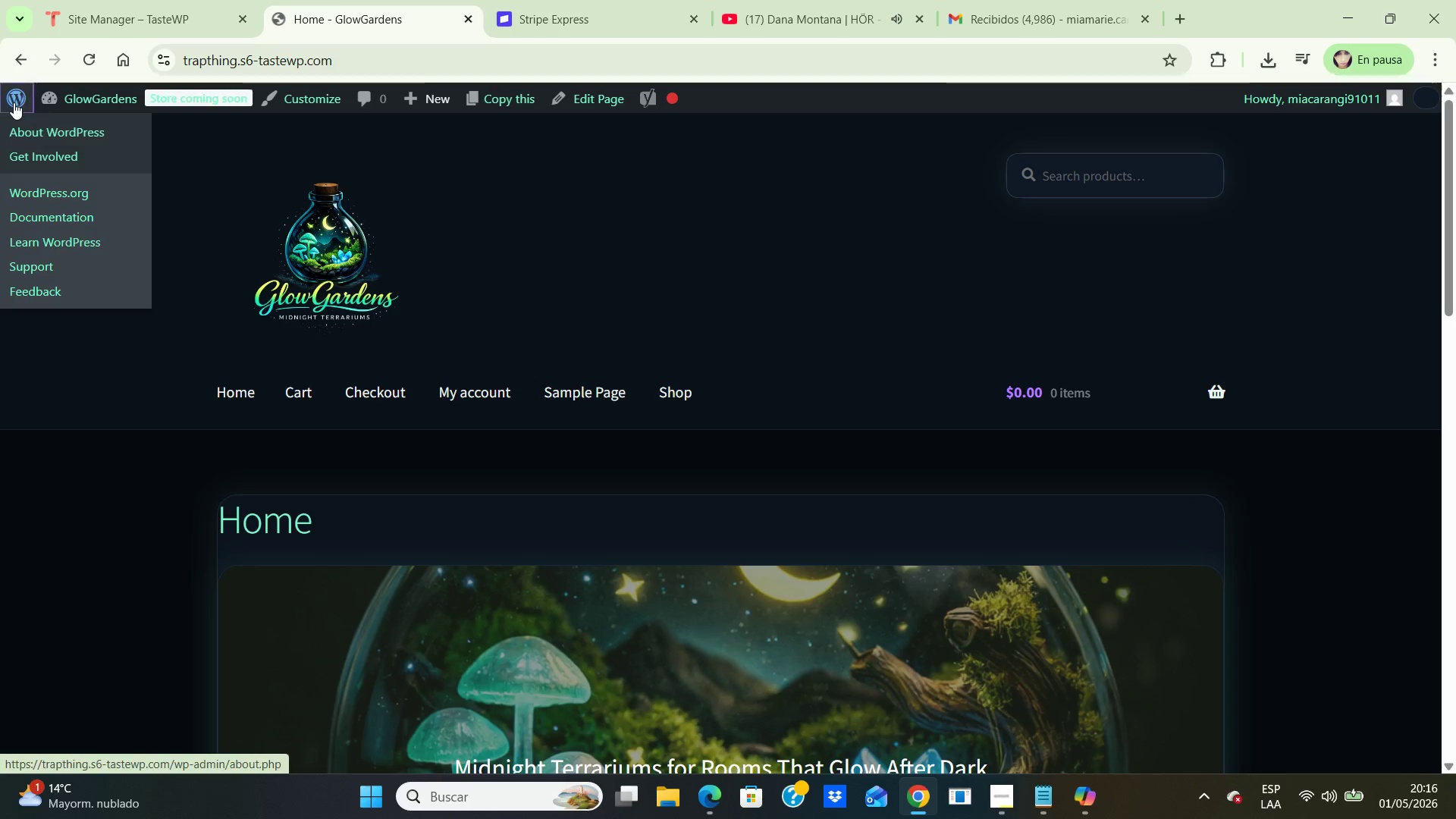 
left_click([14, 102])
 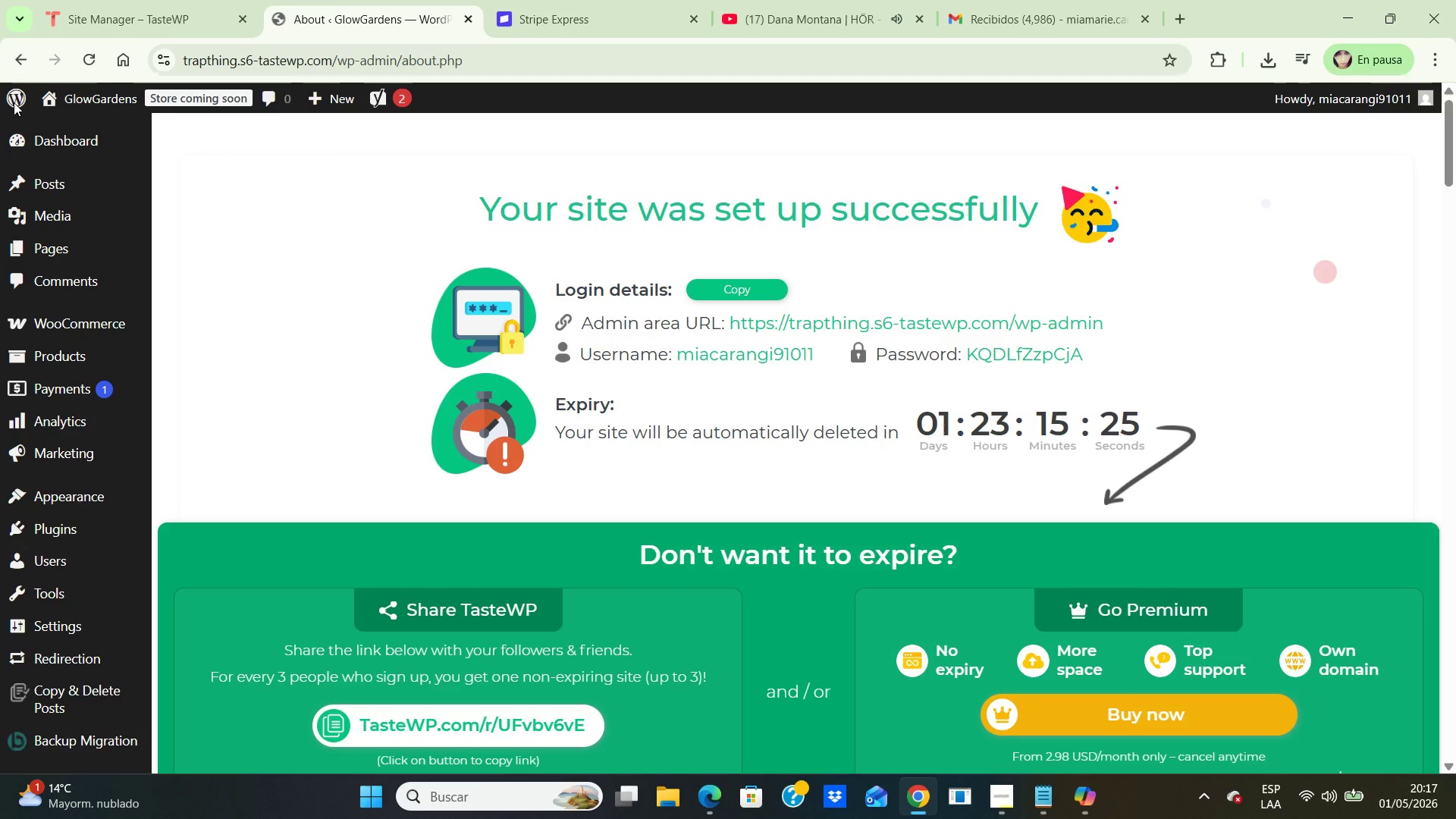 
wait(14.97)
 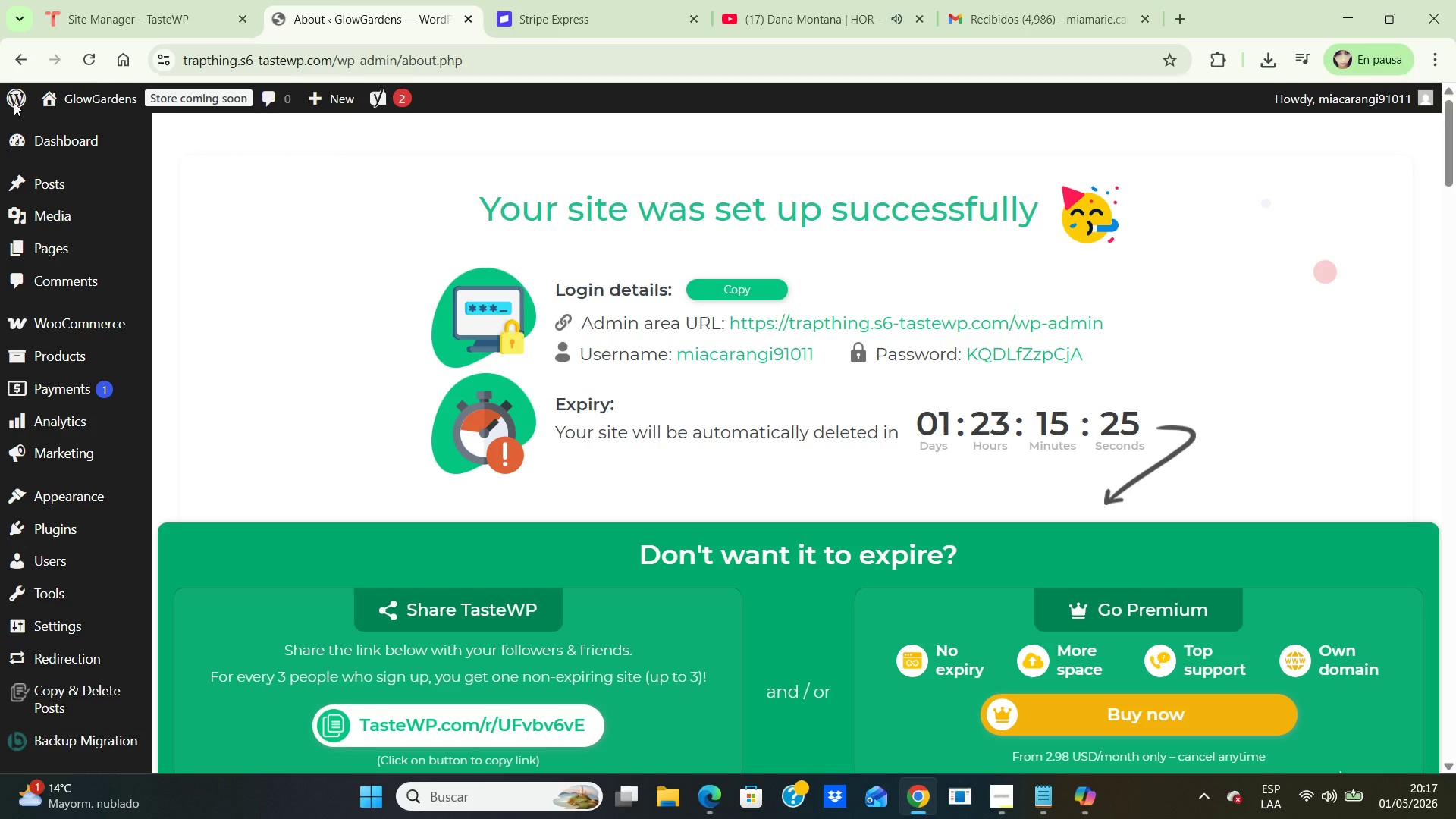 
left_click([90, 497])
 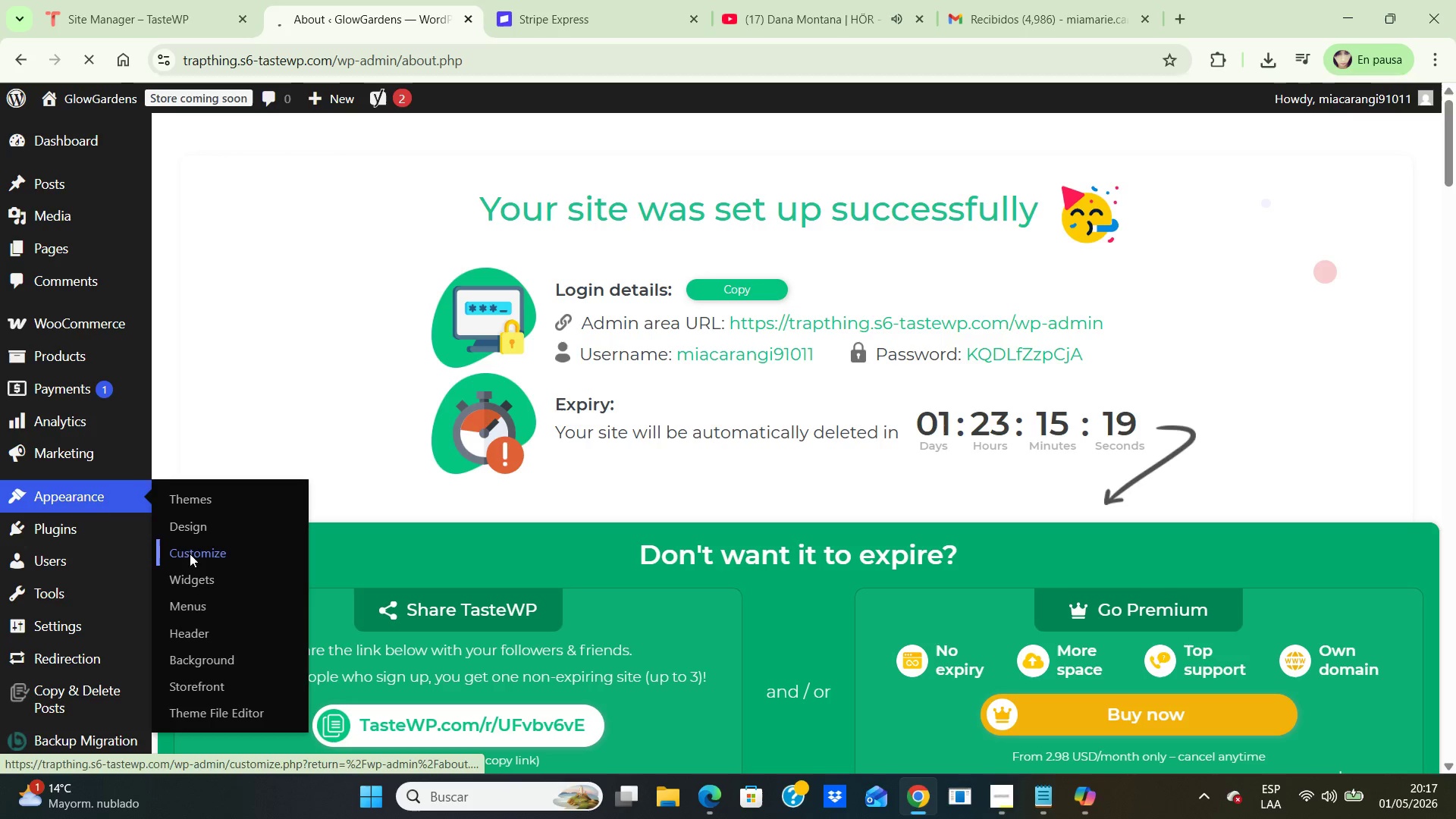 
left_click([190, 554])
 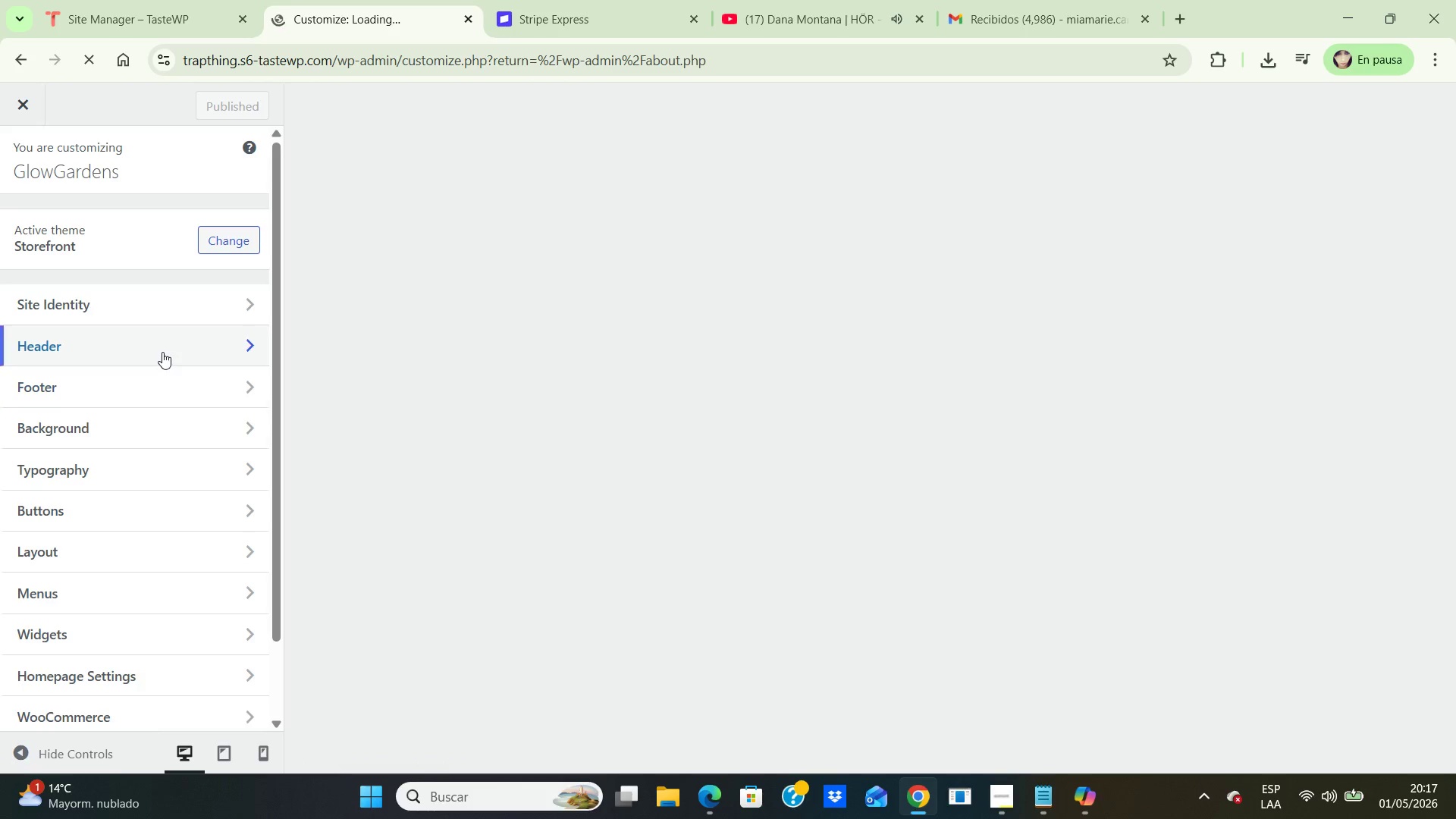 
scroll: coordinate [162, 352], scroll_direction: down, amount: 2.0
 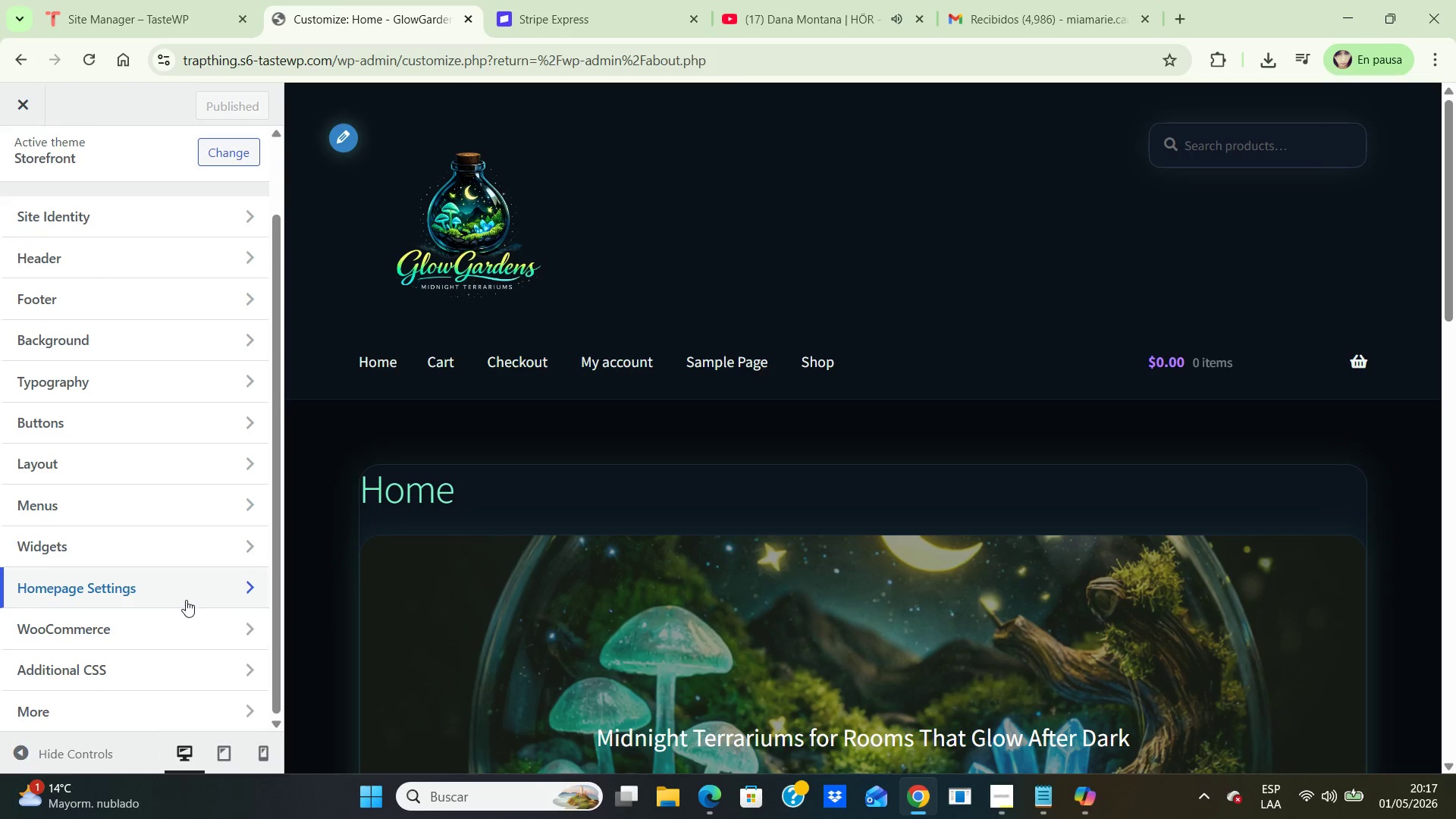 
left_click([186, 600])
 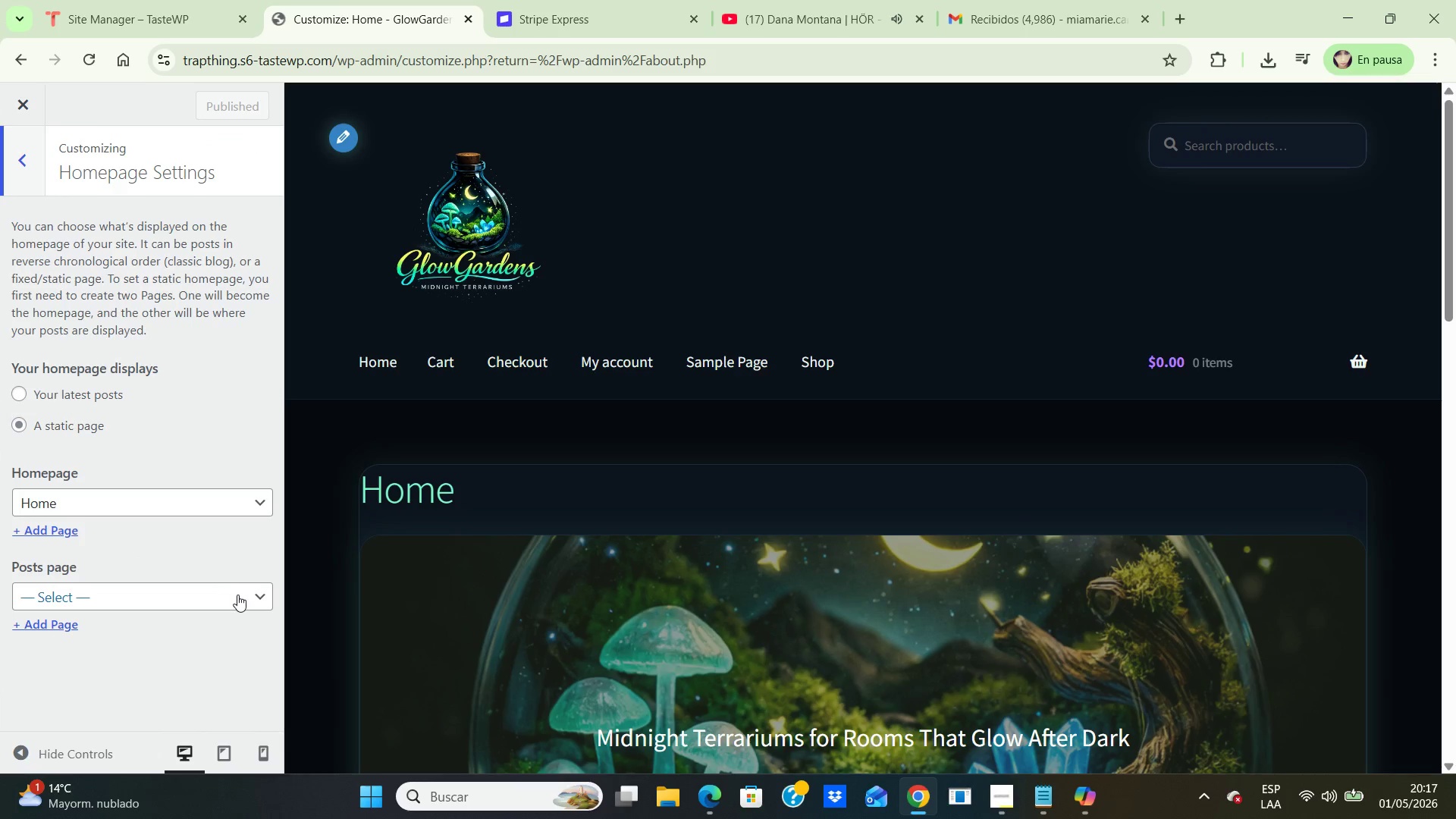 
left_click([246, 598])
 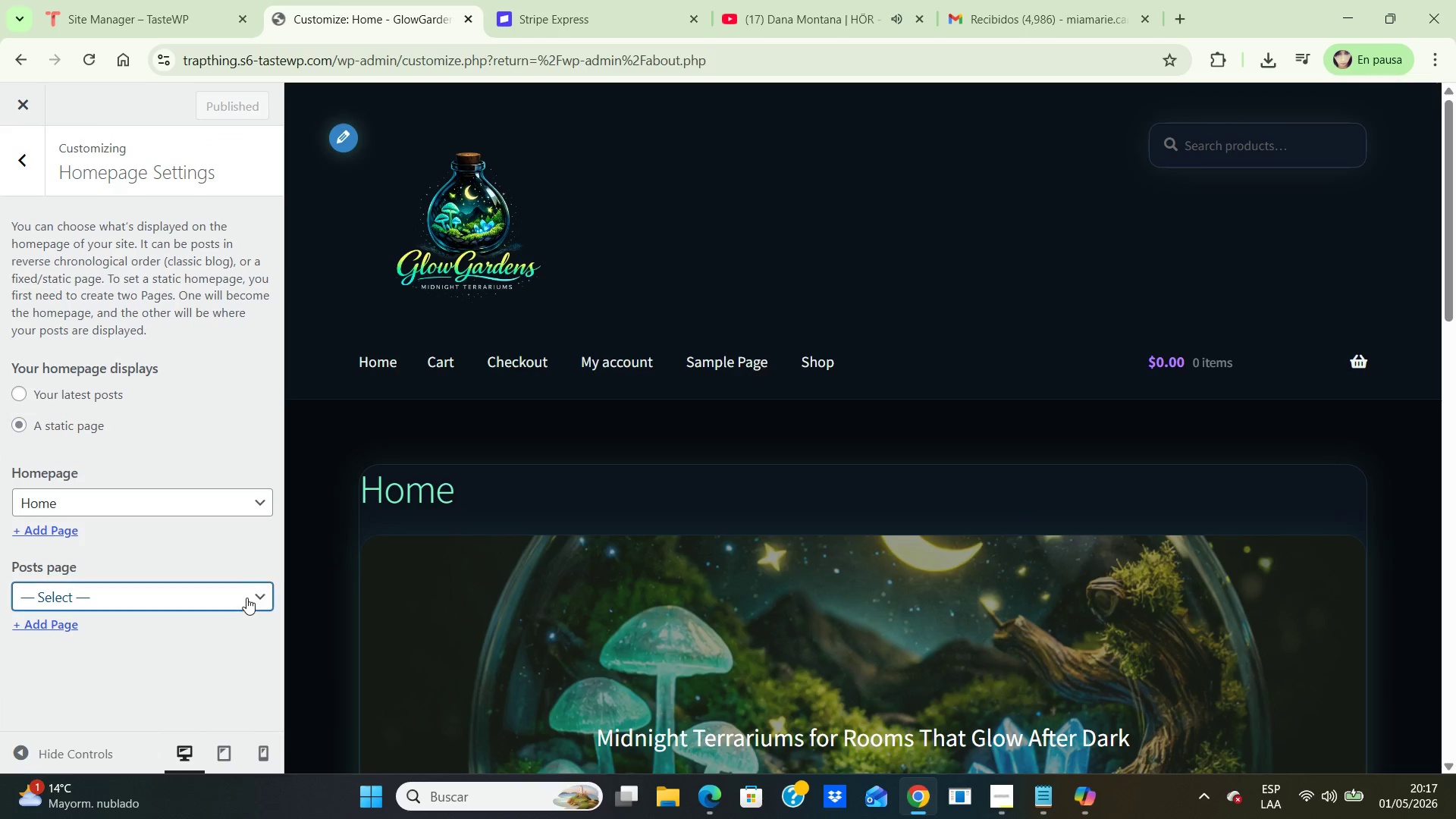 
left_click([246, 598])
 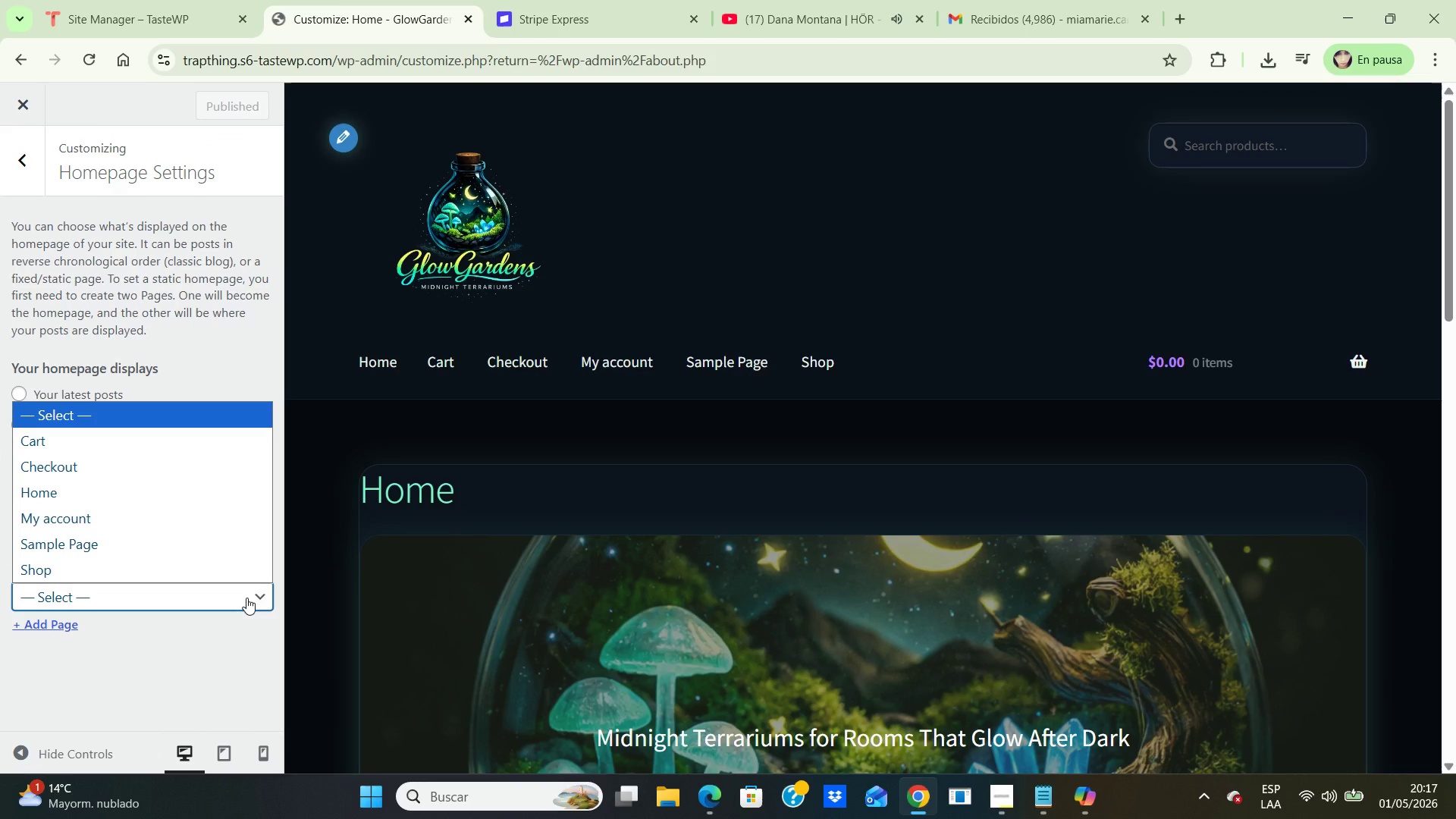 
left_click([246, 598])
 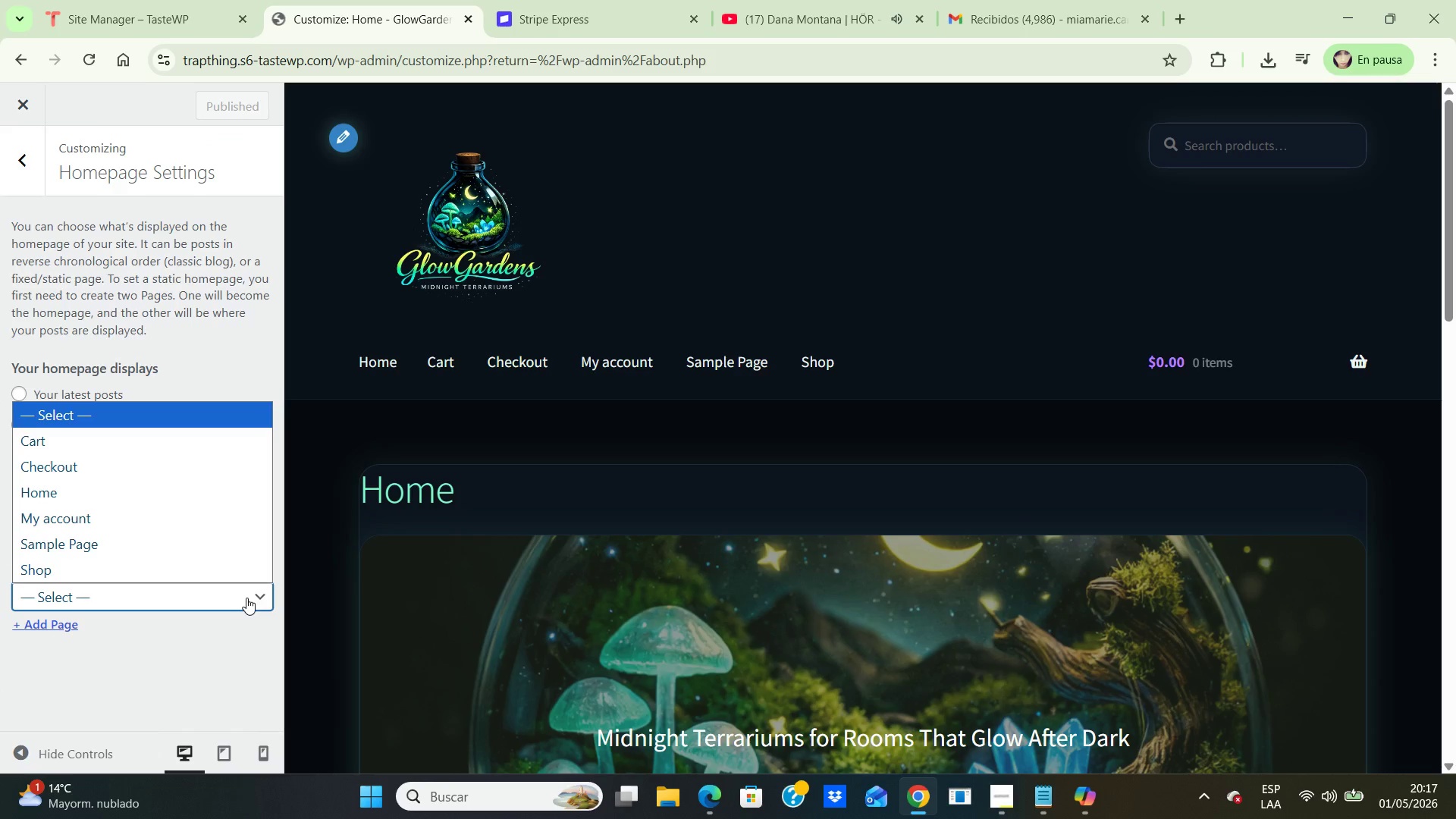 
left_click([246, 598])
 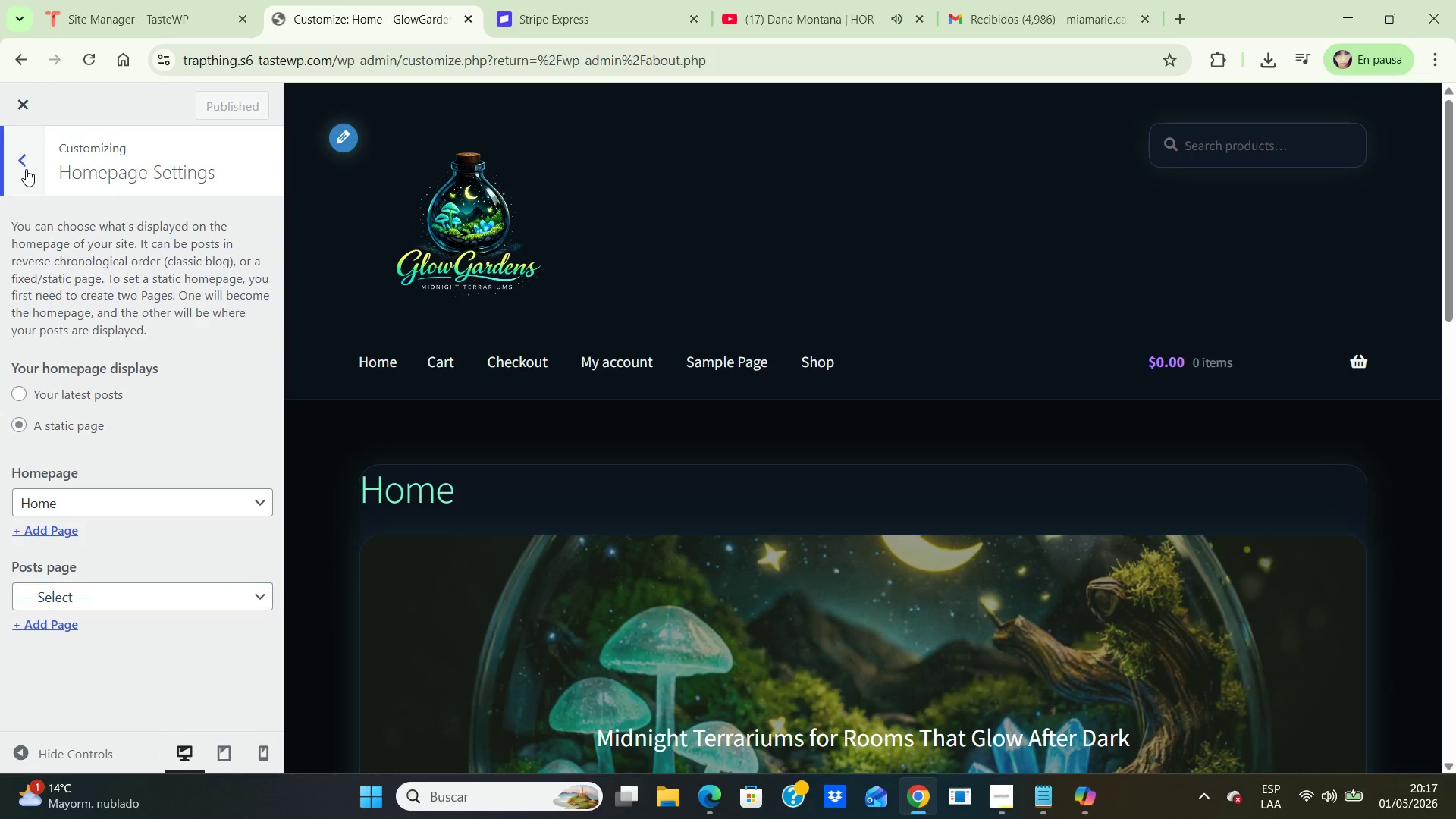 
left_click([26, 169])
 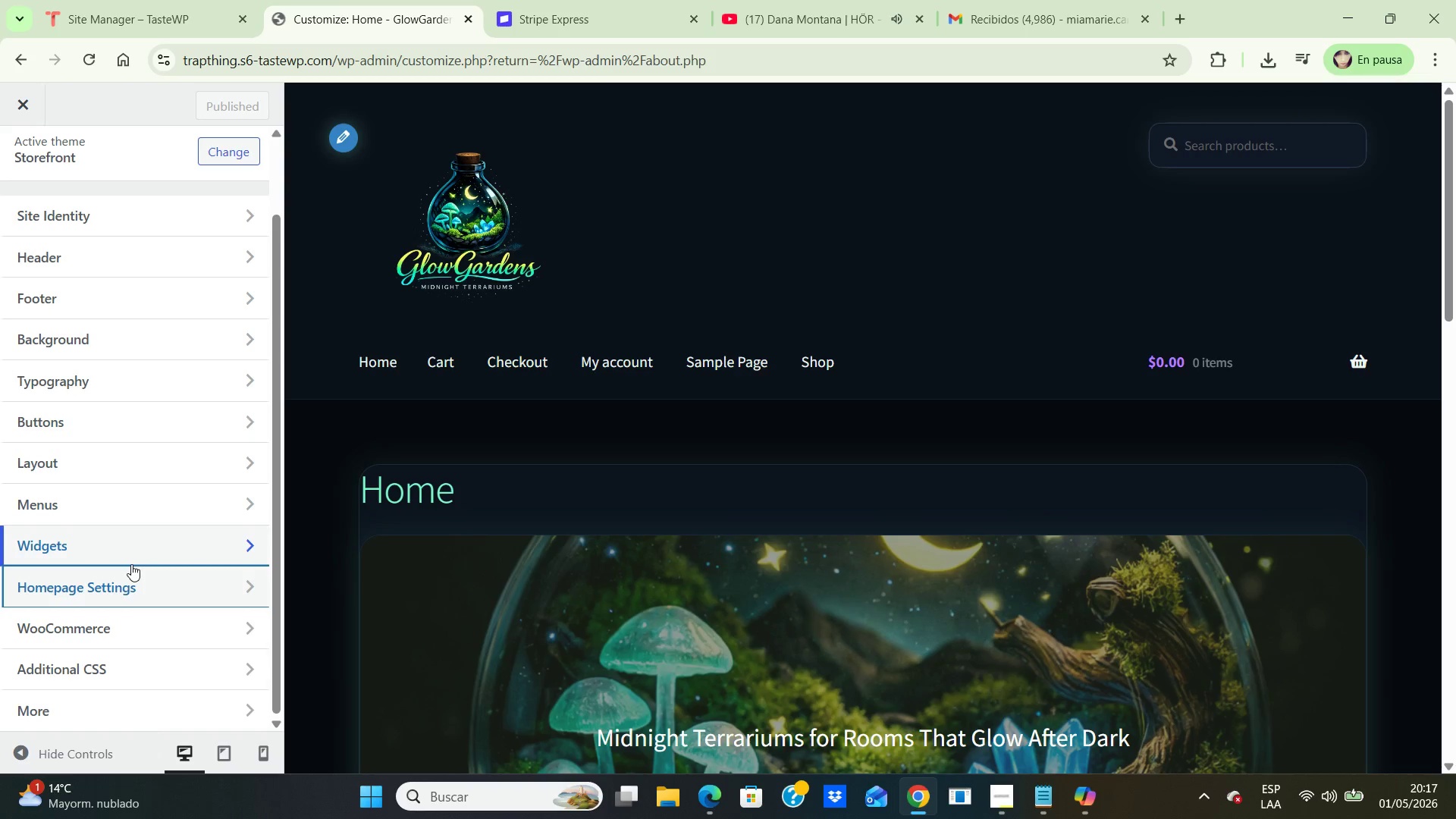 
scroll: coordinate [131, 564], scroll_direction: down, amount: 4.0
 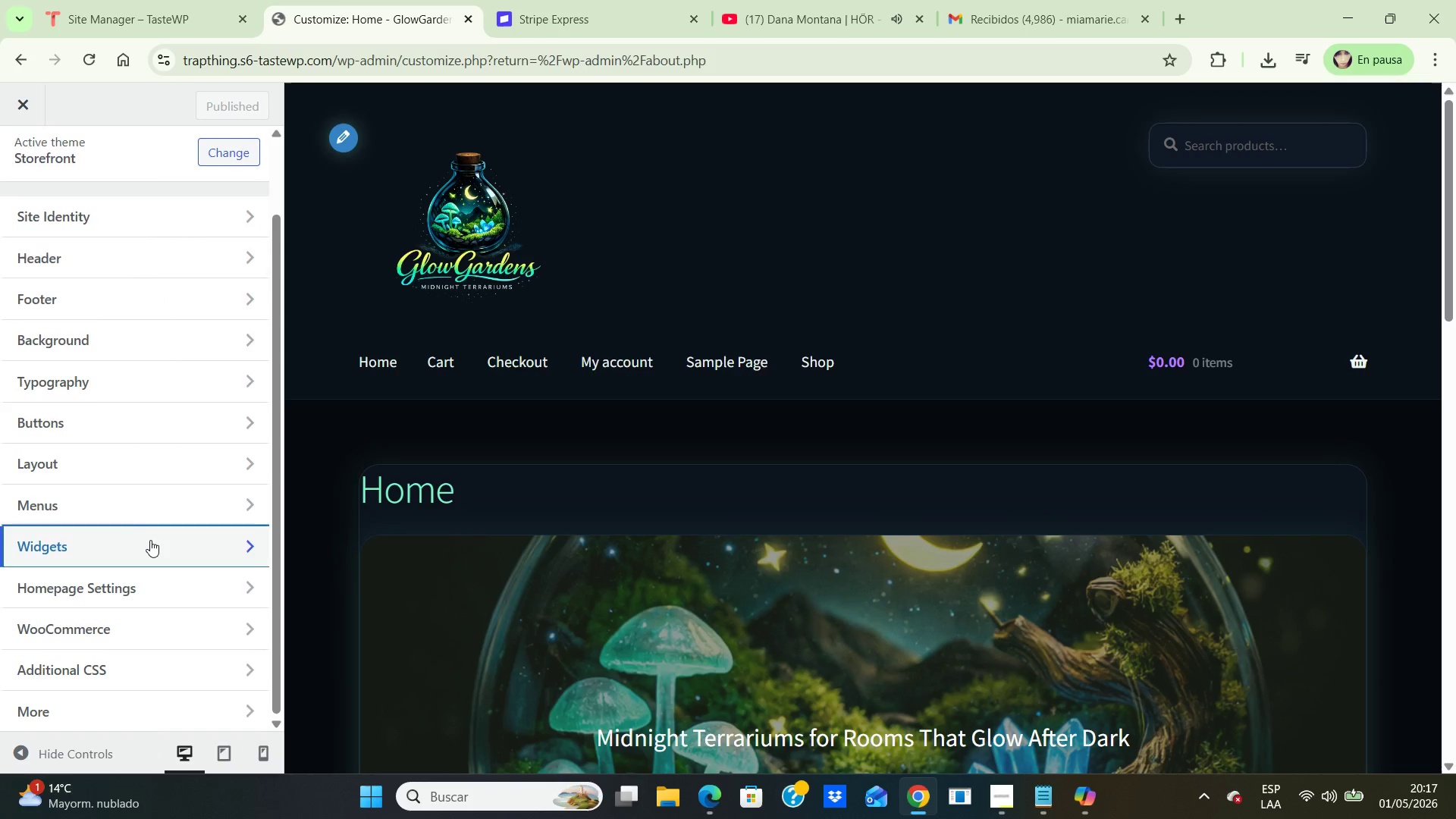 
left_click([150, 540])
 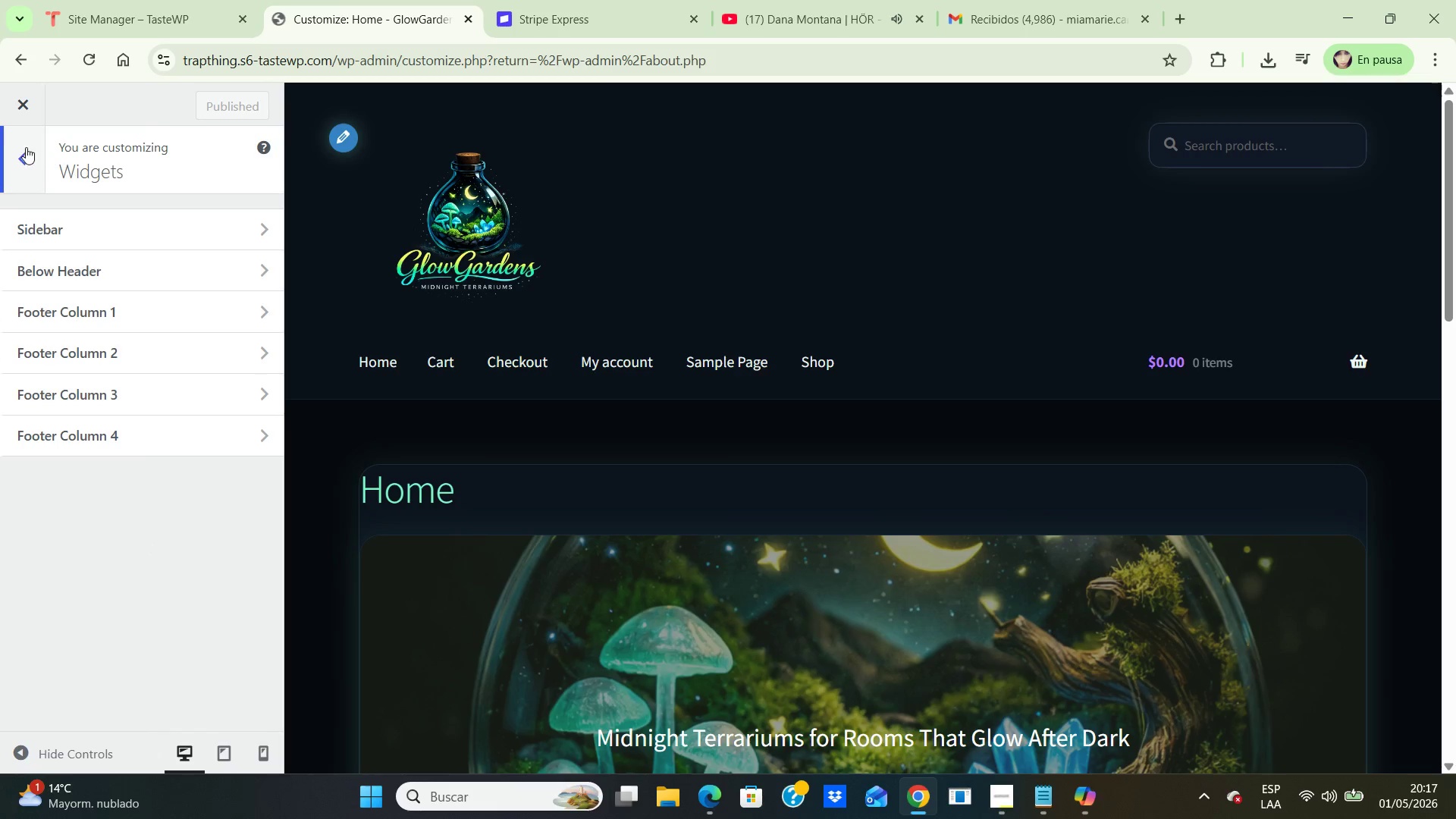 
left_click_drag(start_coordinate=[24, 144], to_coordinate=[28, 157])
 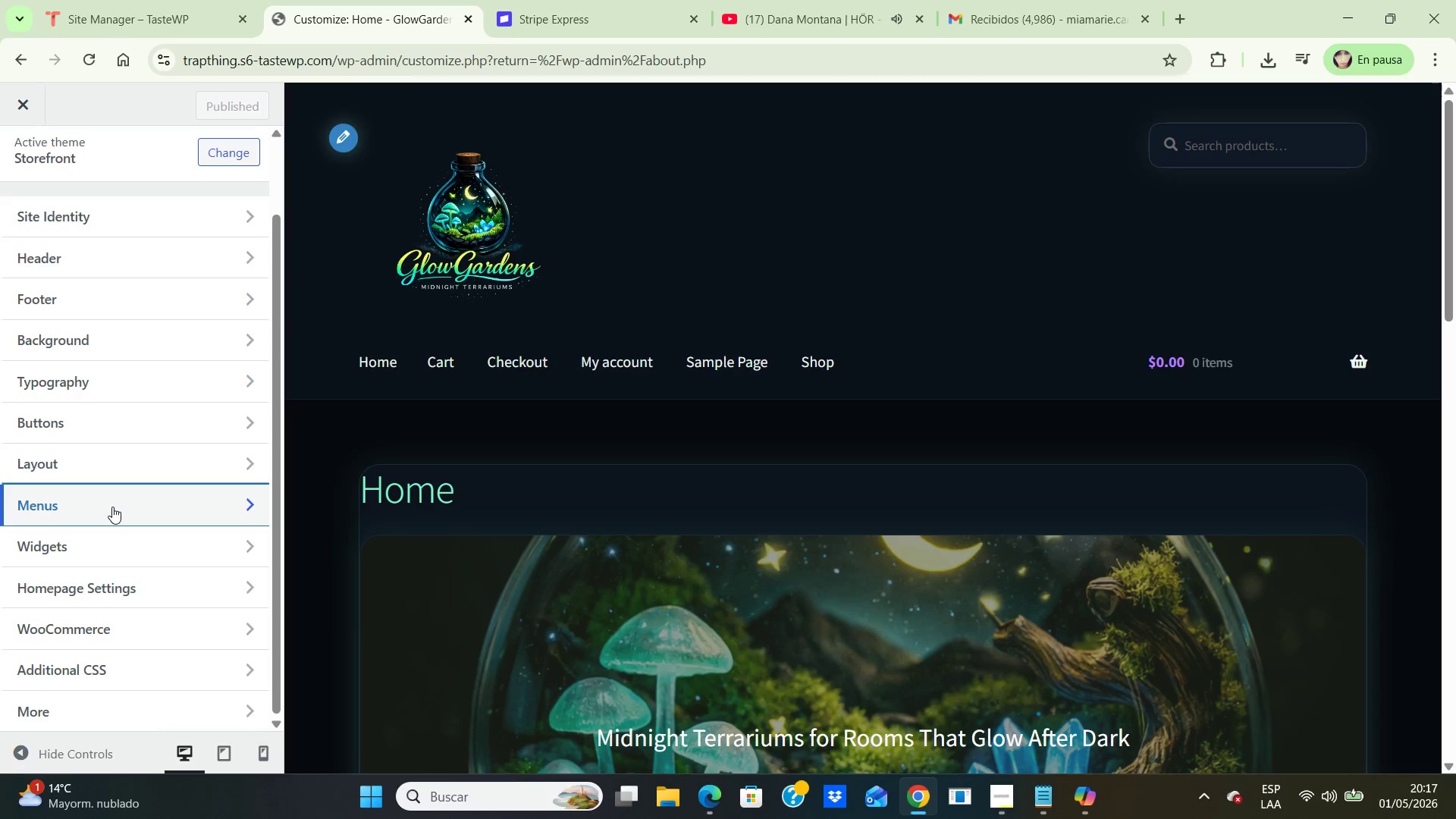 
left_click([112, 507])
 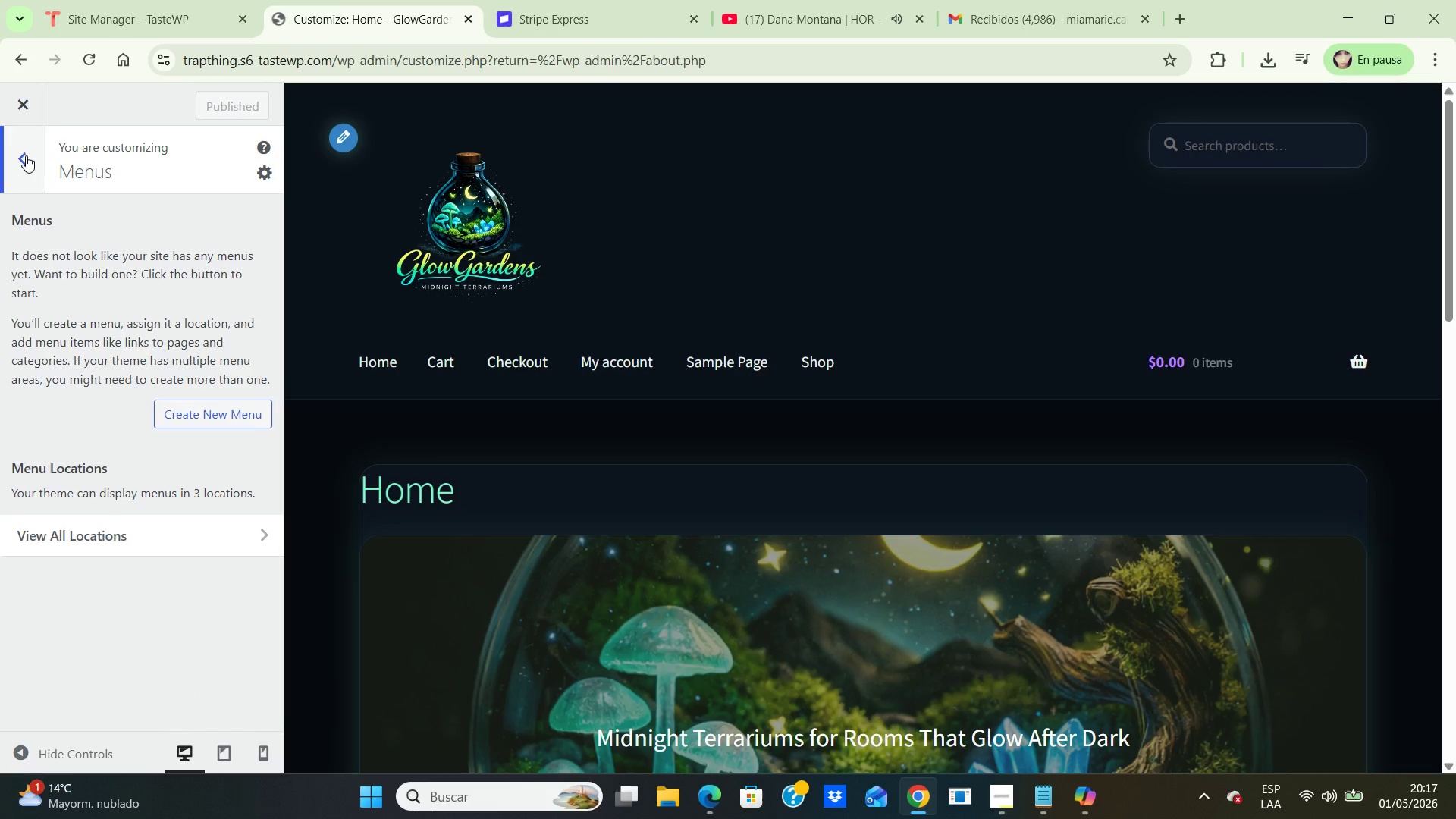 
left_click([26, 155])
 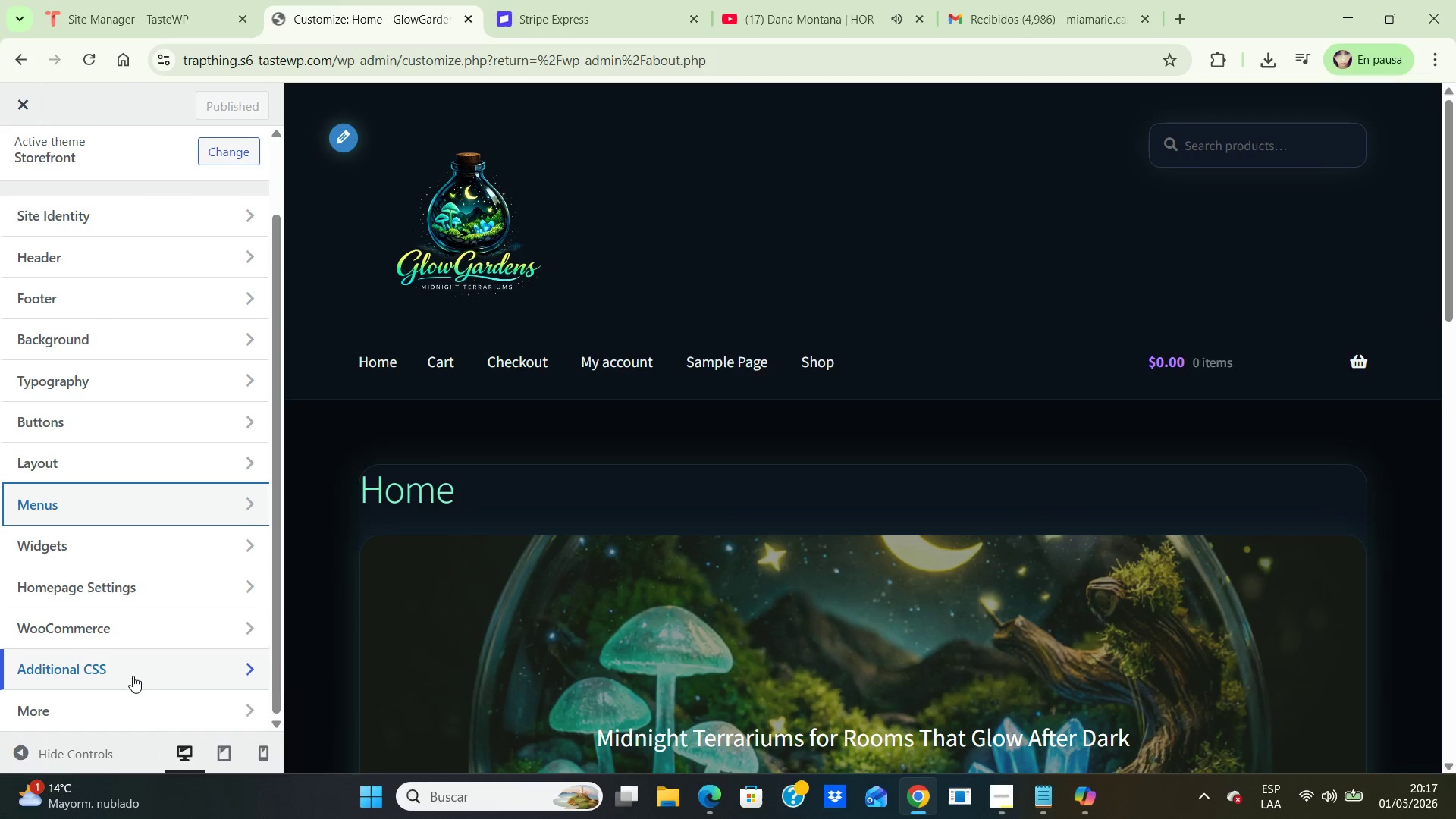 
scroll: coordinate [133, 674], scroll_direction: down, amount: 1.0
 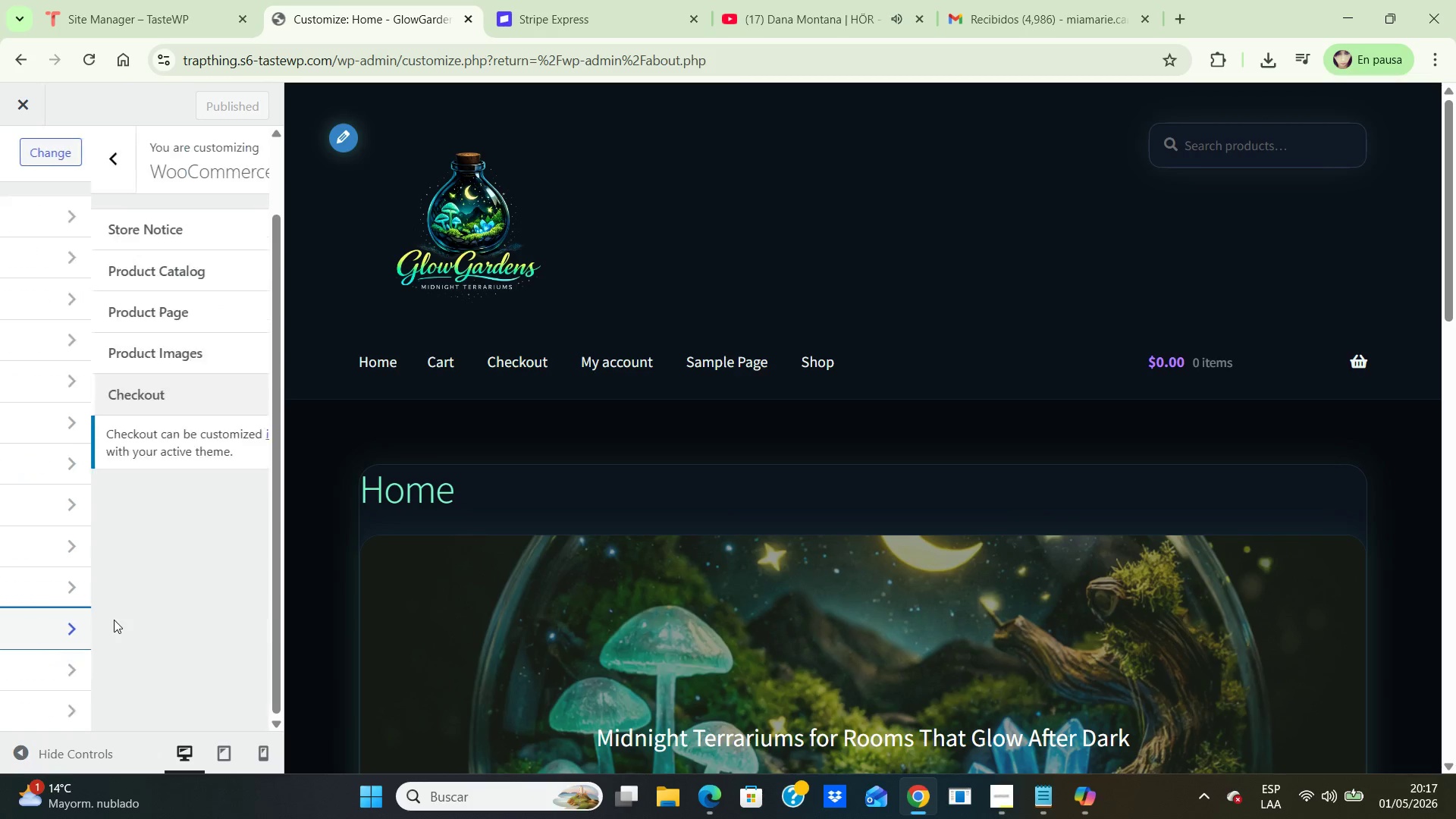 
left_click([114, 620])
 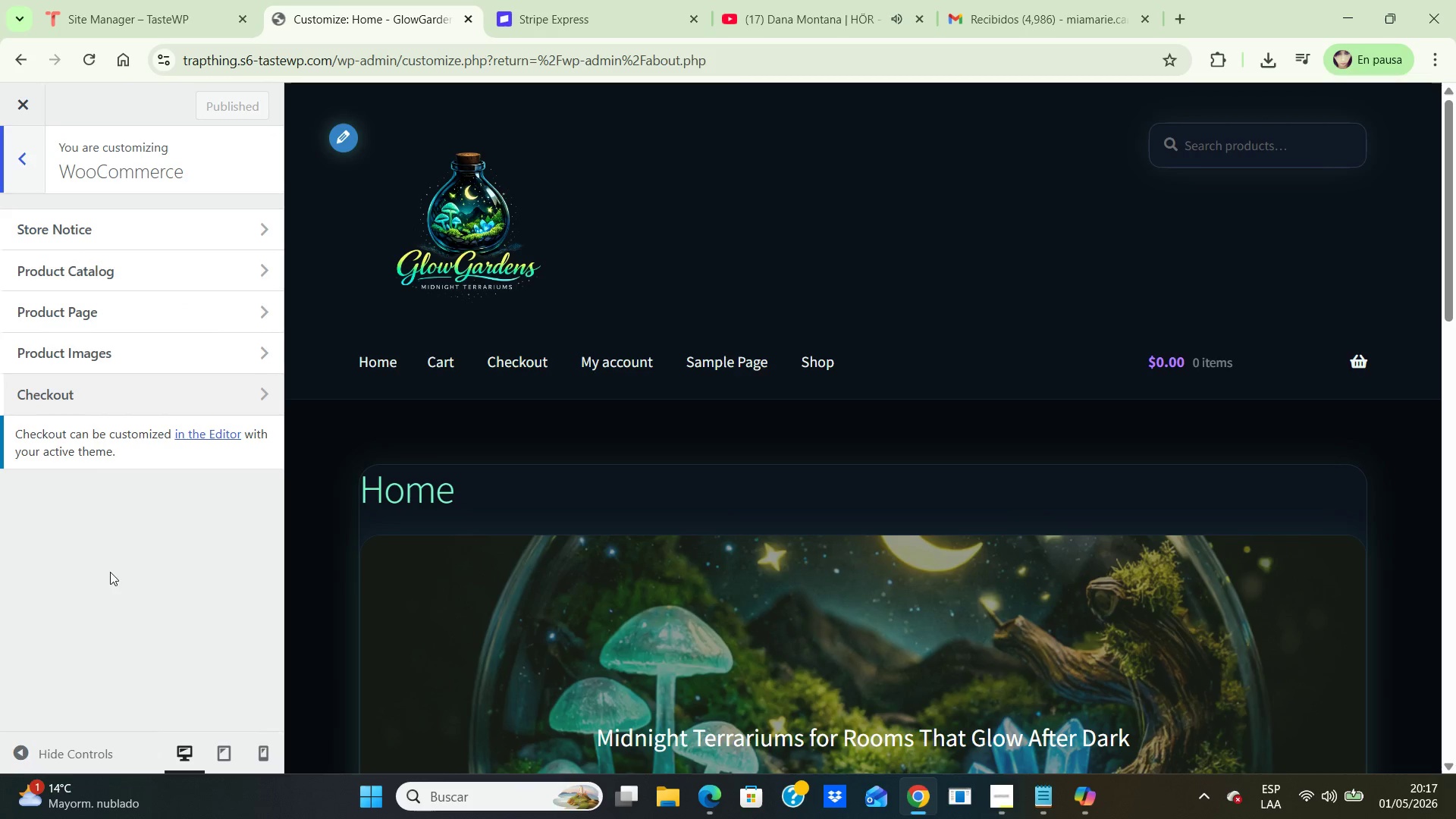 
wait(8.6)
 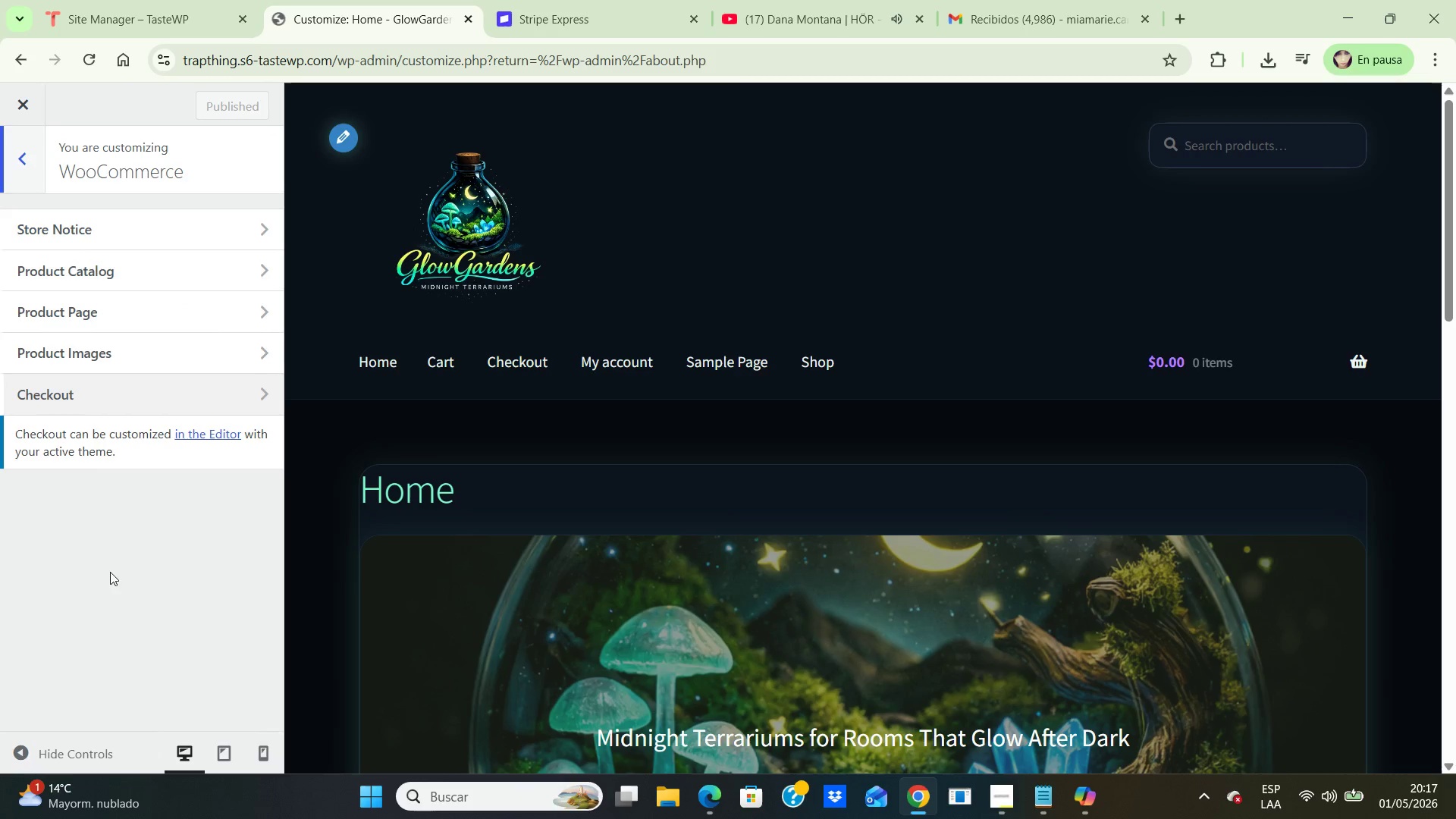 
mouse_move([28, 173])
 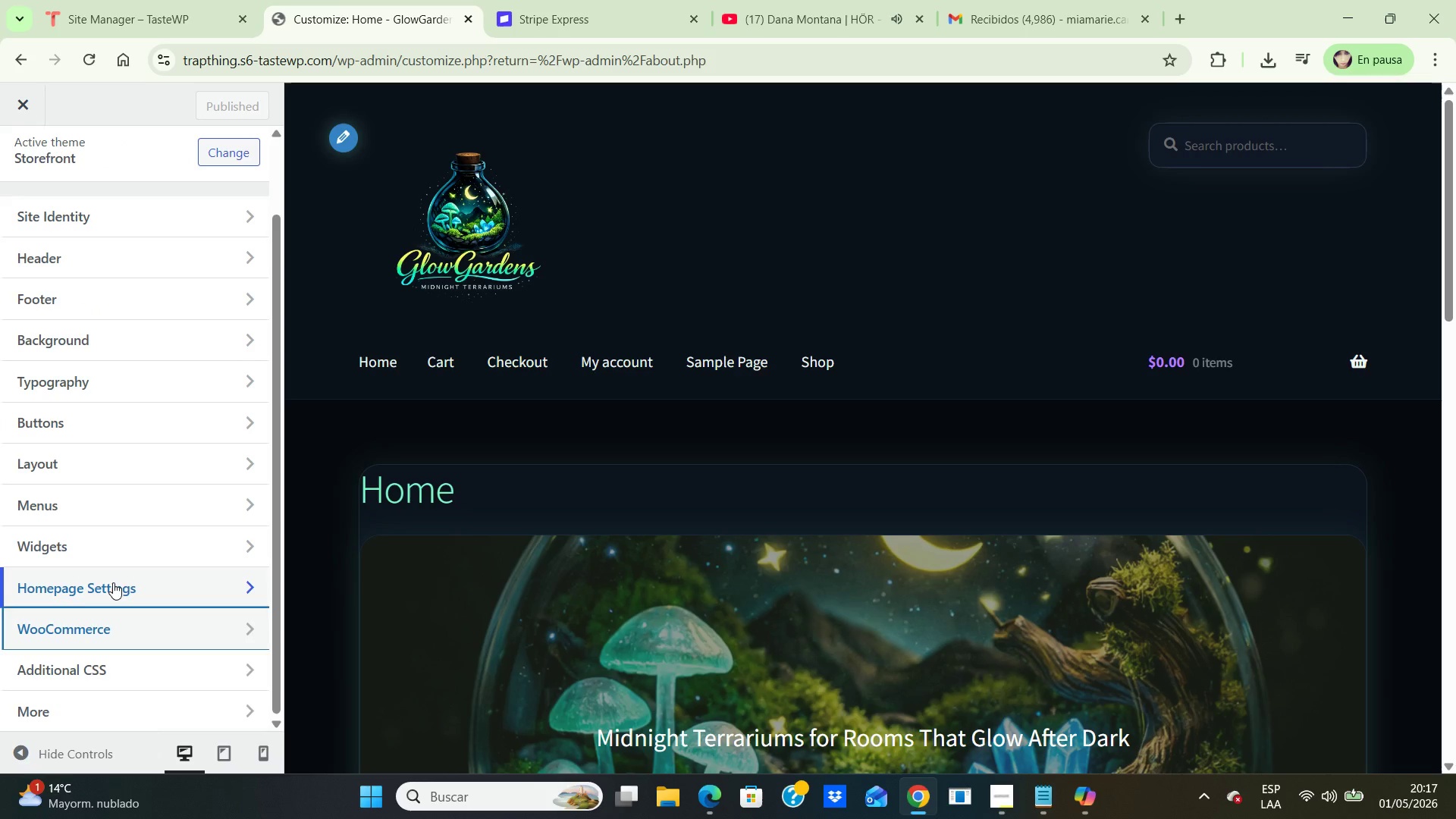 
left_click([113, 582])
 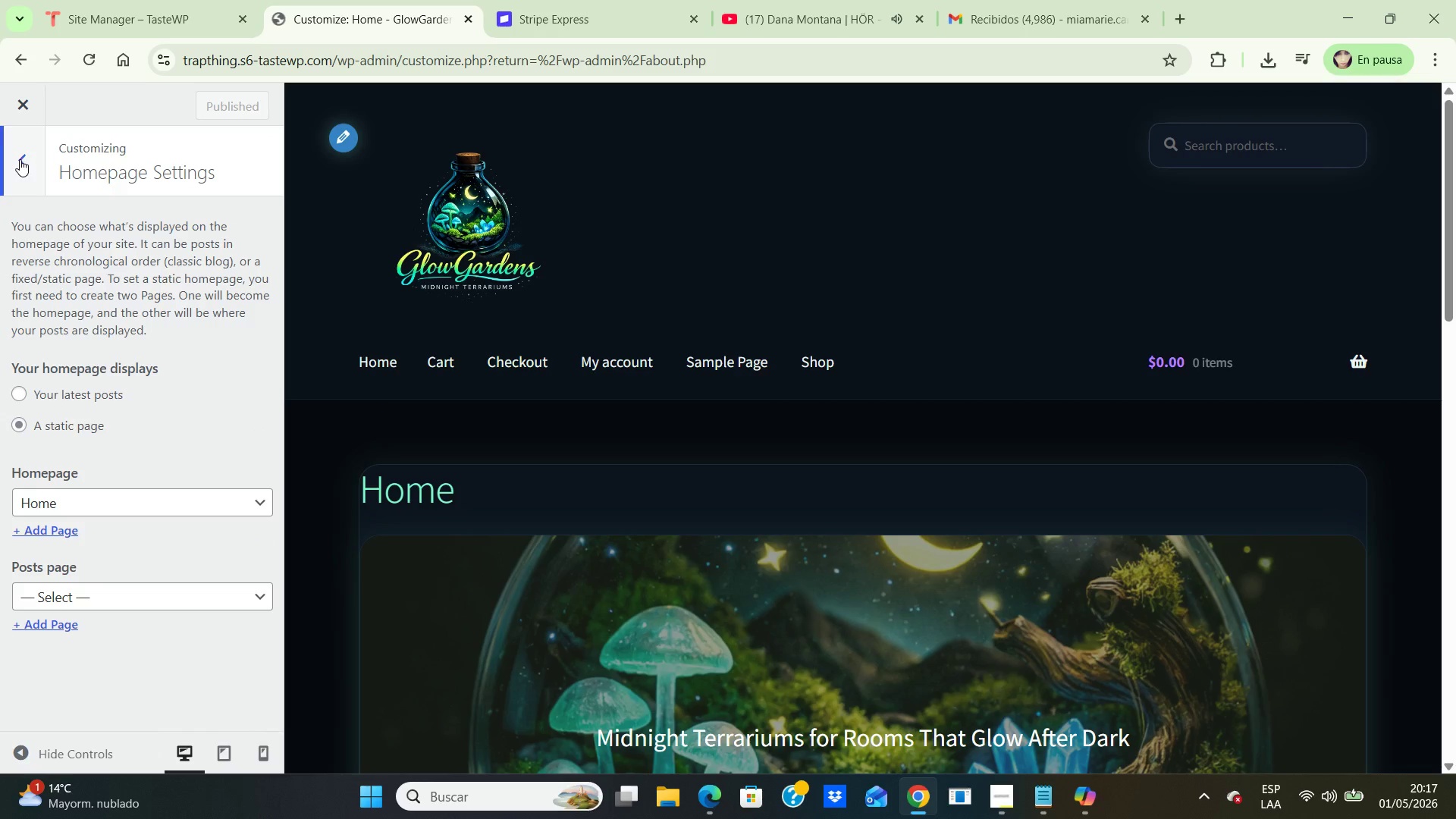 
left_click([20, 159])
 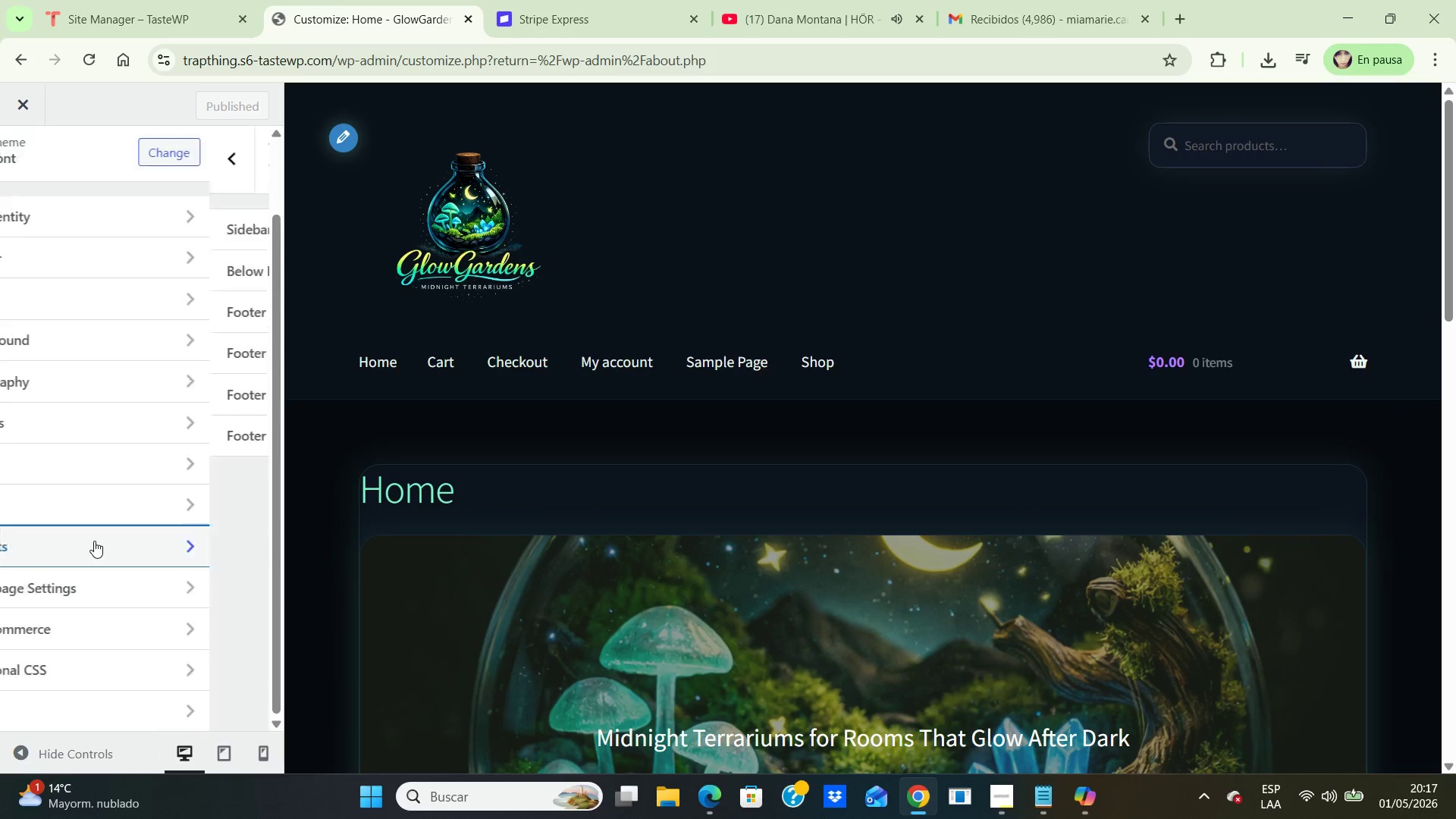 
left_click([94, 541])
 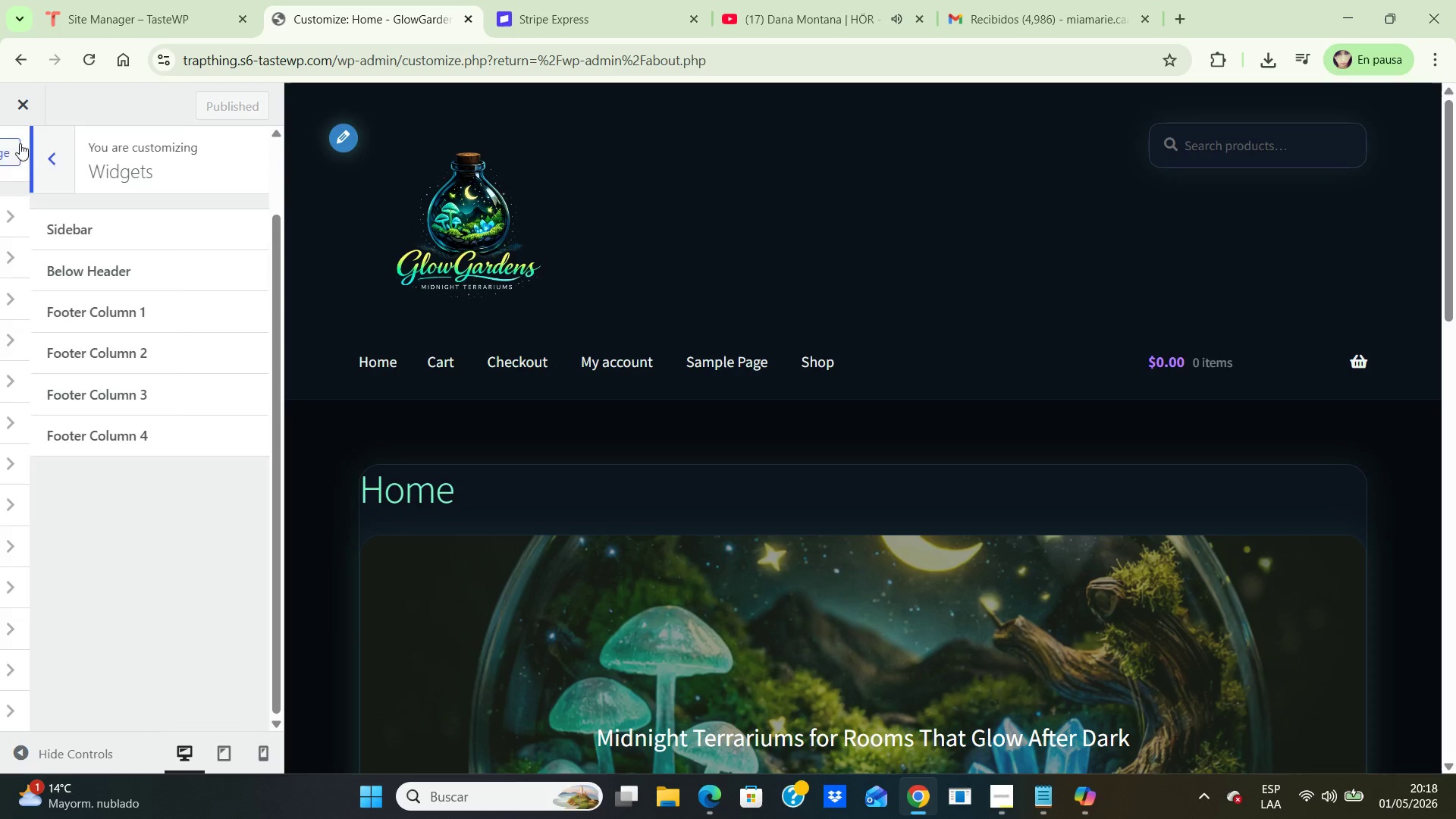 
left_click([20, 143])
 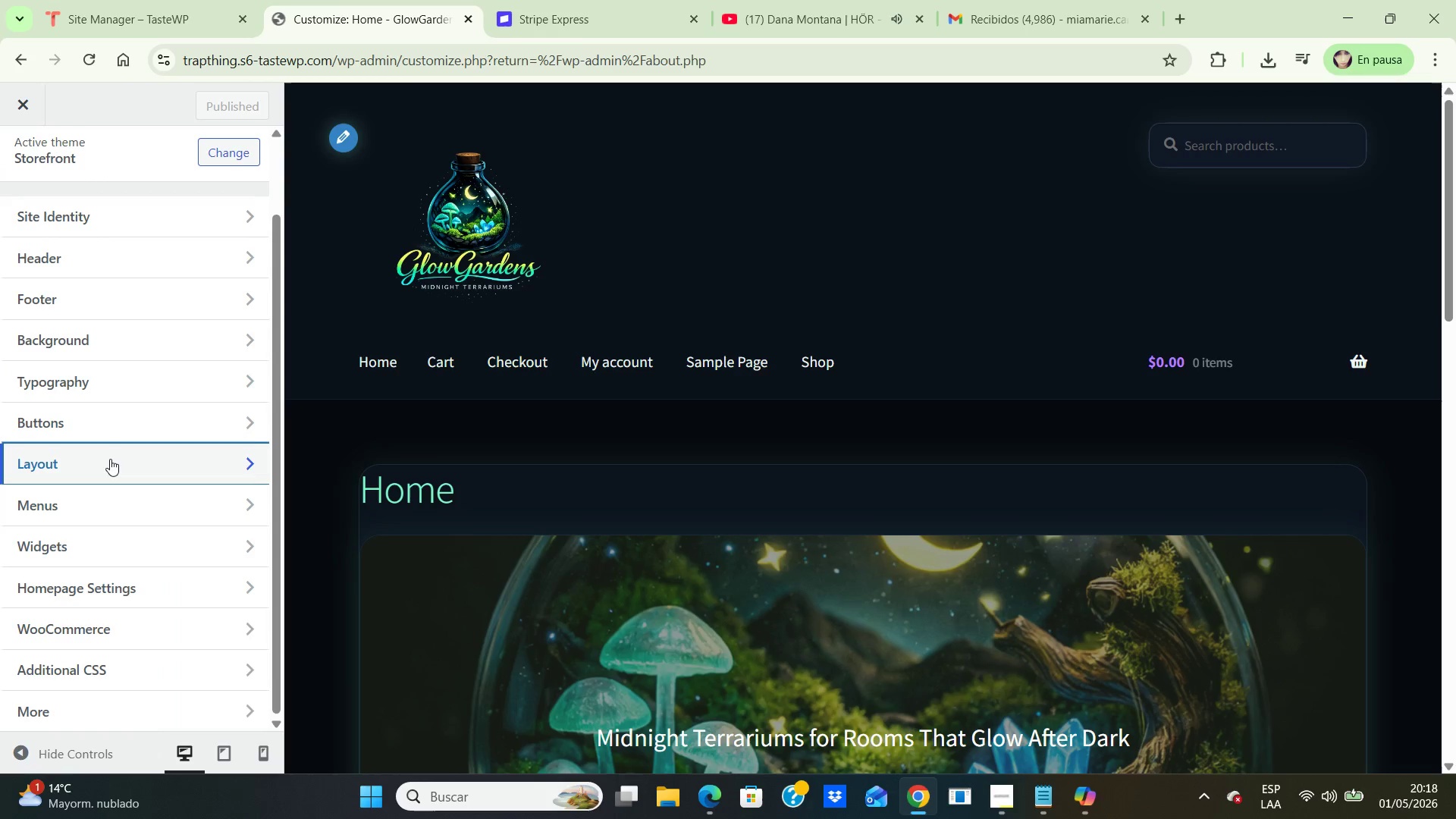 
left_click([110, 459])
 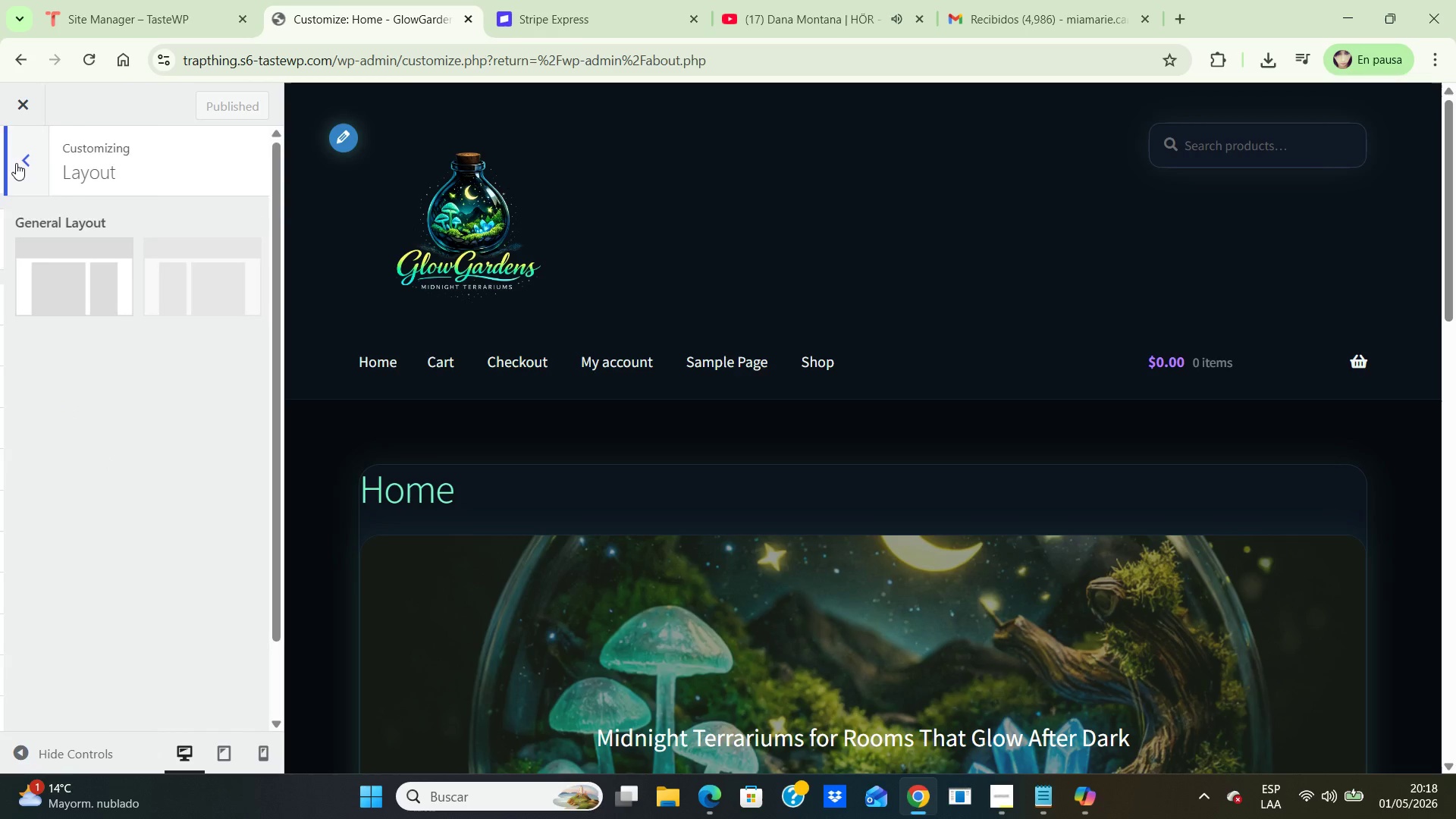 
left_click([16, 163])
 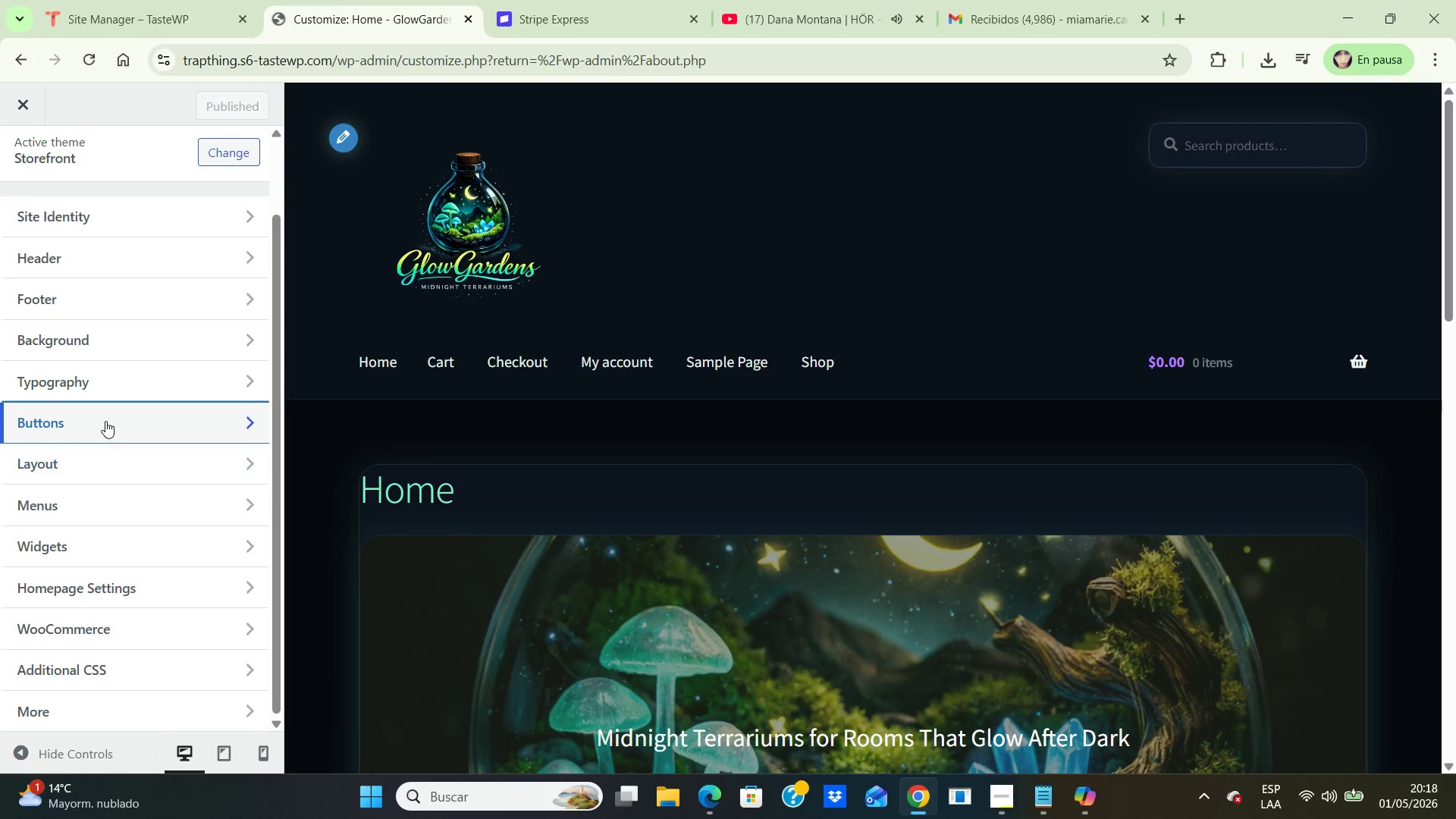 
left_click([105, 421])
 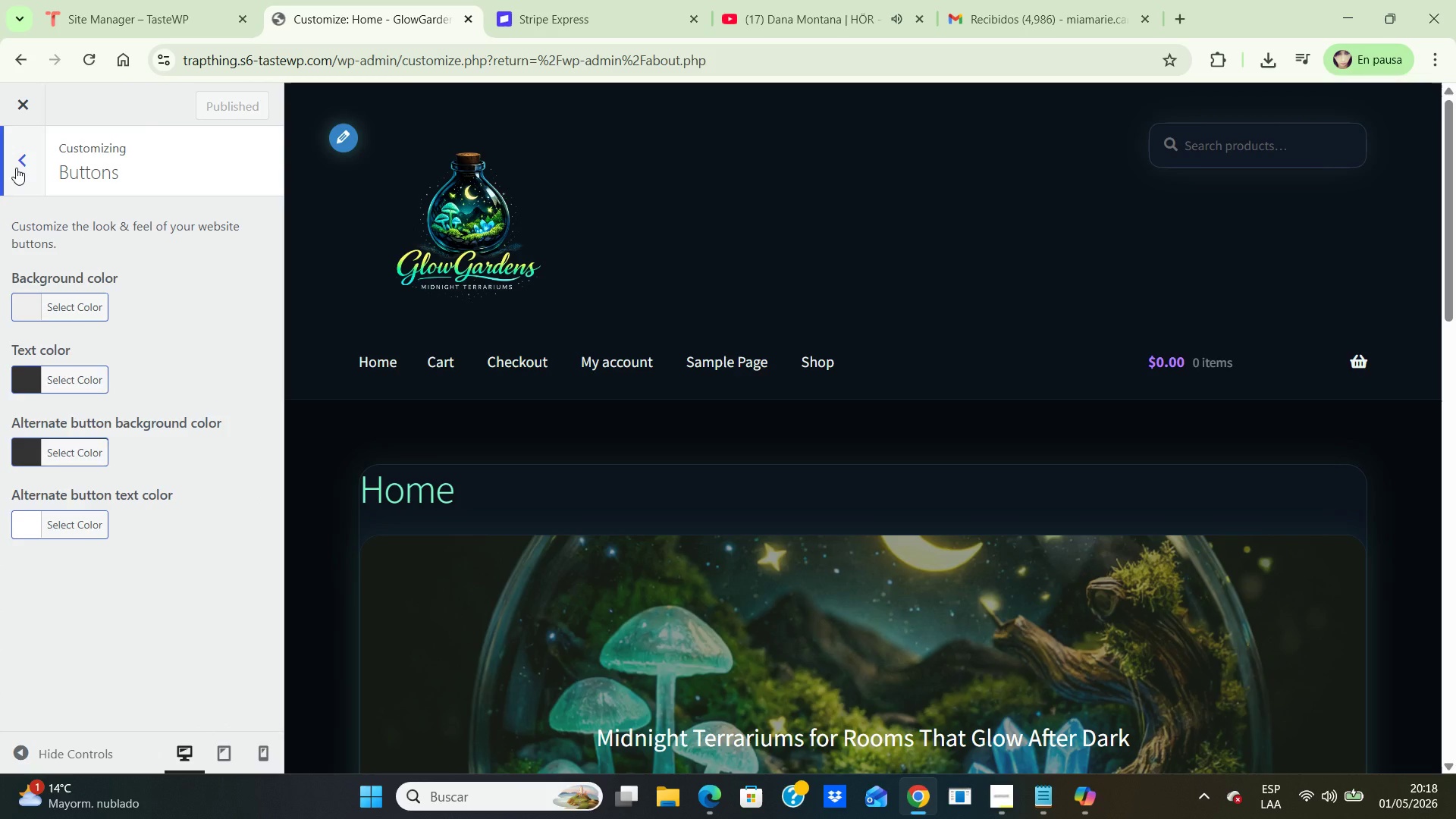 
left_click([16, 168])
 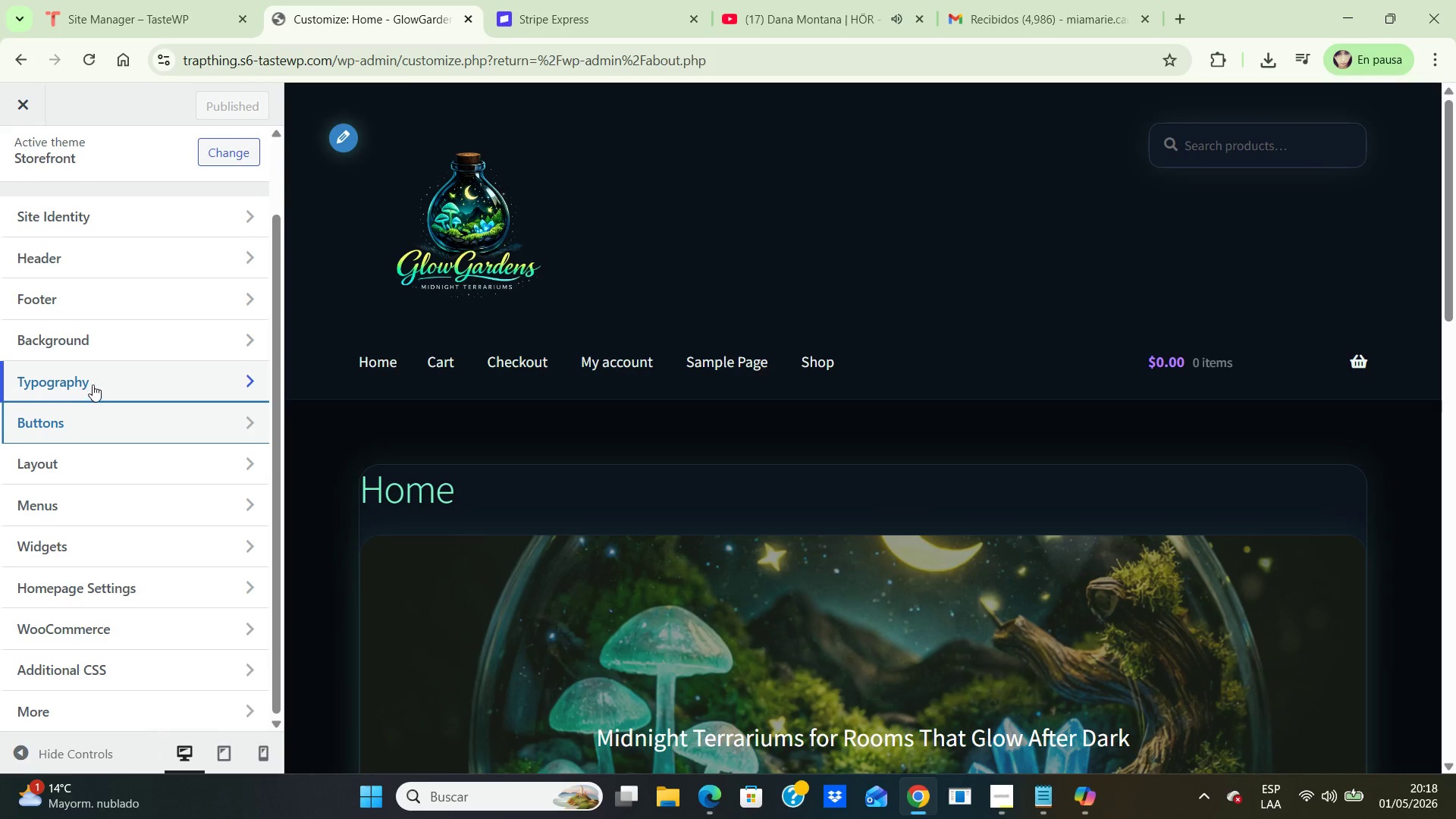 
left_click([93, 384])
 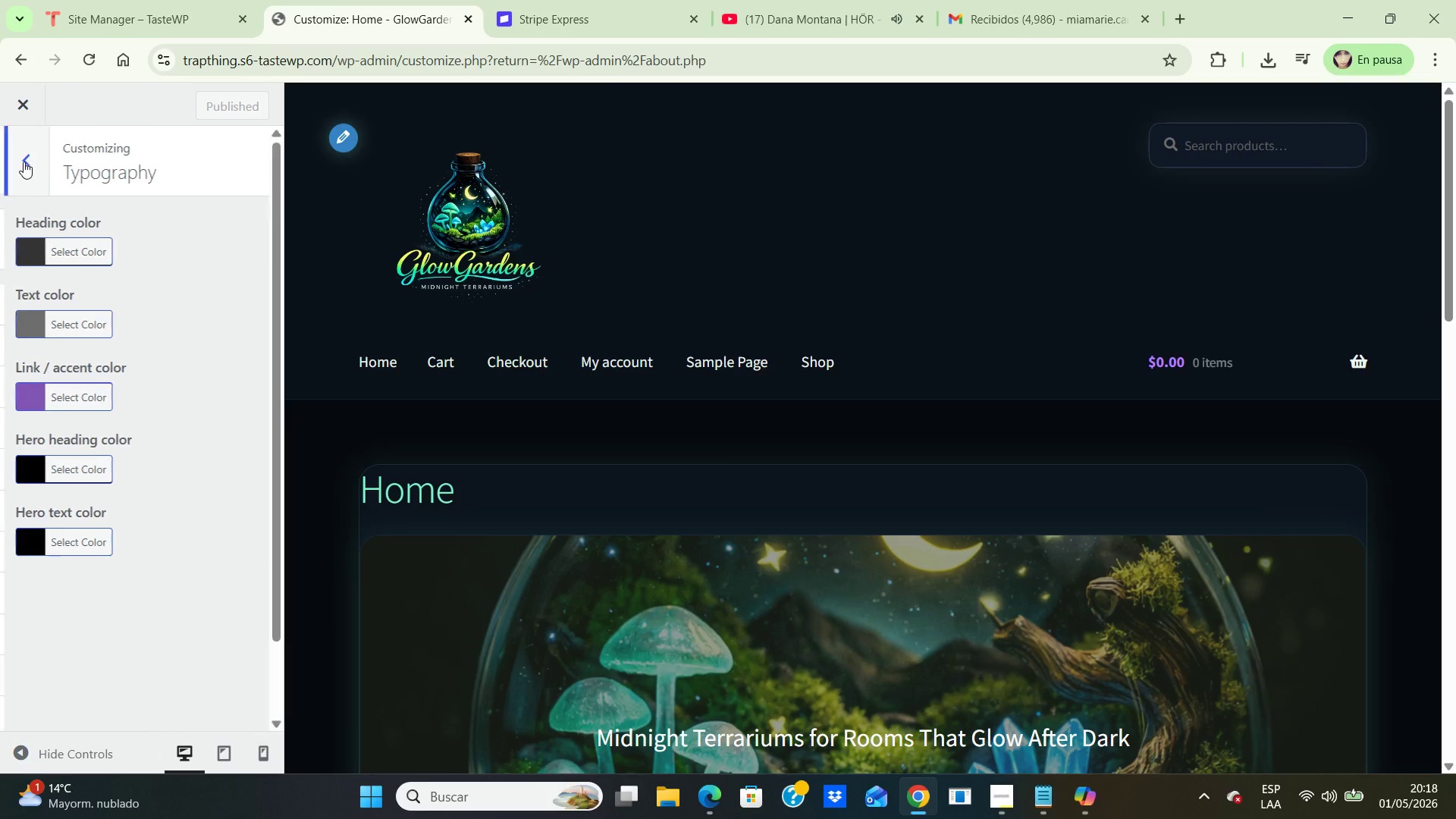 
left_click([24, 162])
 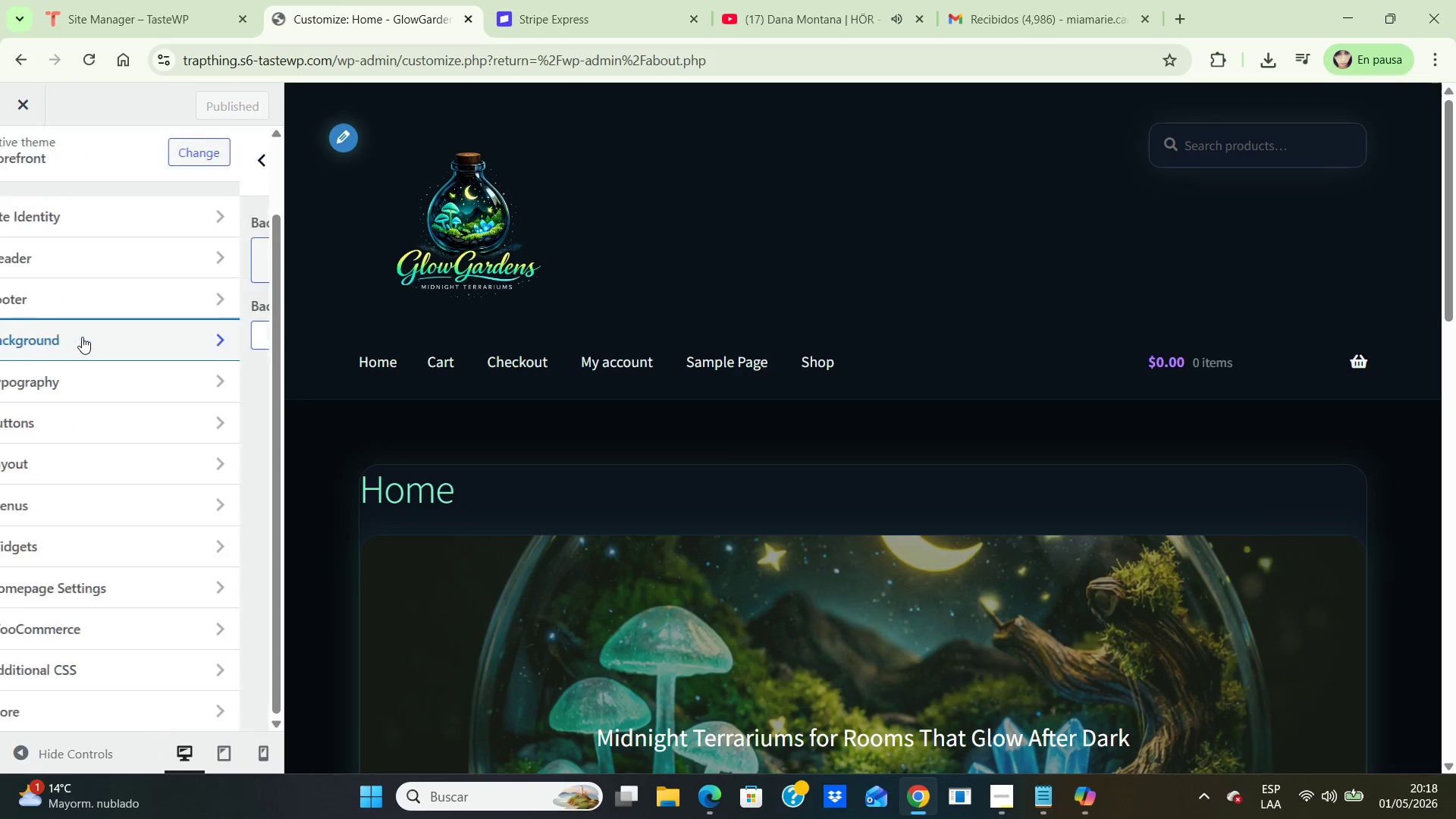 
left_click([82, 337])
 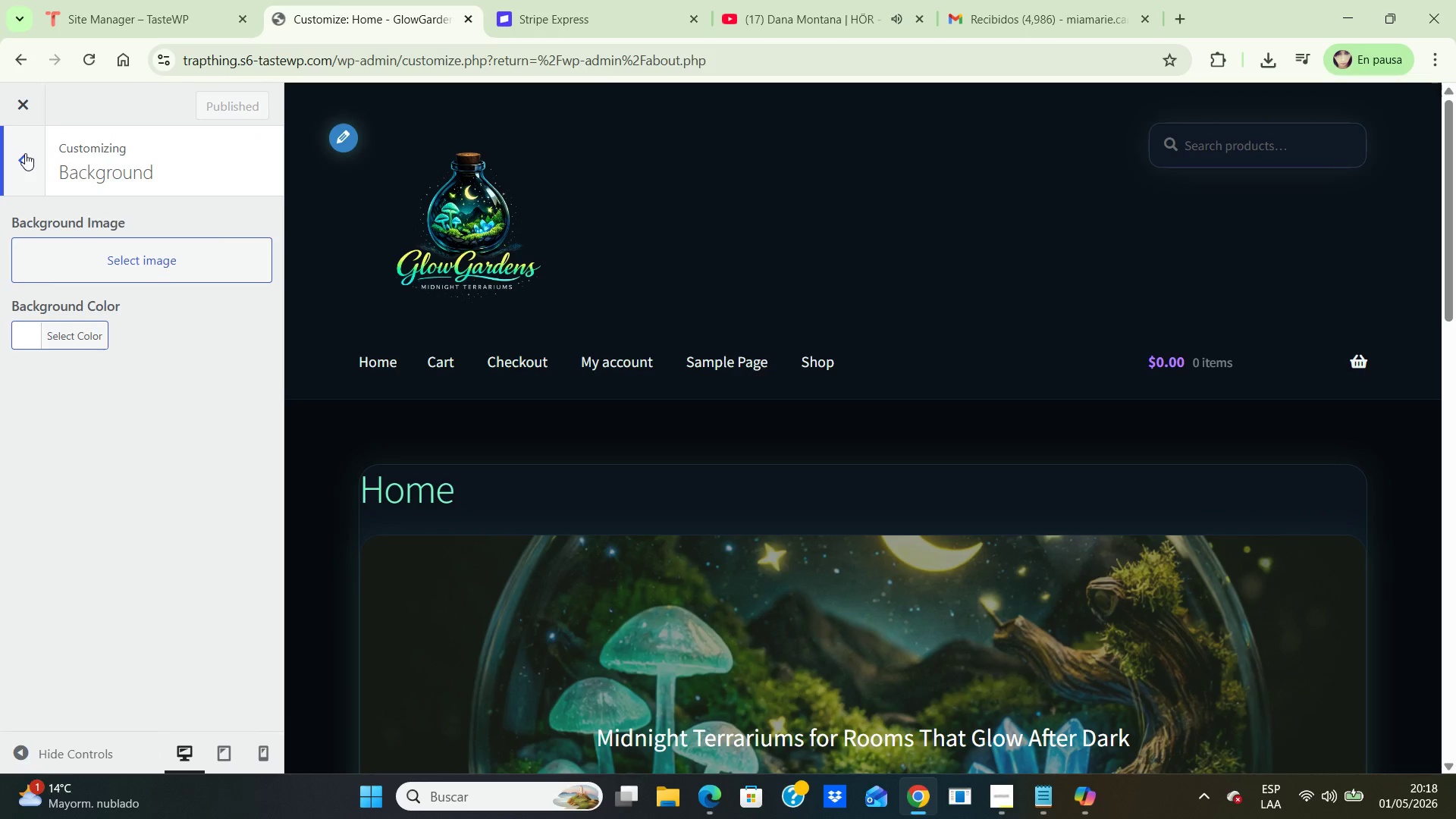 
left_click([25, 153])
 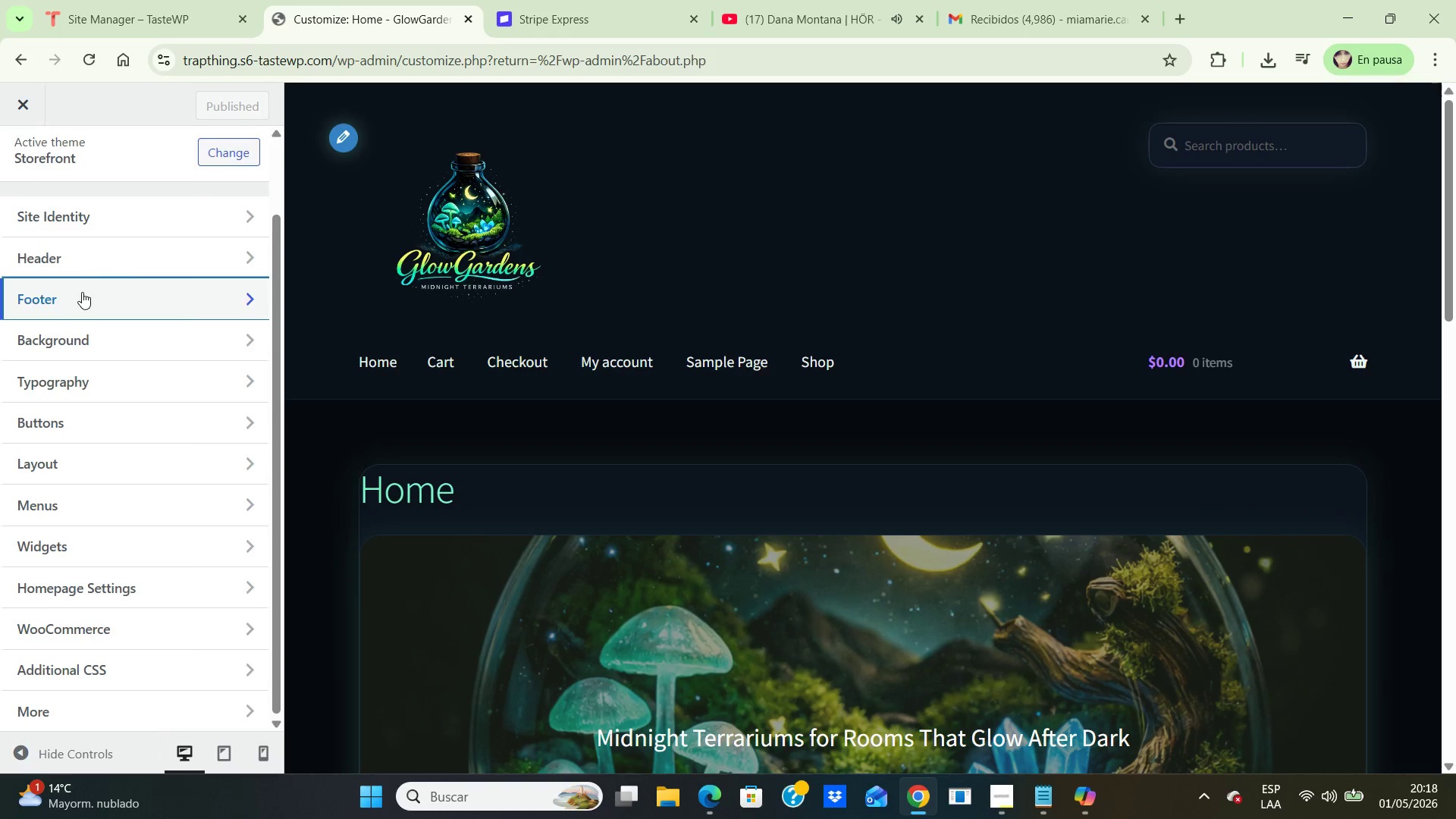 
left_click([82, 292])
 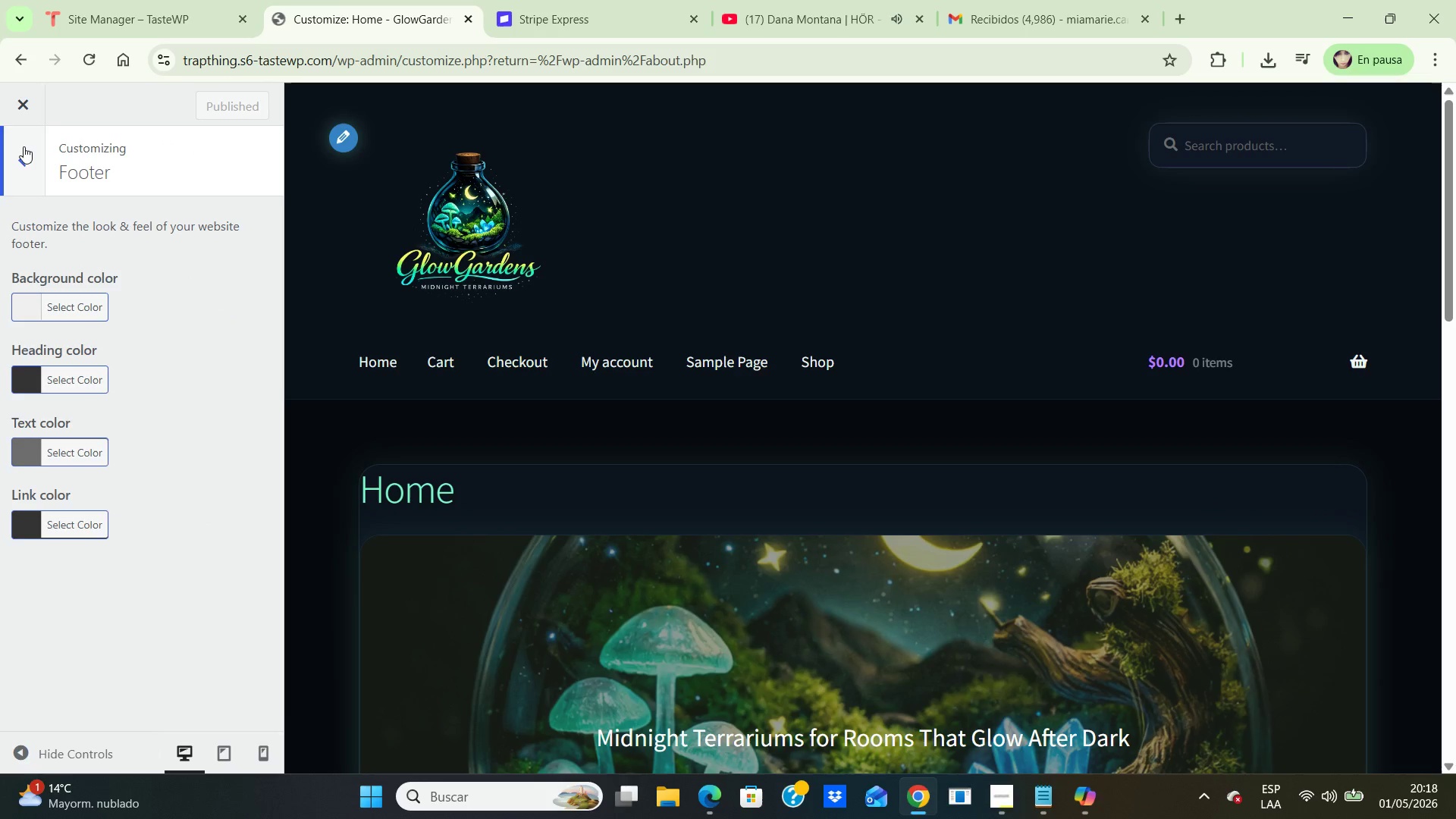 
left_click([24, 146])
 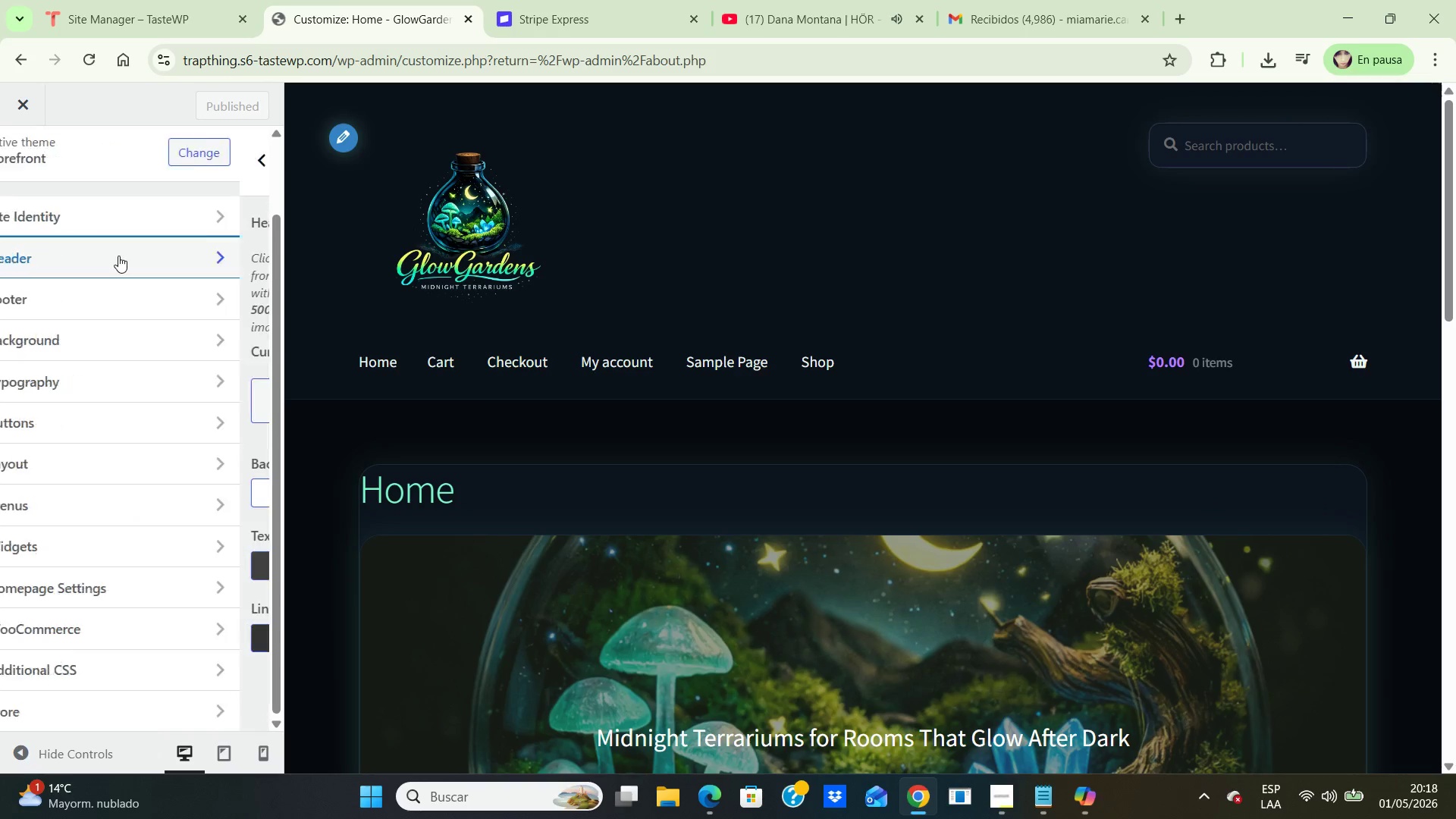 
left_click([118, 256])
 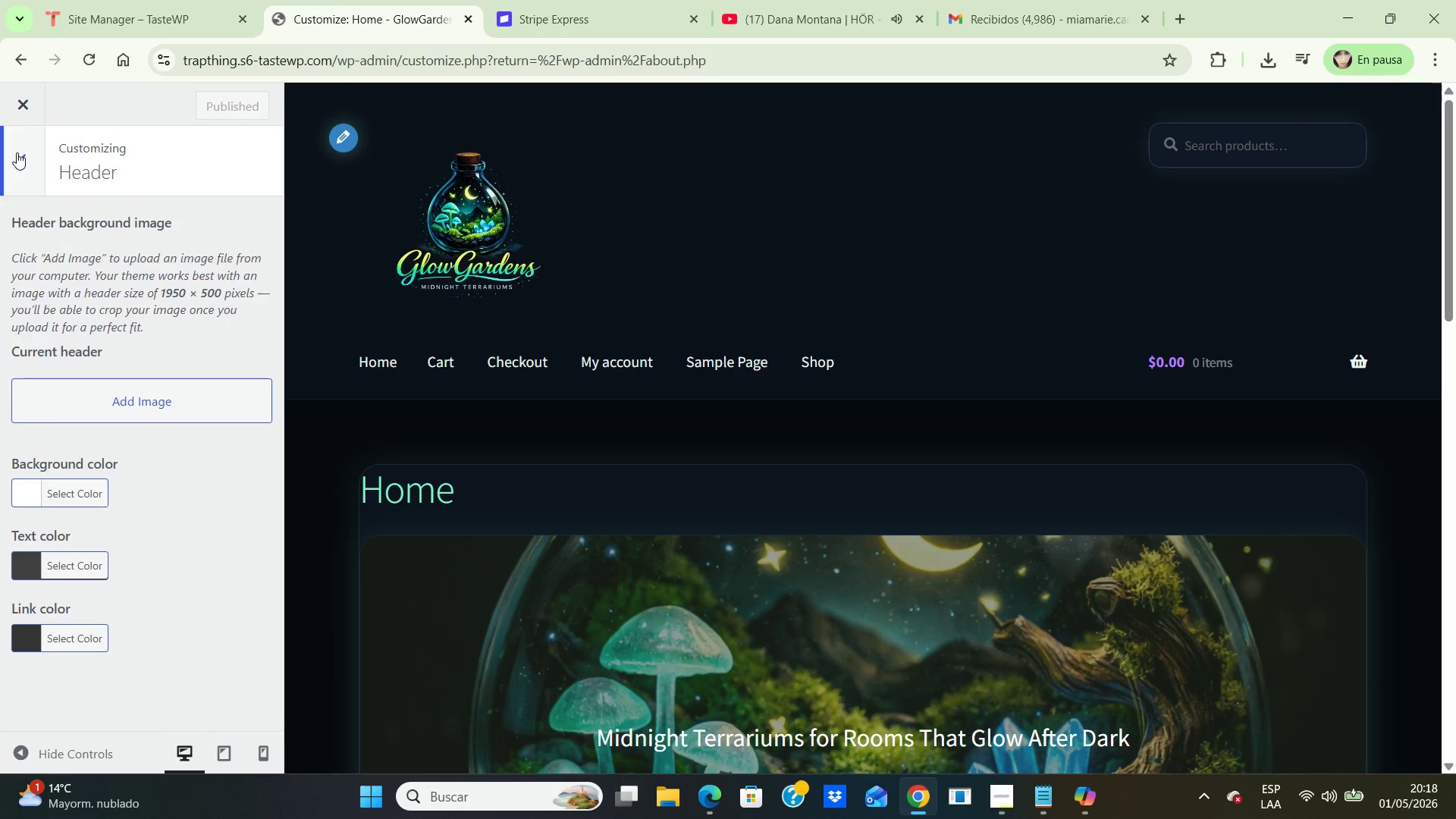 
left_click([17, 152])
 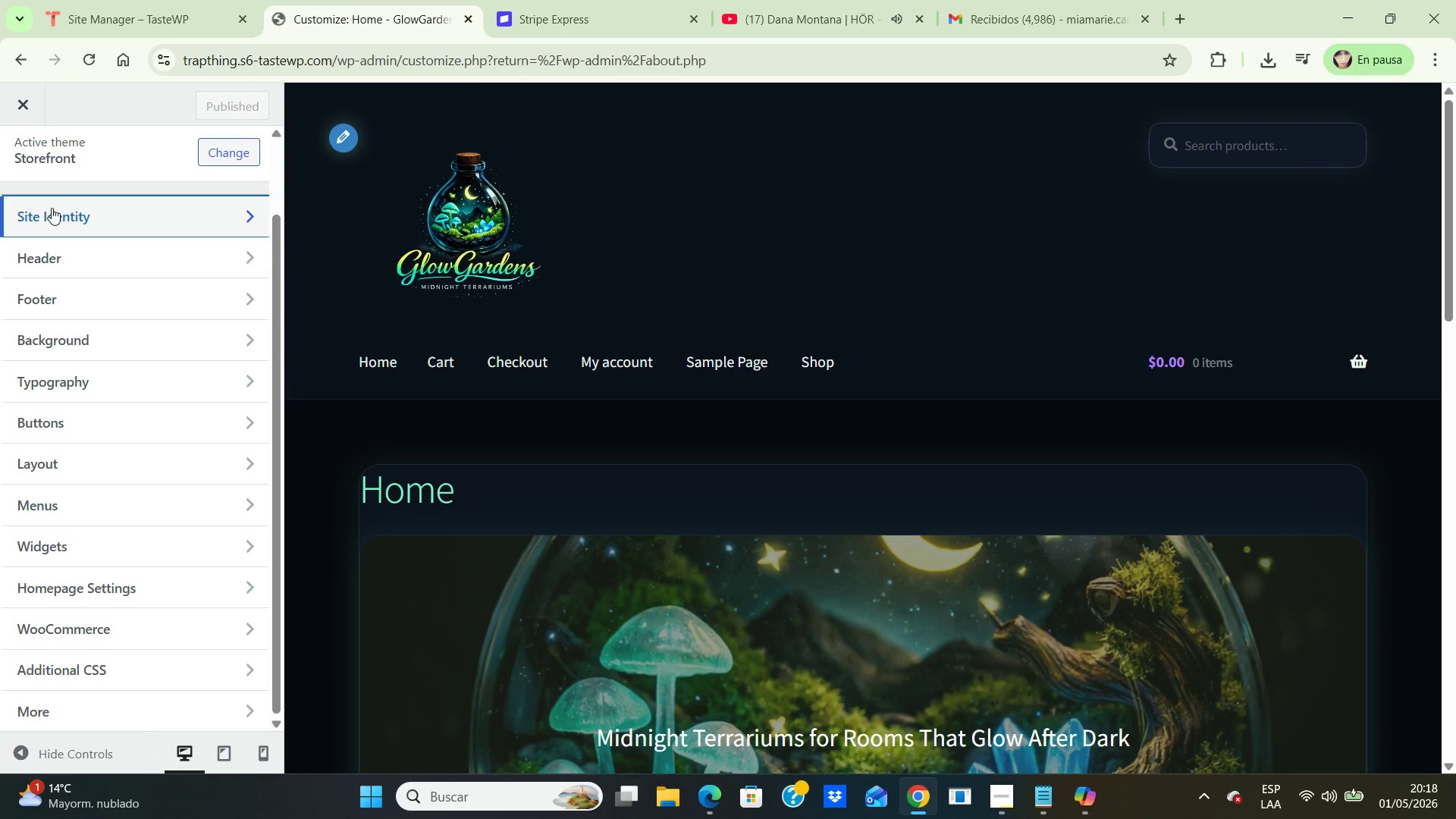 
left_click([52, 208])
 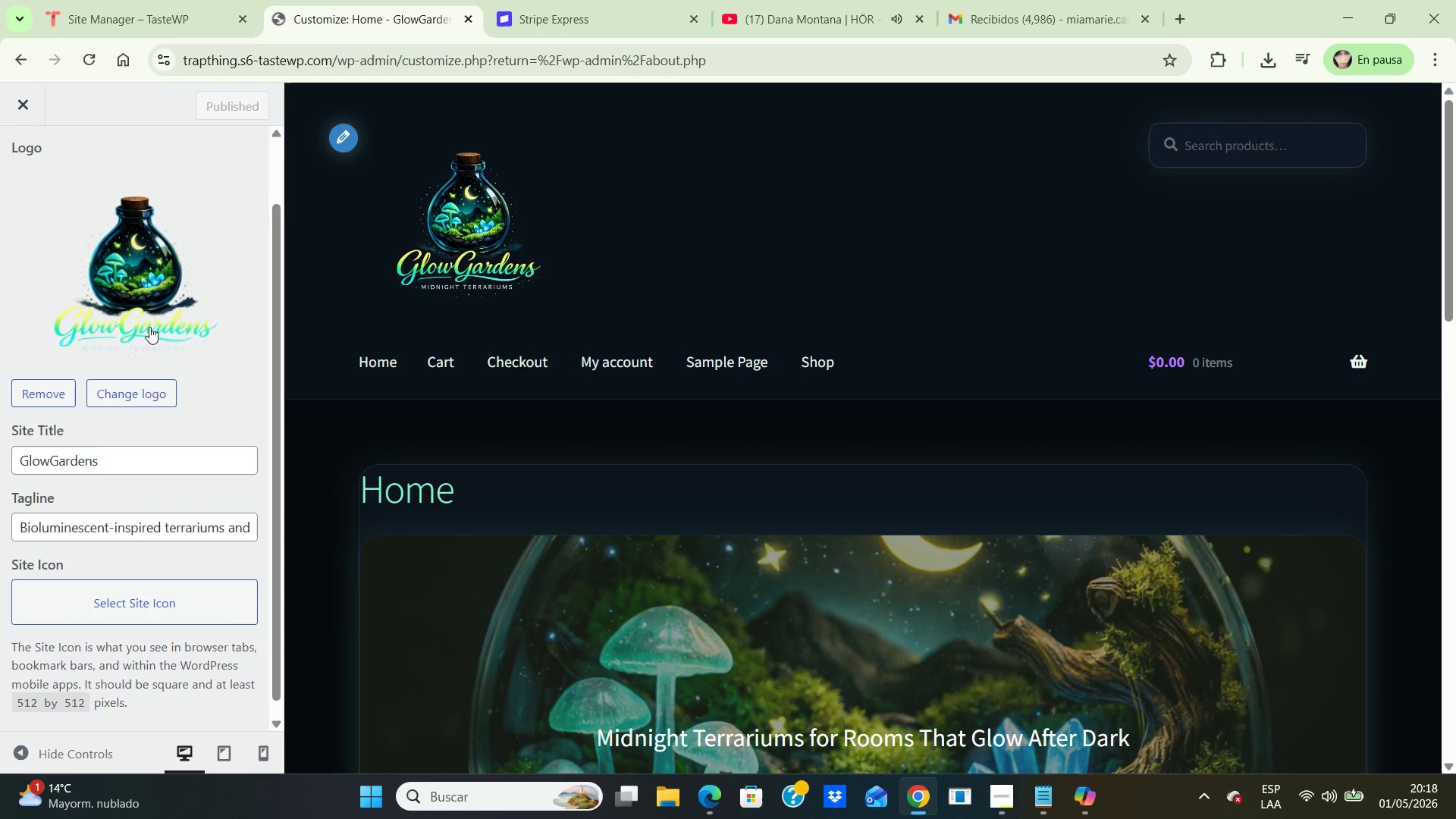 
scroll: coordinate [149, 327], scroll_direction: down, amount: 3.0
 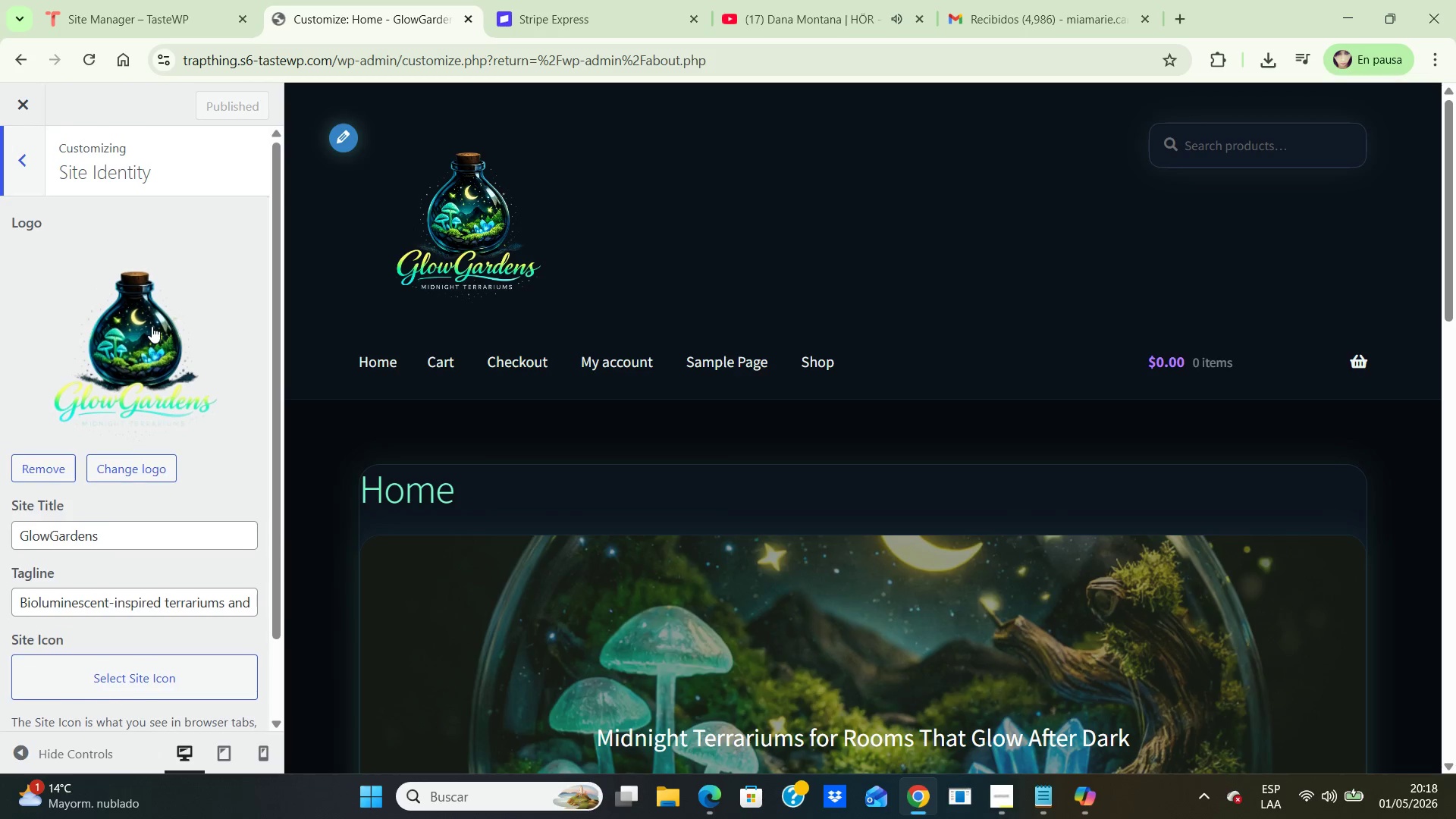 
scroll: coordinate [152, 326], scroll_direction: up, amount: 3.0
 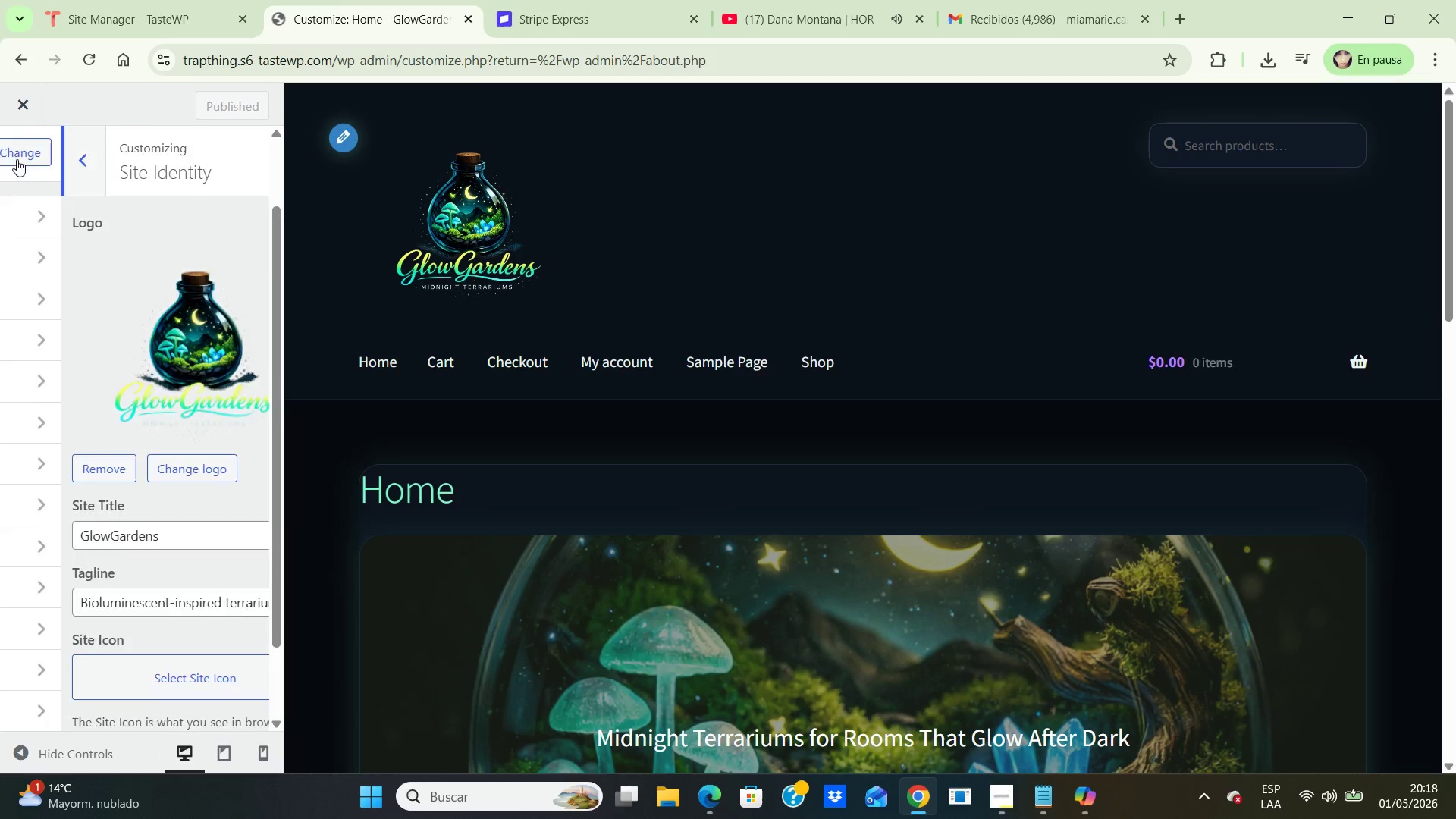 
left_click([16, 159])
 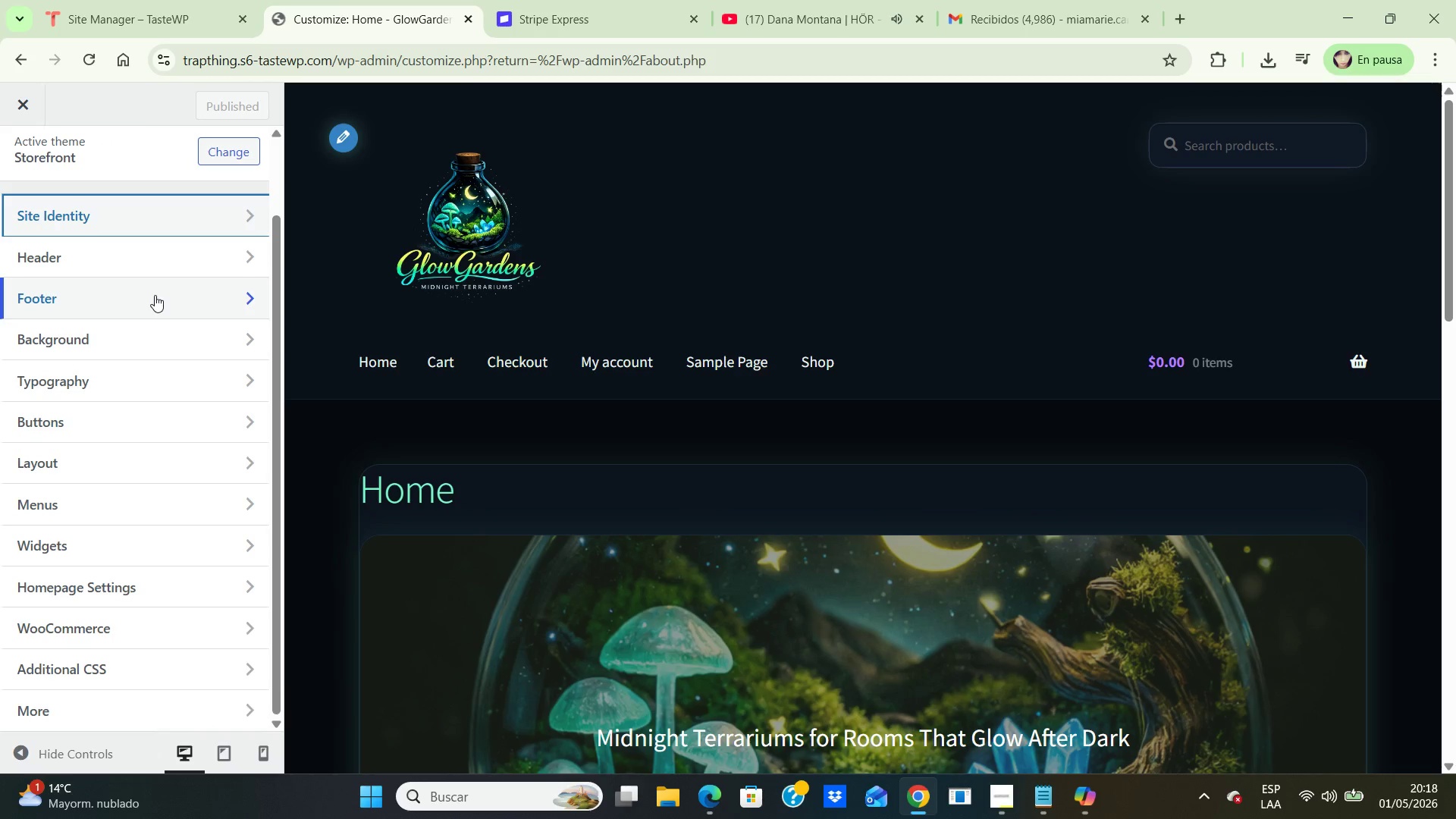 
scroll: coordinate [146, 375], scroll_direction: down, amount: 7.0
 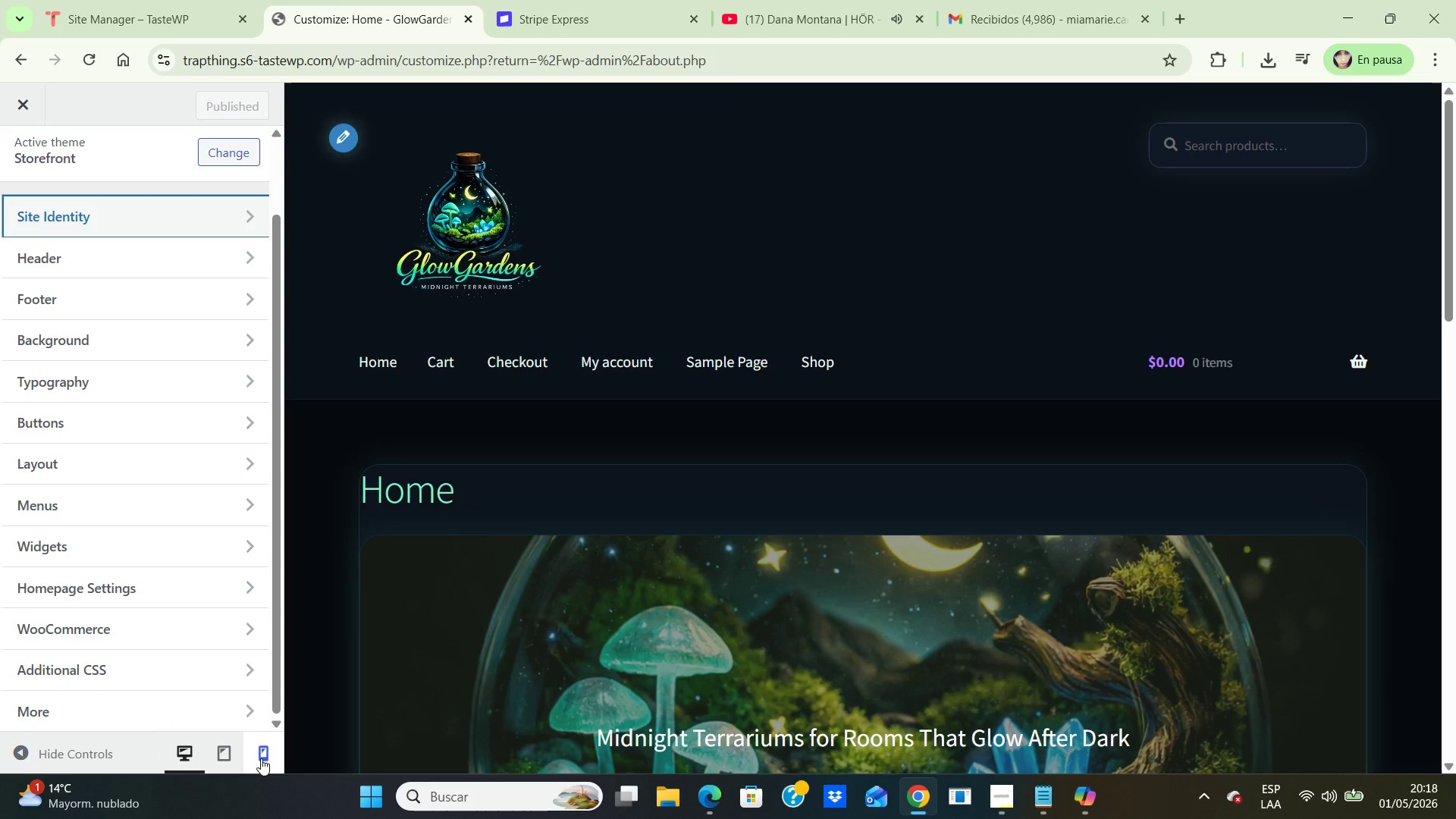 
wait(5.95)
 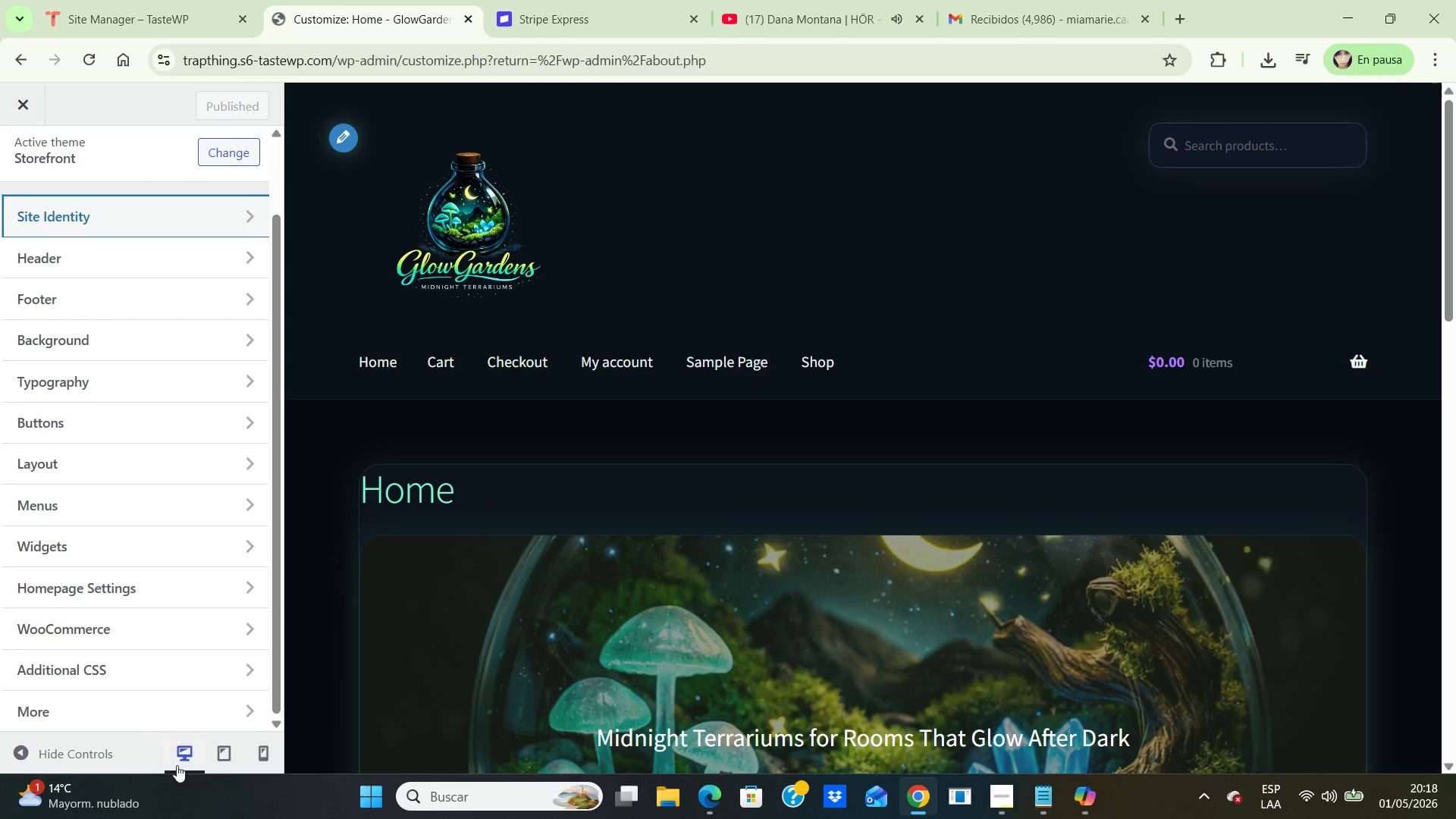 
left_click([261, 758])
 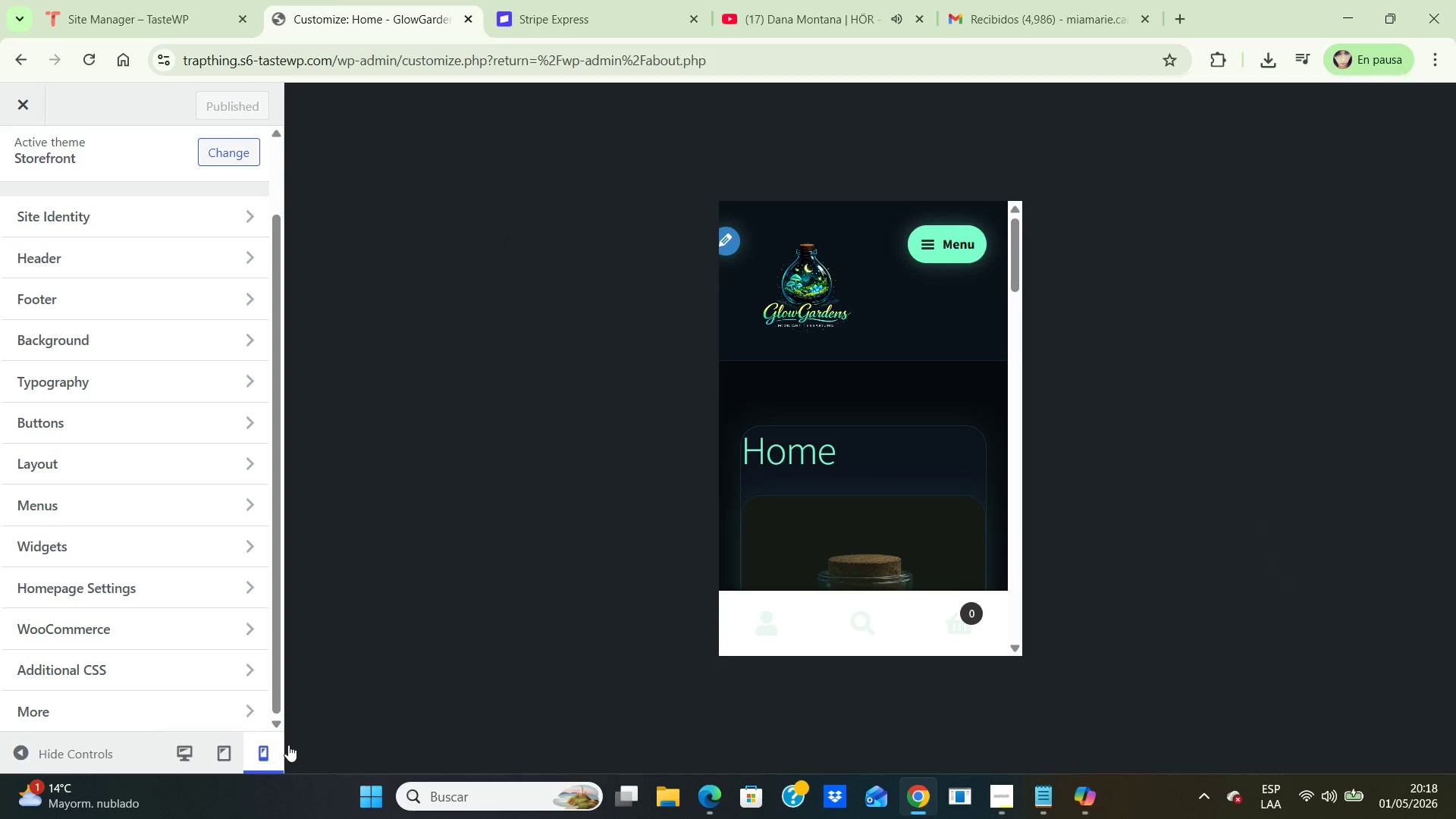 
wait(7.48)
 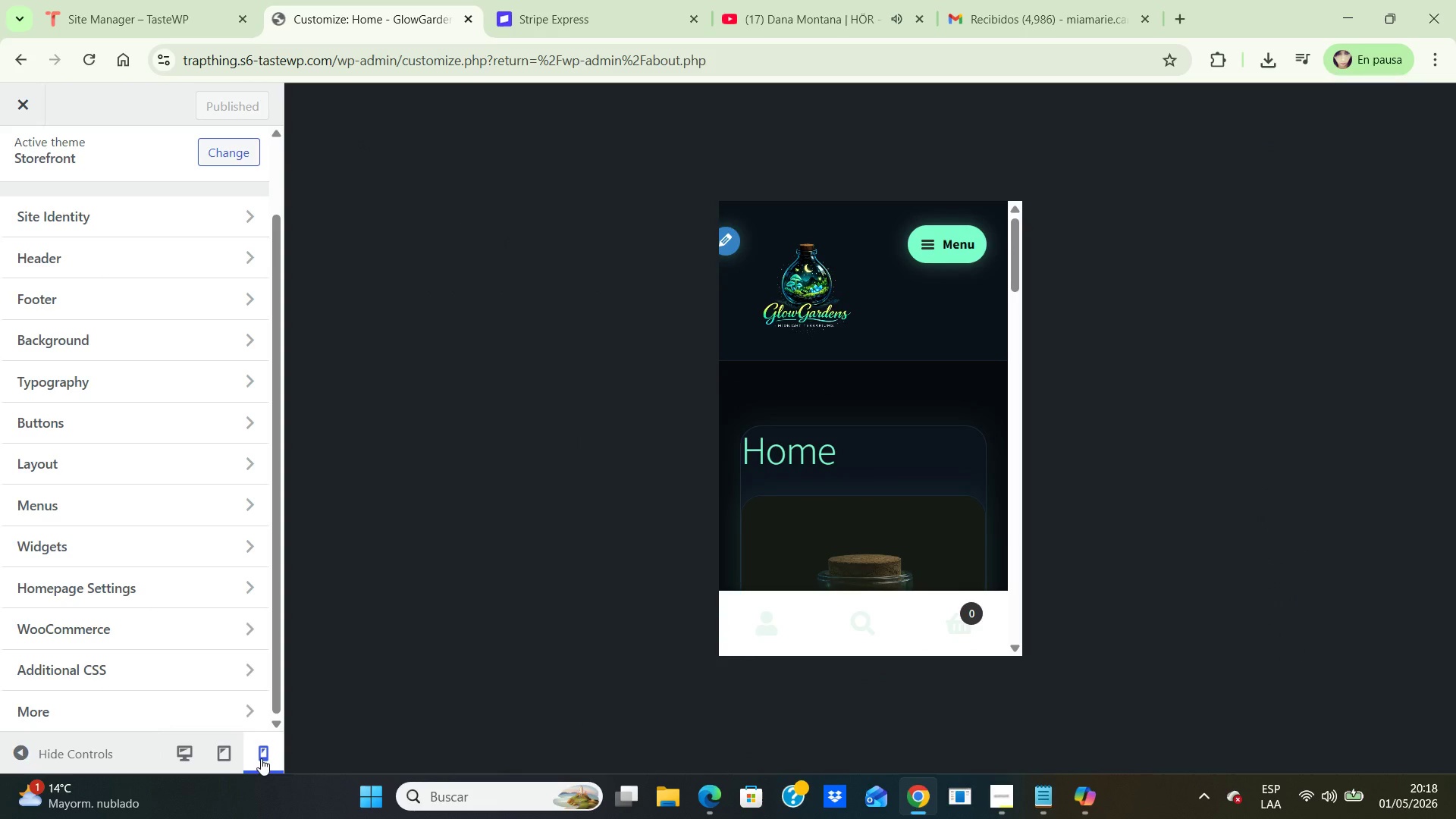 
scroll: coordinate [1022, 305], scroll_direction: down, amount: 2.0
 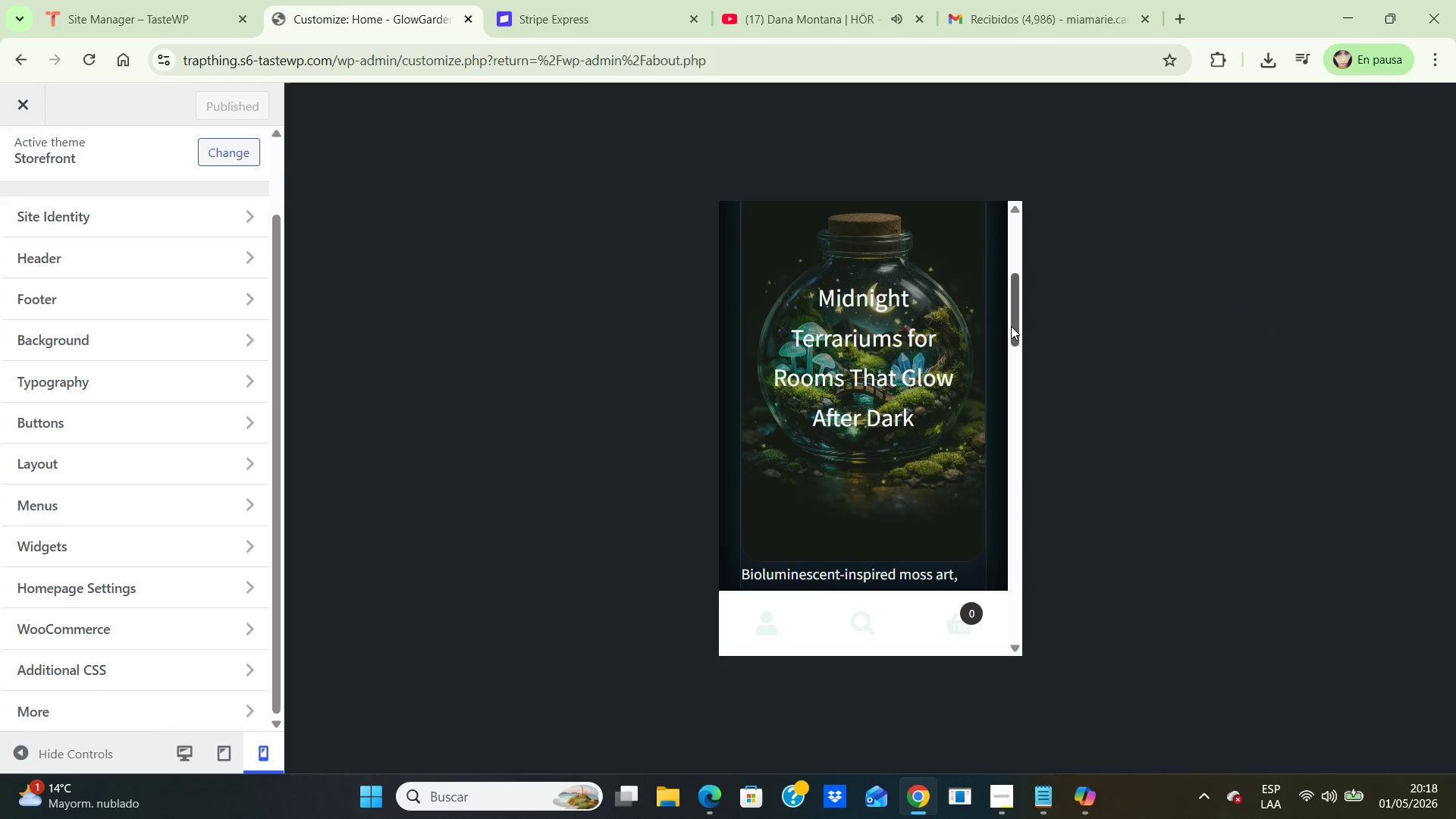 
left_click_drag(start_coordinate=[1015, 271], to_coordinate=[1021, 335])
 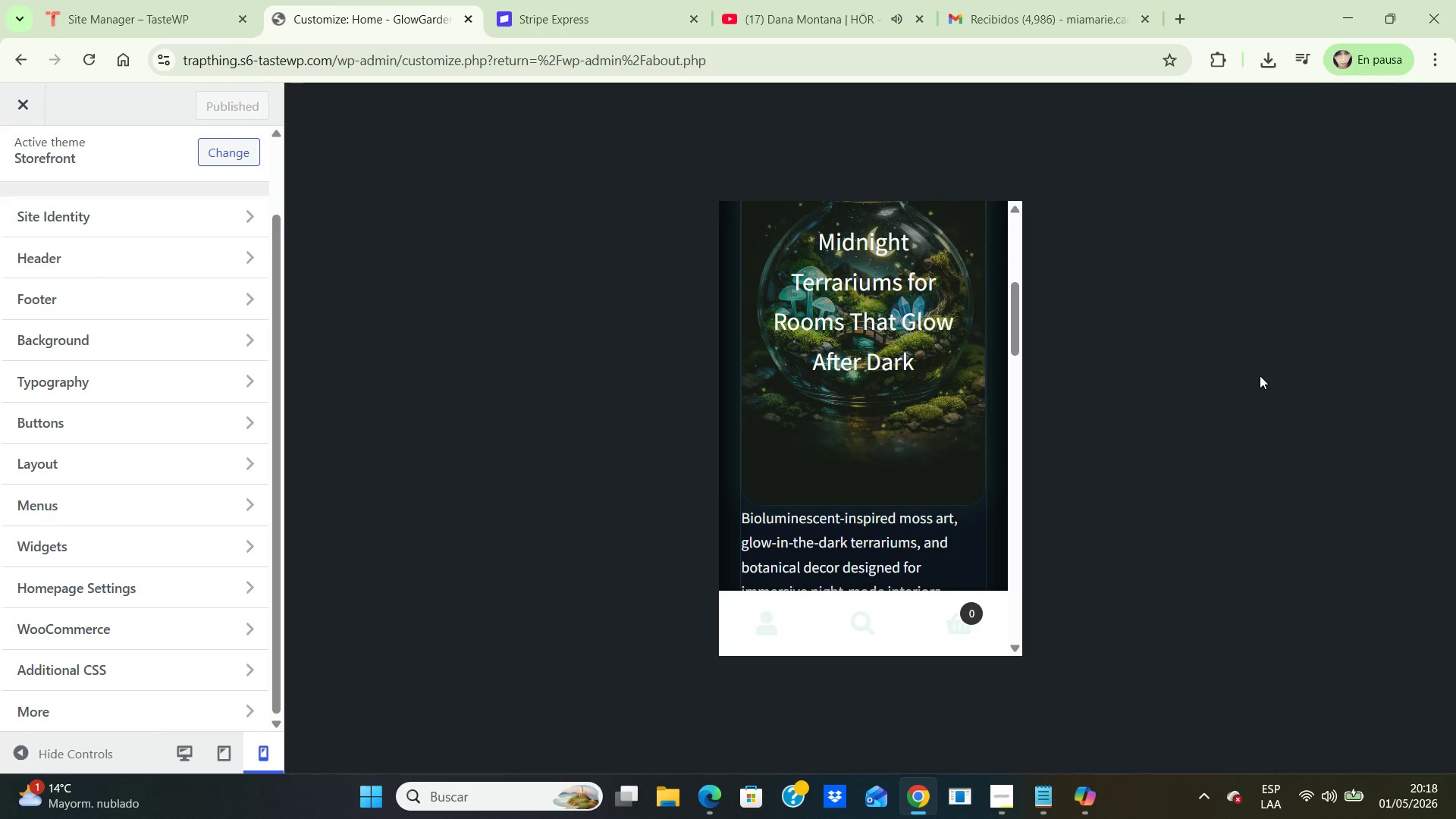 
scroll: coordinate [1263, 392], scroll_direction: up, amount: 3.0
 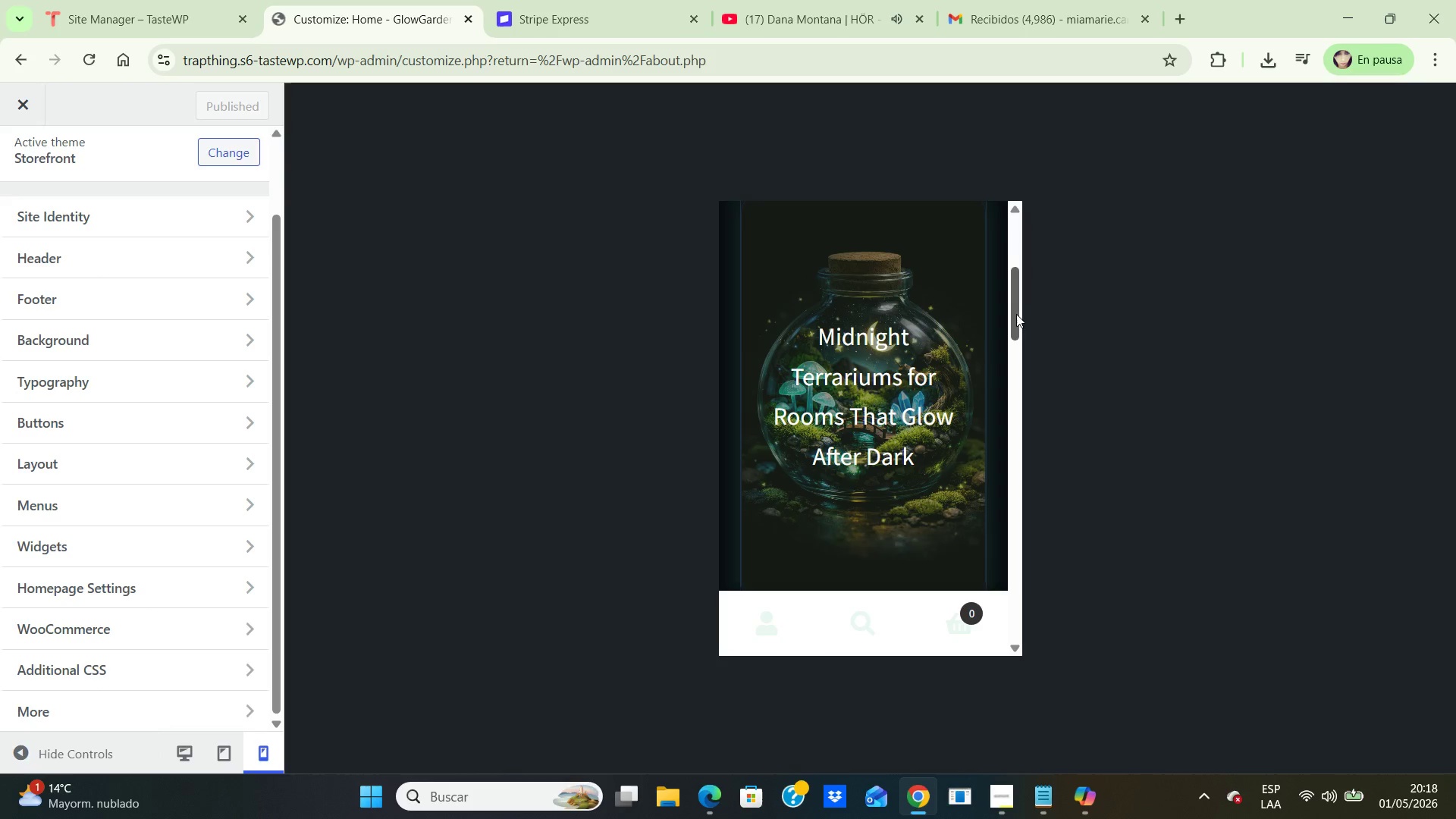 
left_click_drag(start_coordinate=[1017, 329], to_coordinate=[1006, 331])
 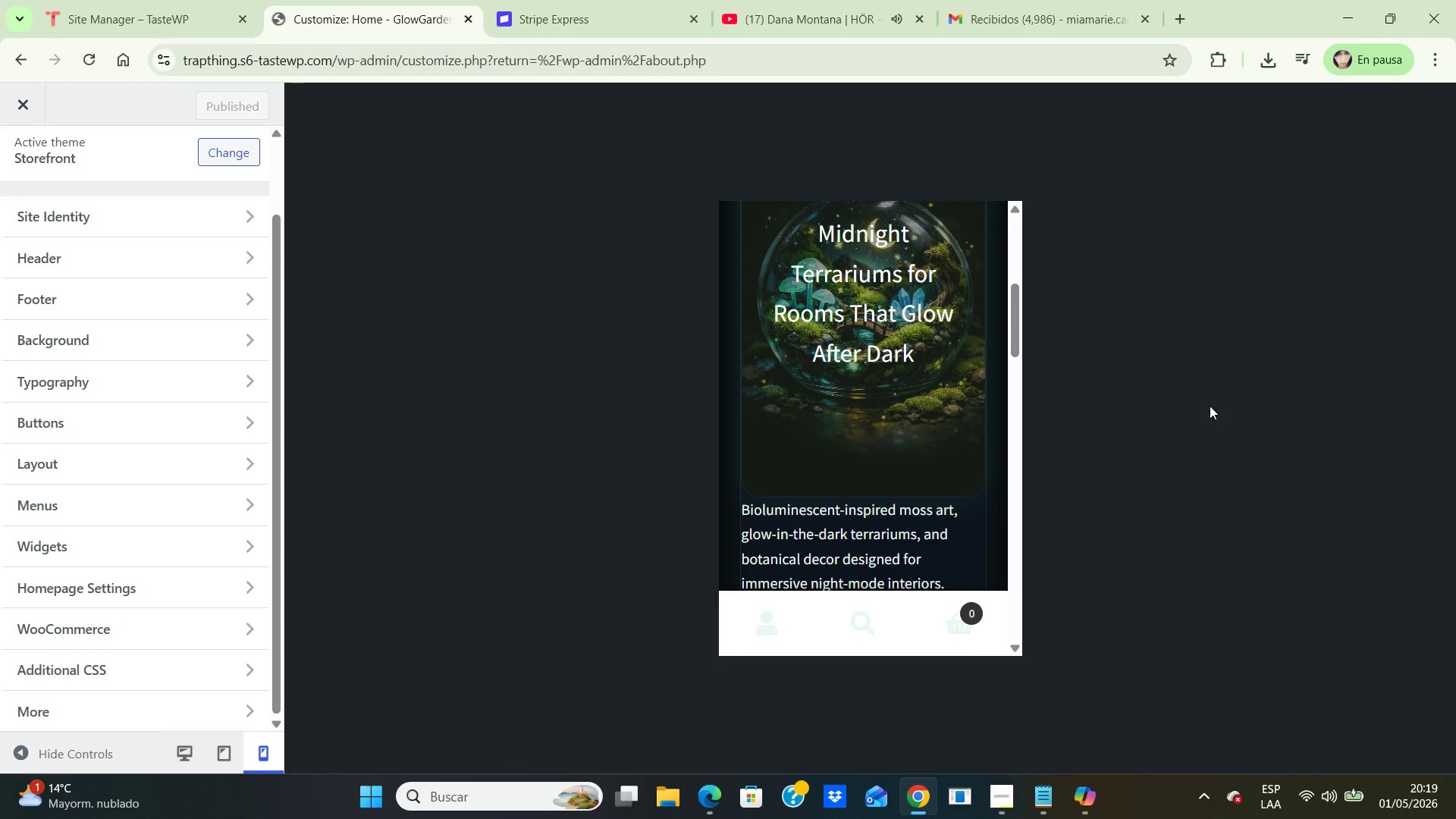 
key(PrintScreen)
 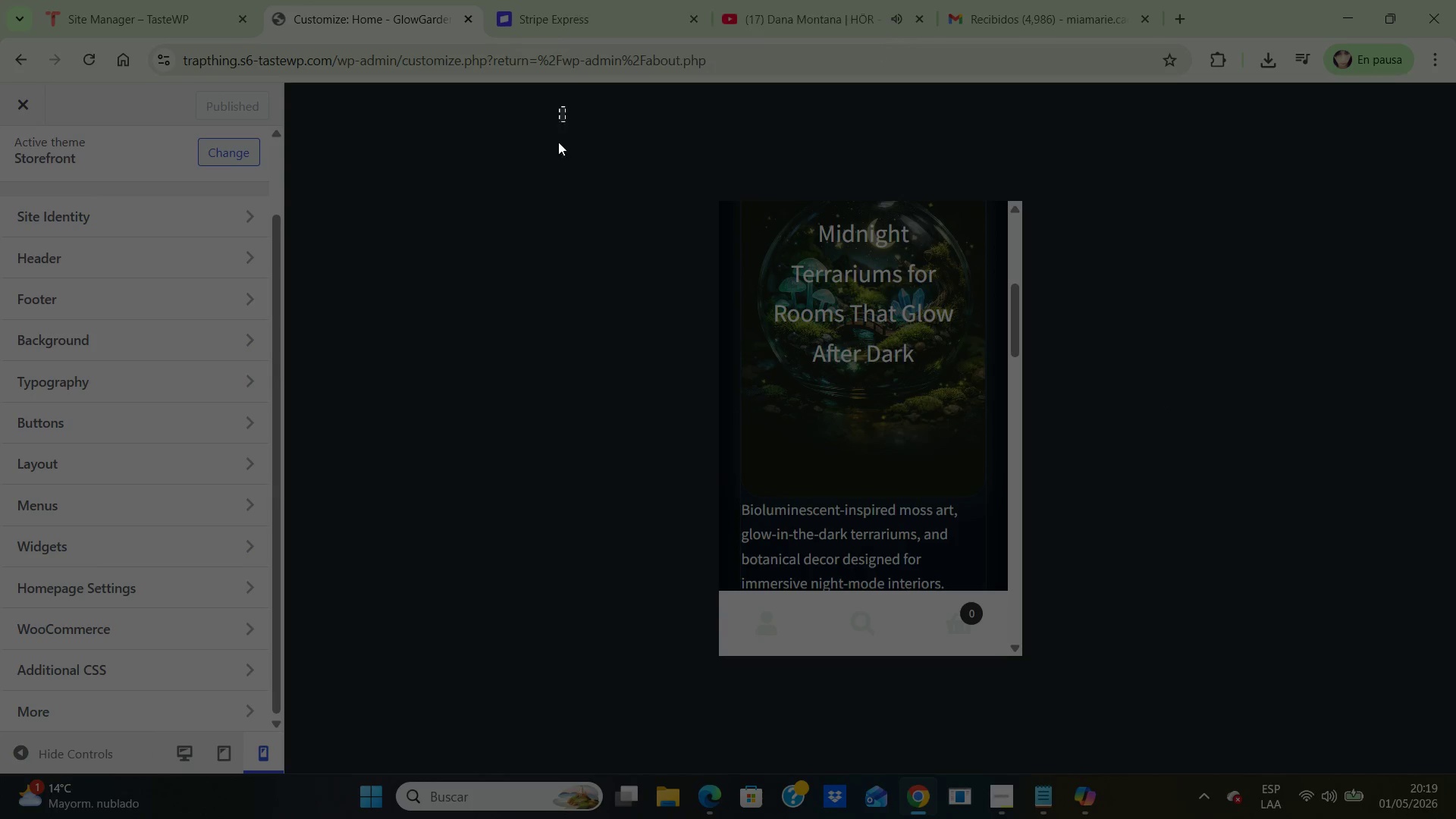 
left_click_drag(start_coordinate=[565, 108], to_coordinate=[1348, 727])
 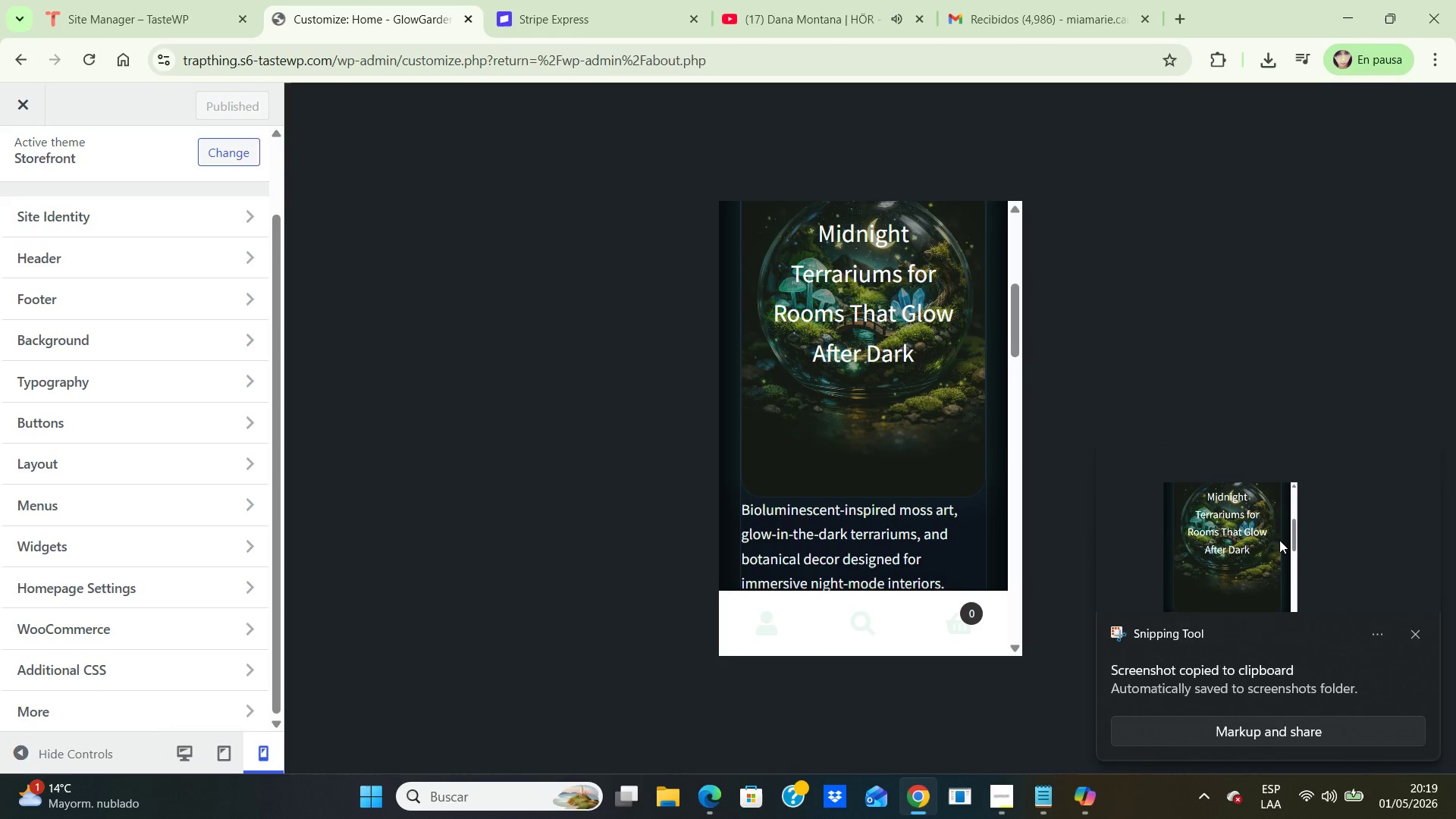 
left_click_drag(start_coordinate=[1272, 530], to_coordinate=[1272, 524])
 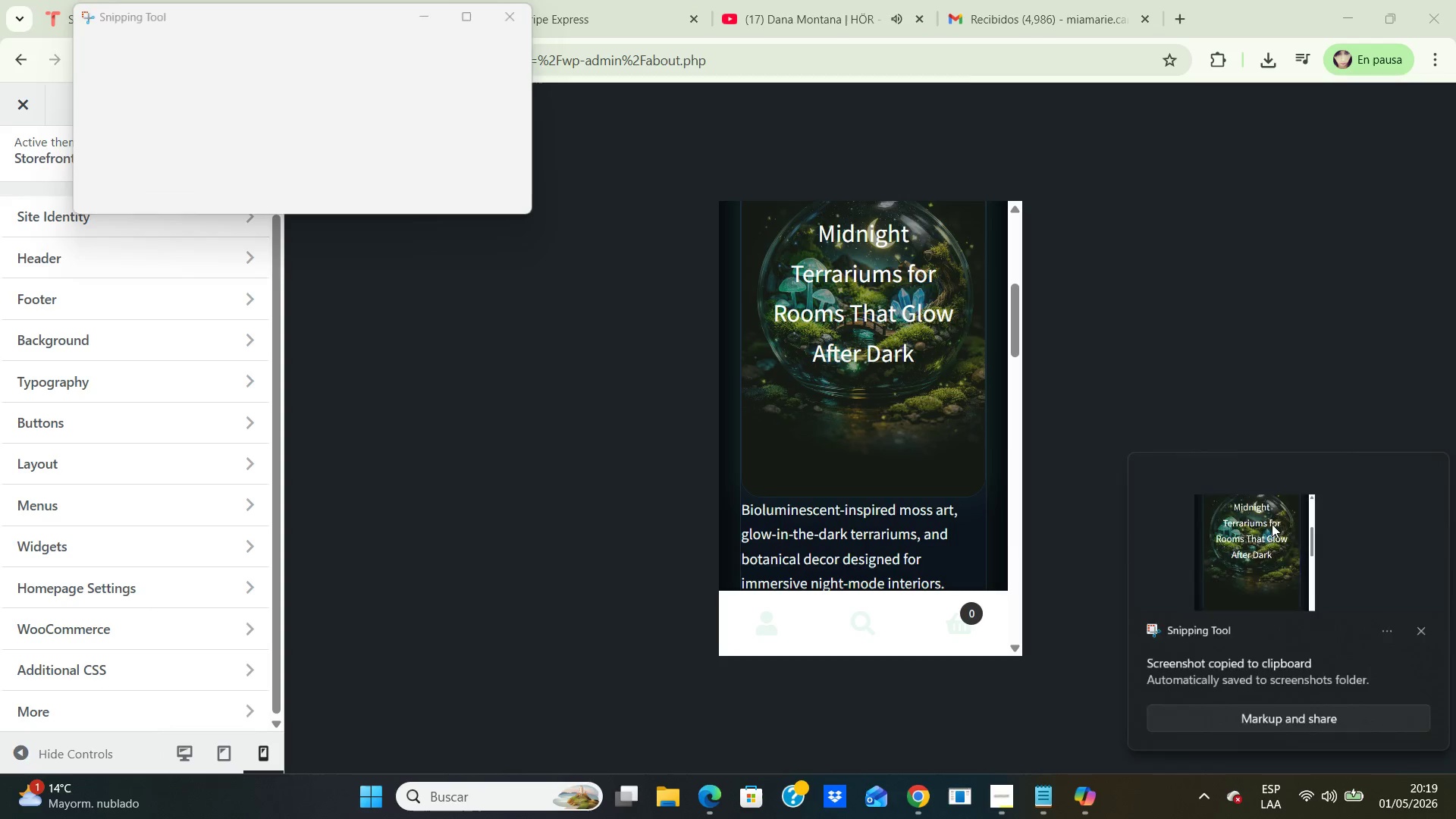 
double_click([1272, 524])
 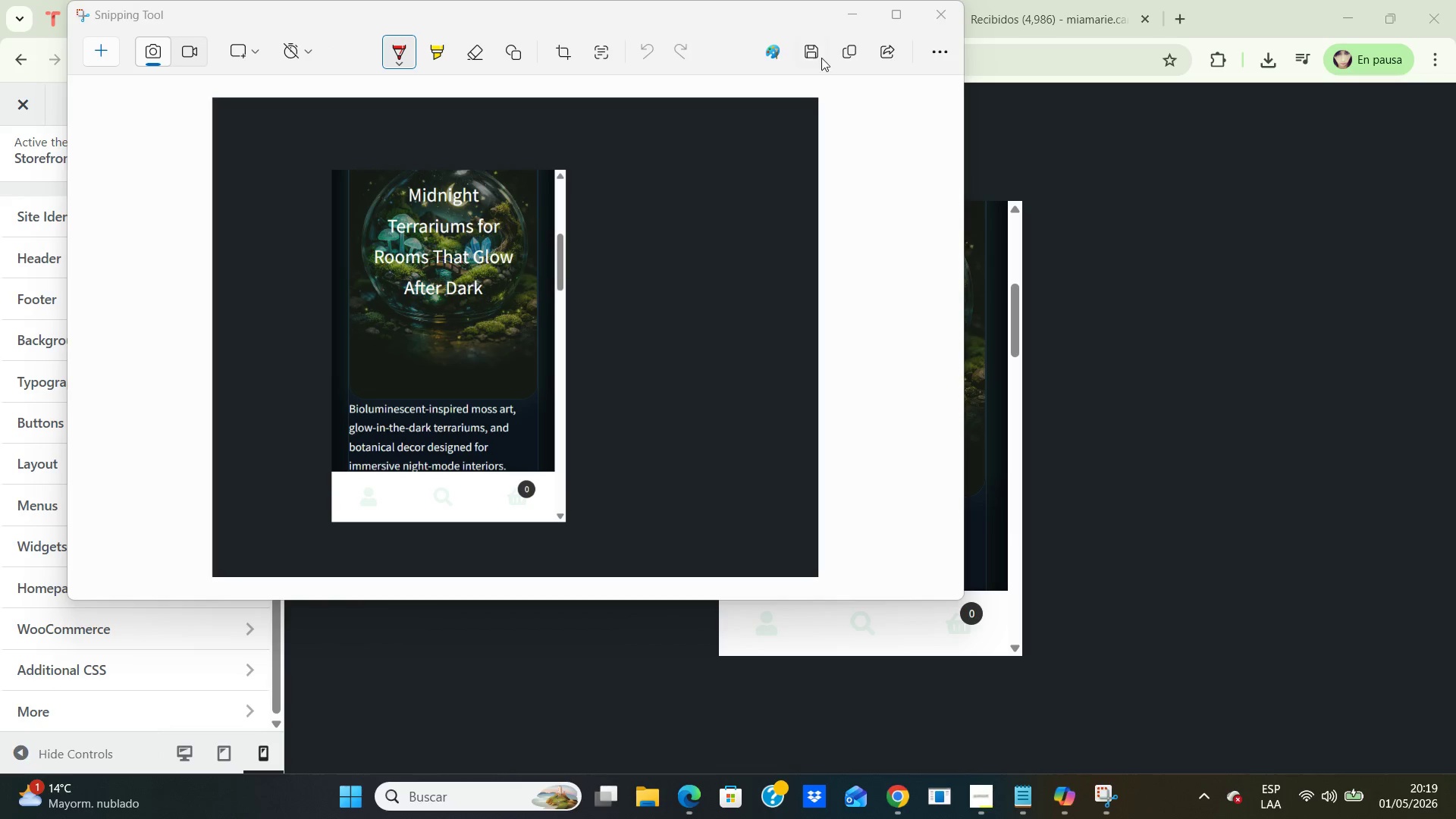 
left_click([814, 58])
 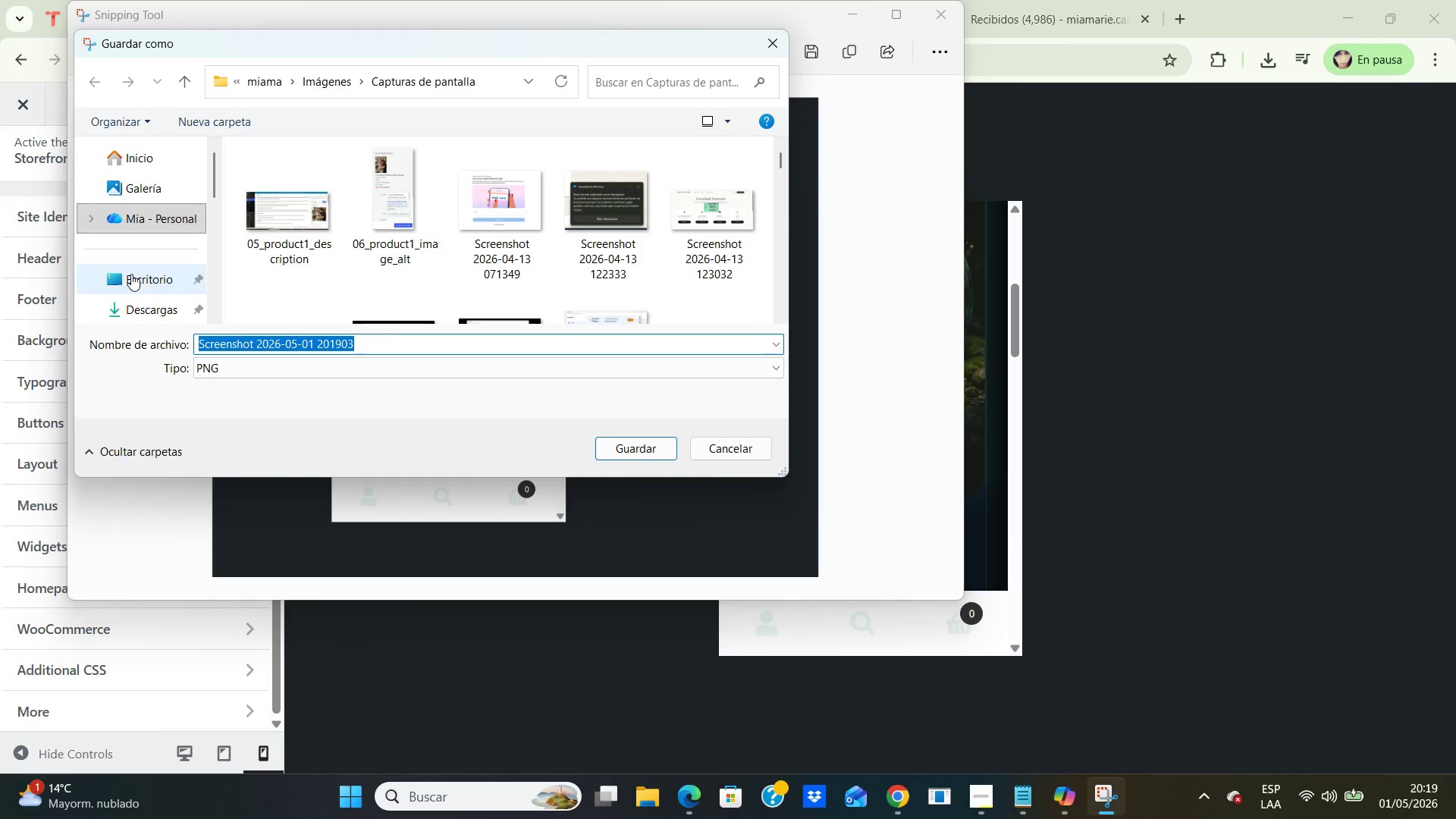 
double_click([131, 274])
 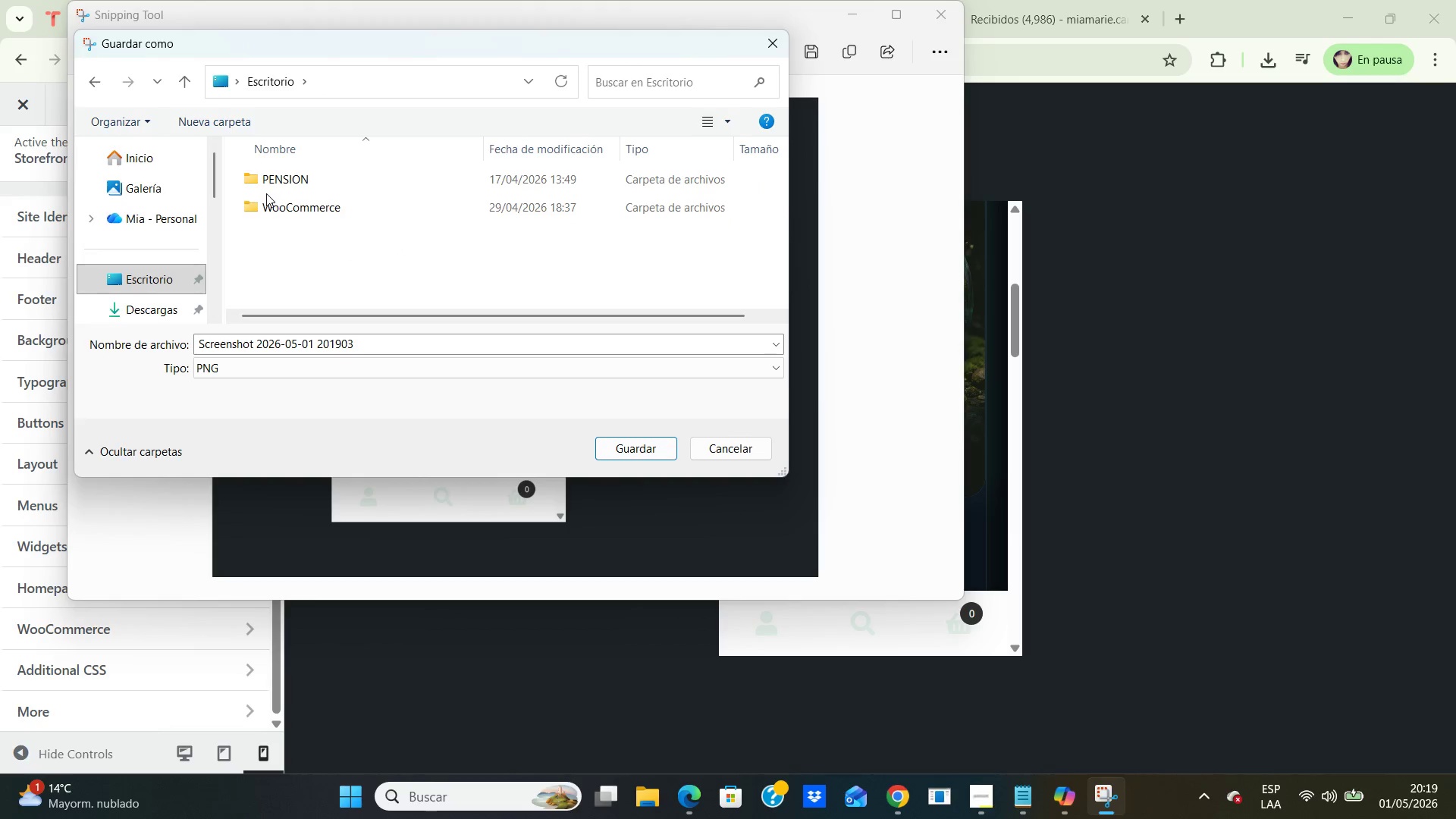 
double_click([266, 193])
 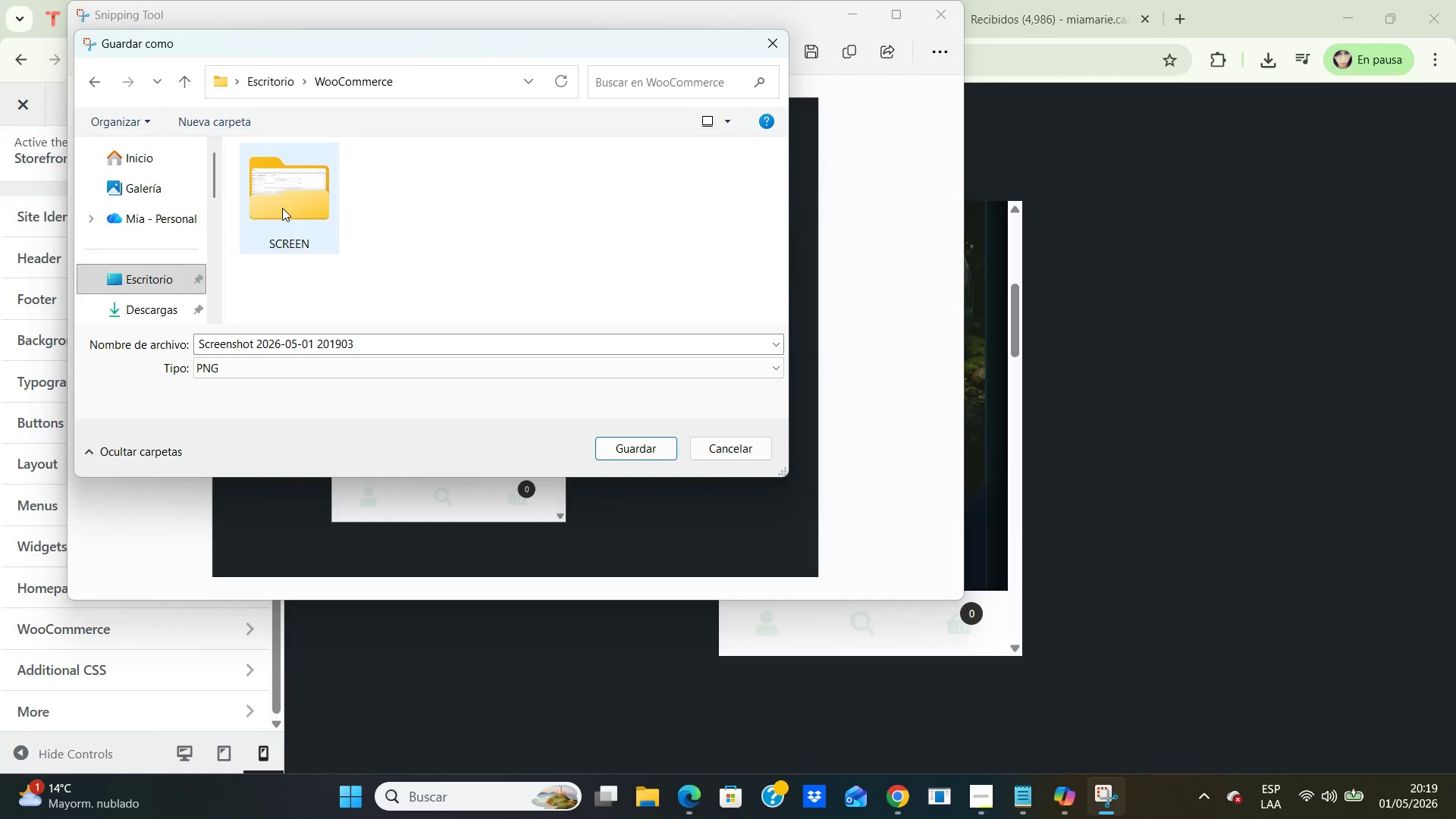 
double_click([282, 208])
 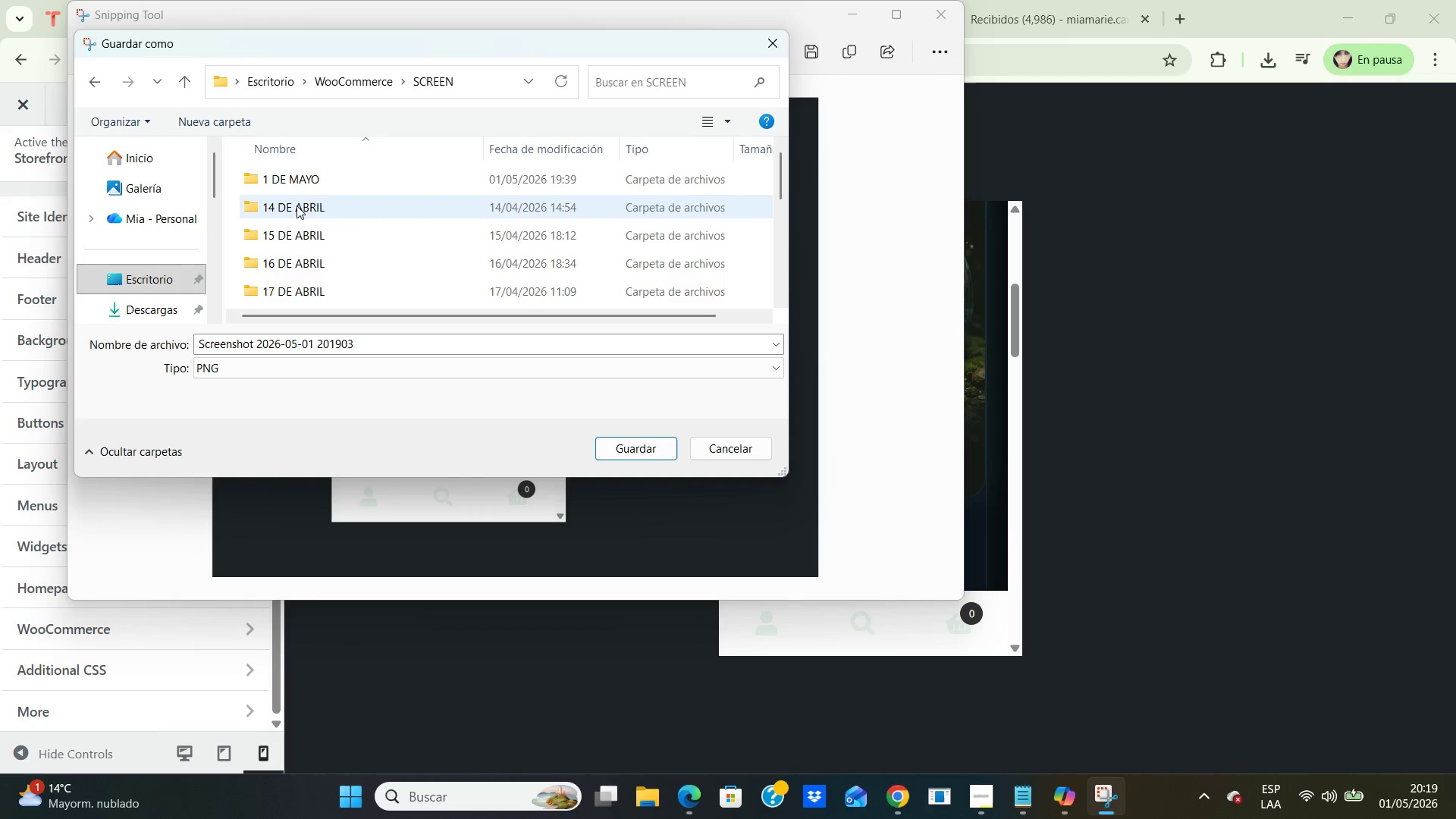 
double_click([297, 206])
 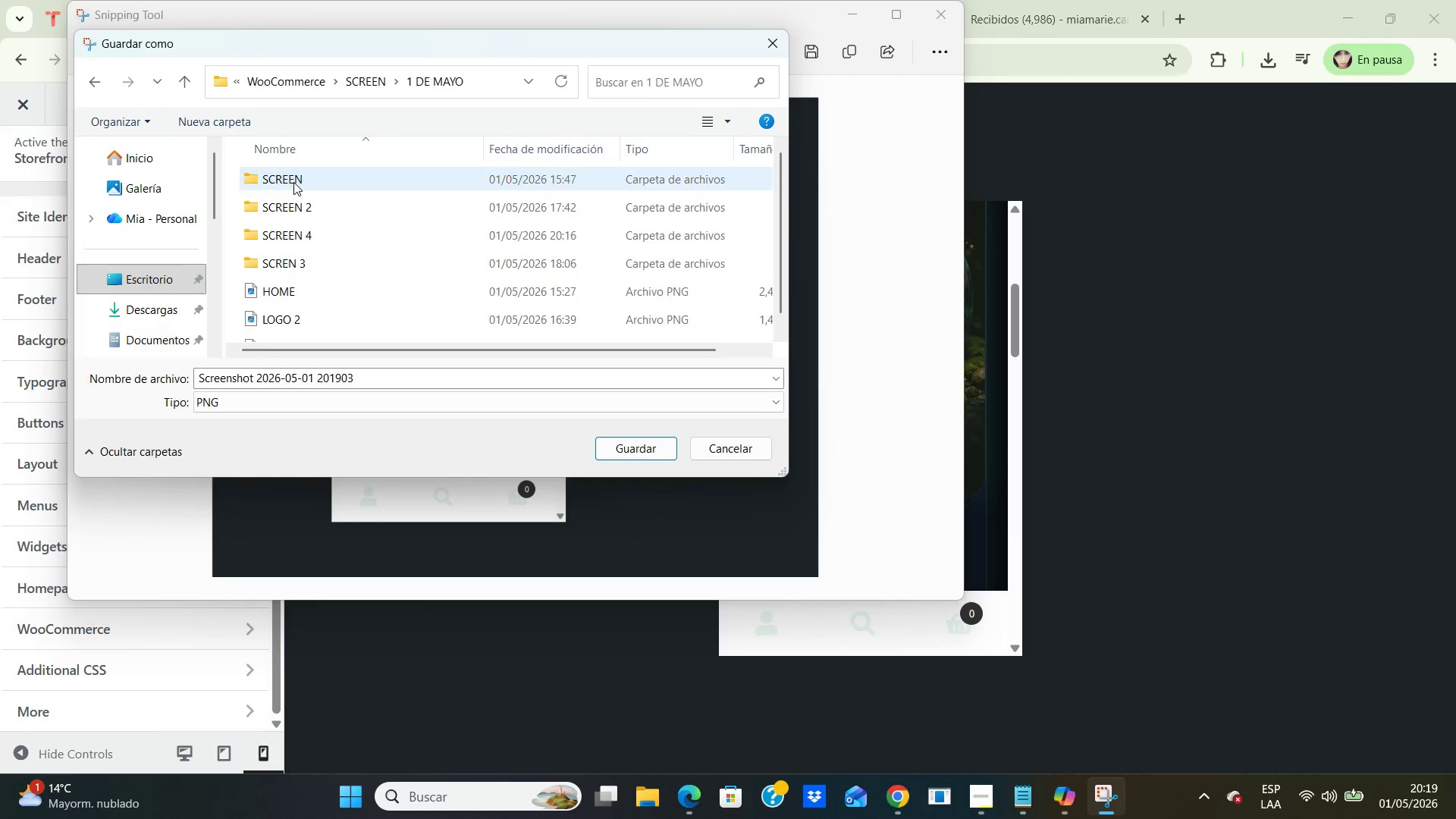 
left_click([293, 183])
 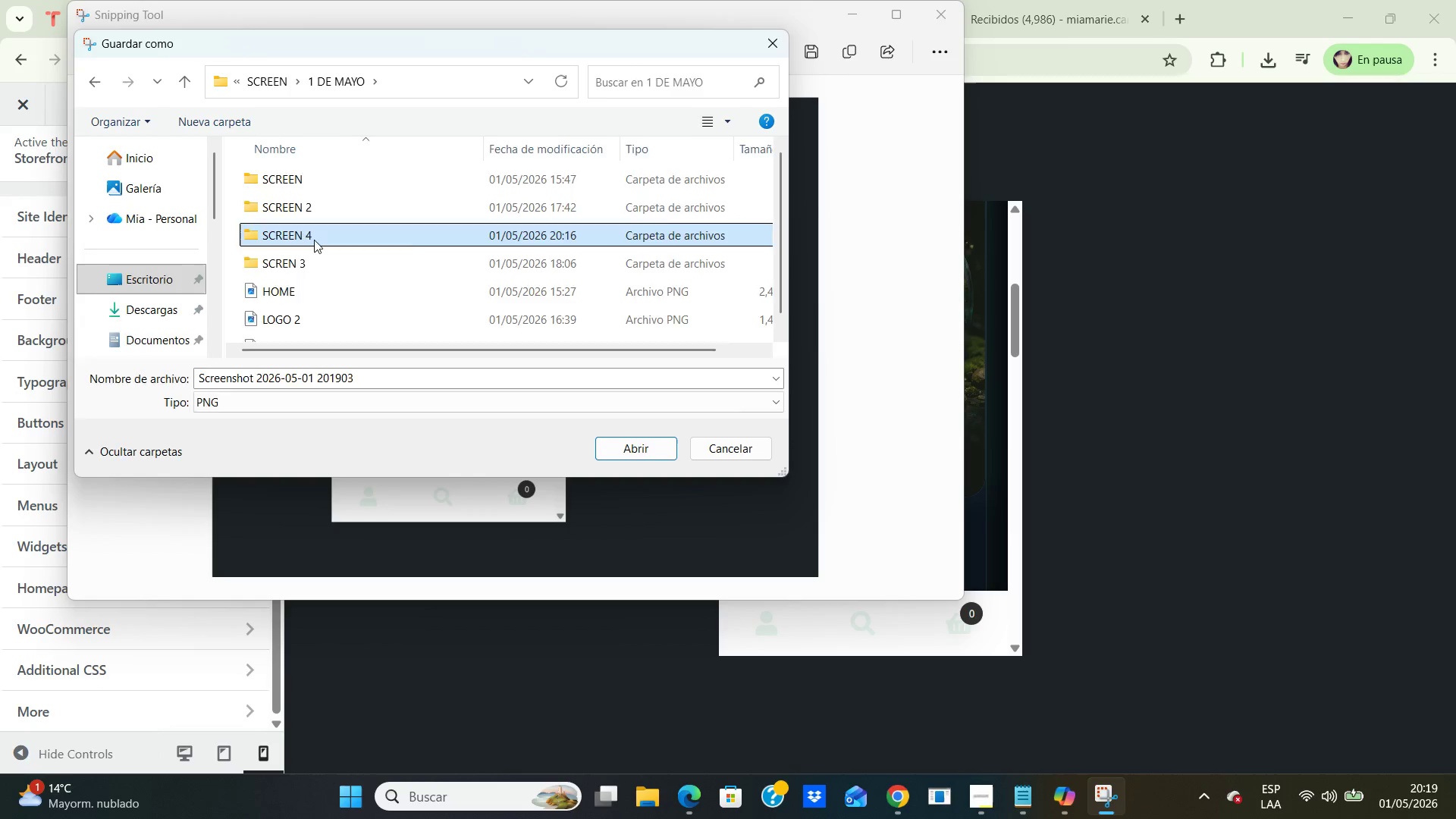 
double_click([314, 240])
 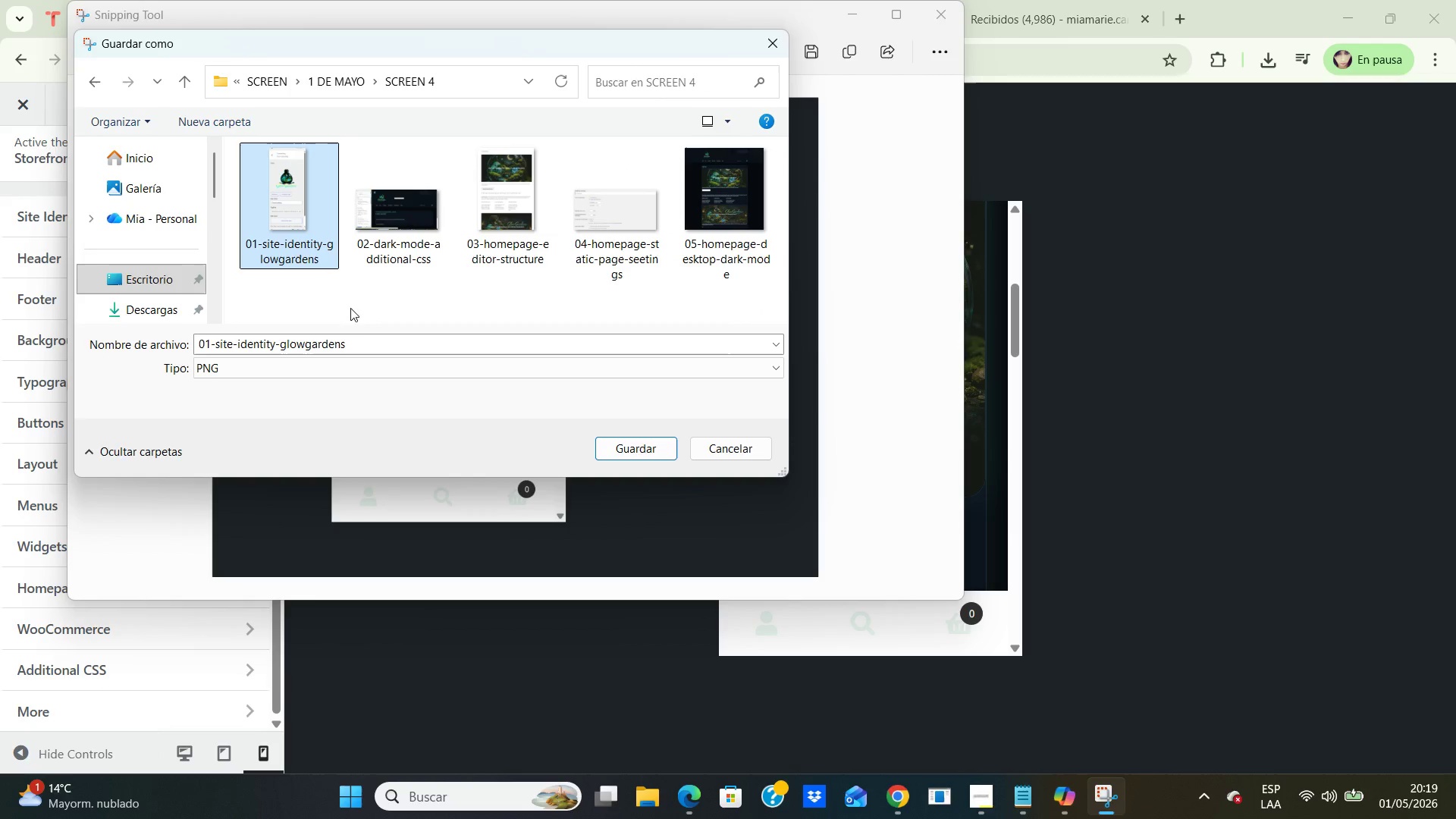 
triple_click([314, 240])
 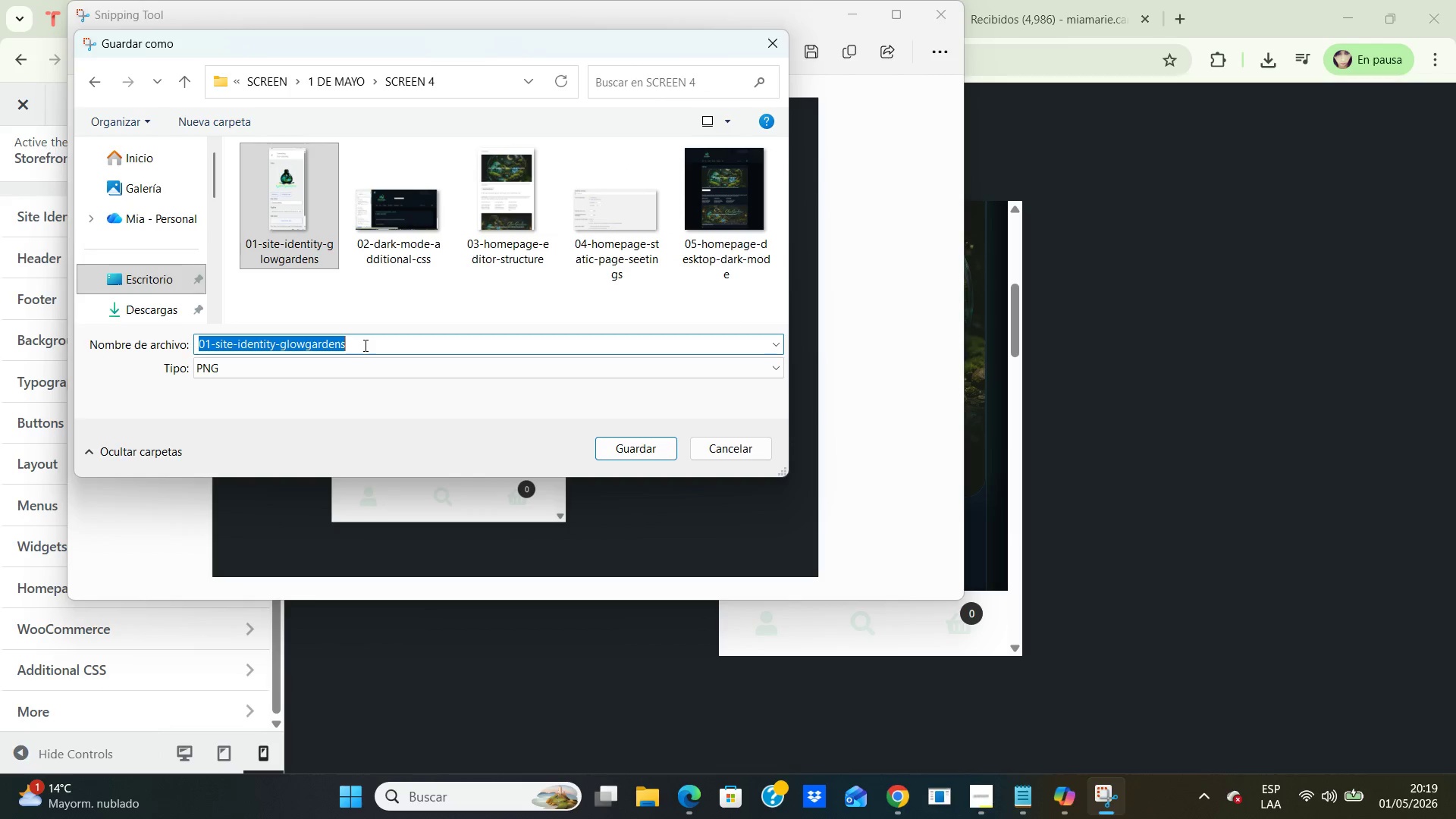 
left_click([364, 345])
 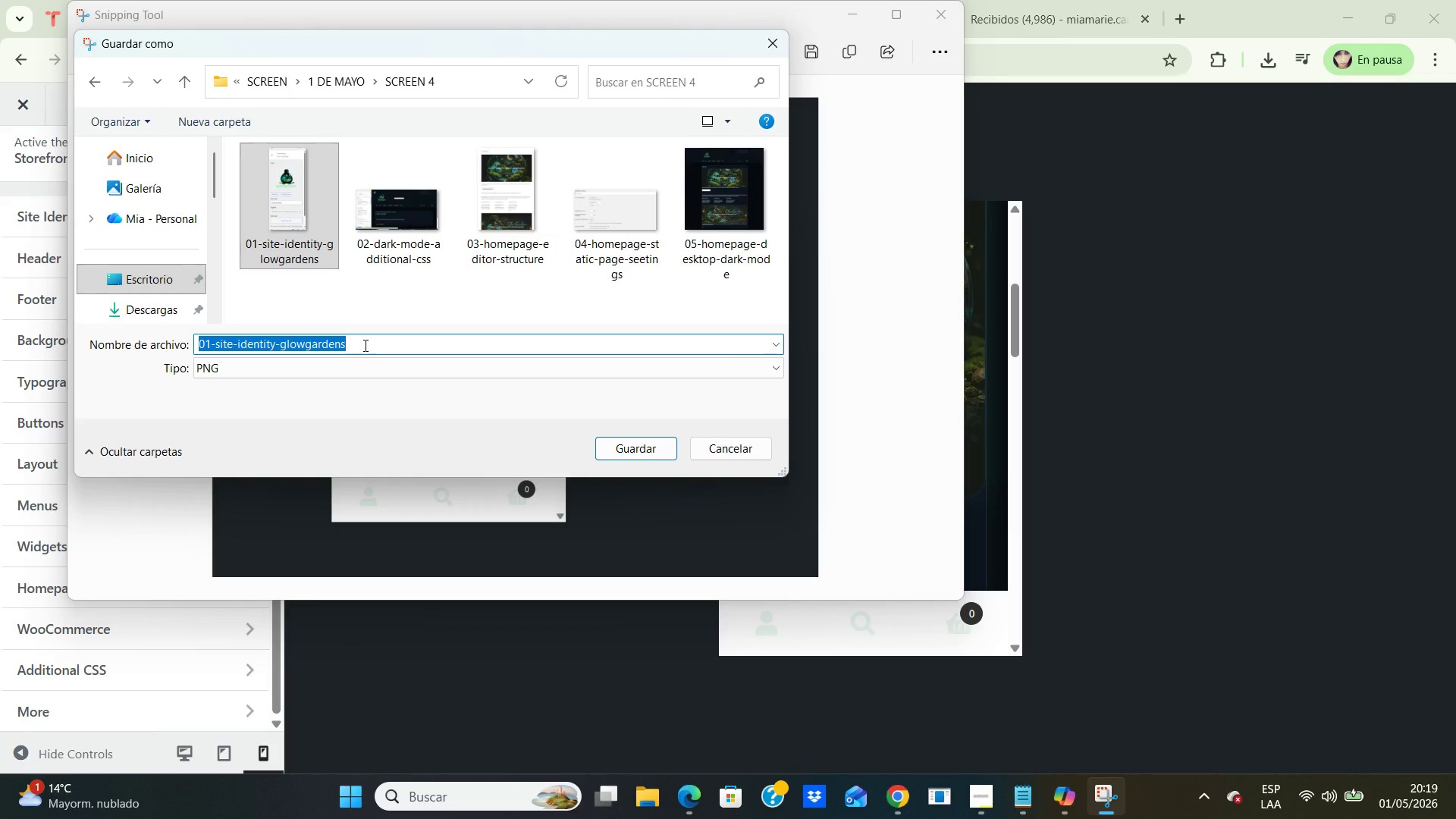 
type(06-homepage-mobile-dark-mode.png)
 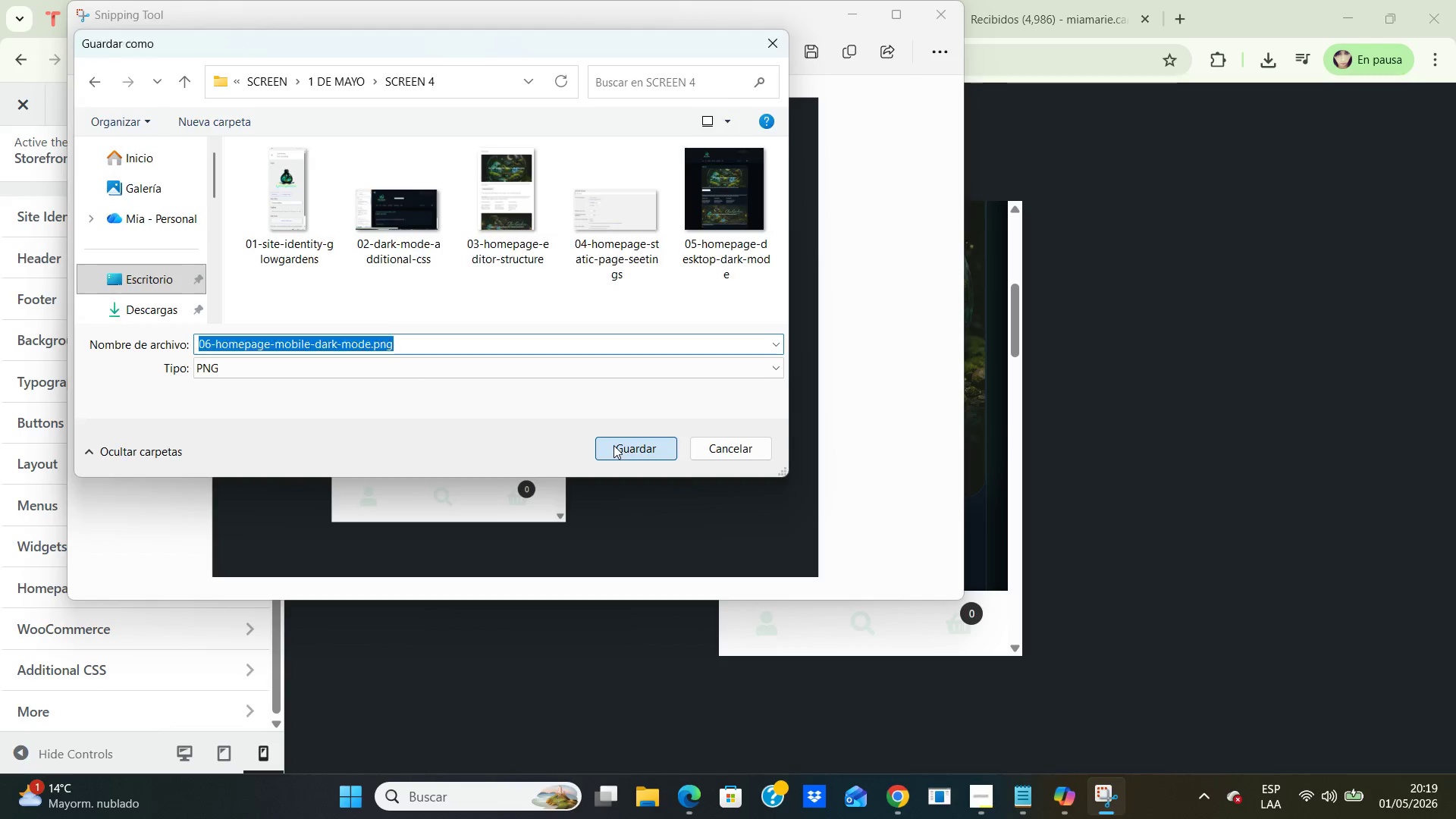 
left_click([613, 445])
 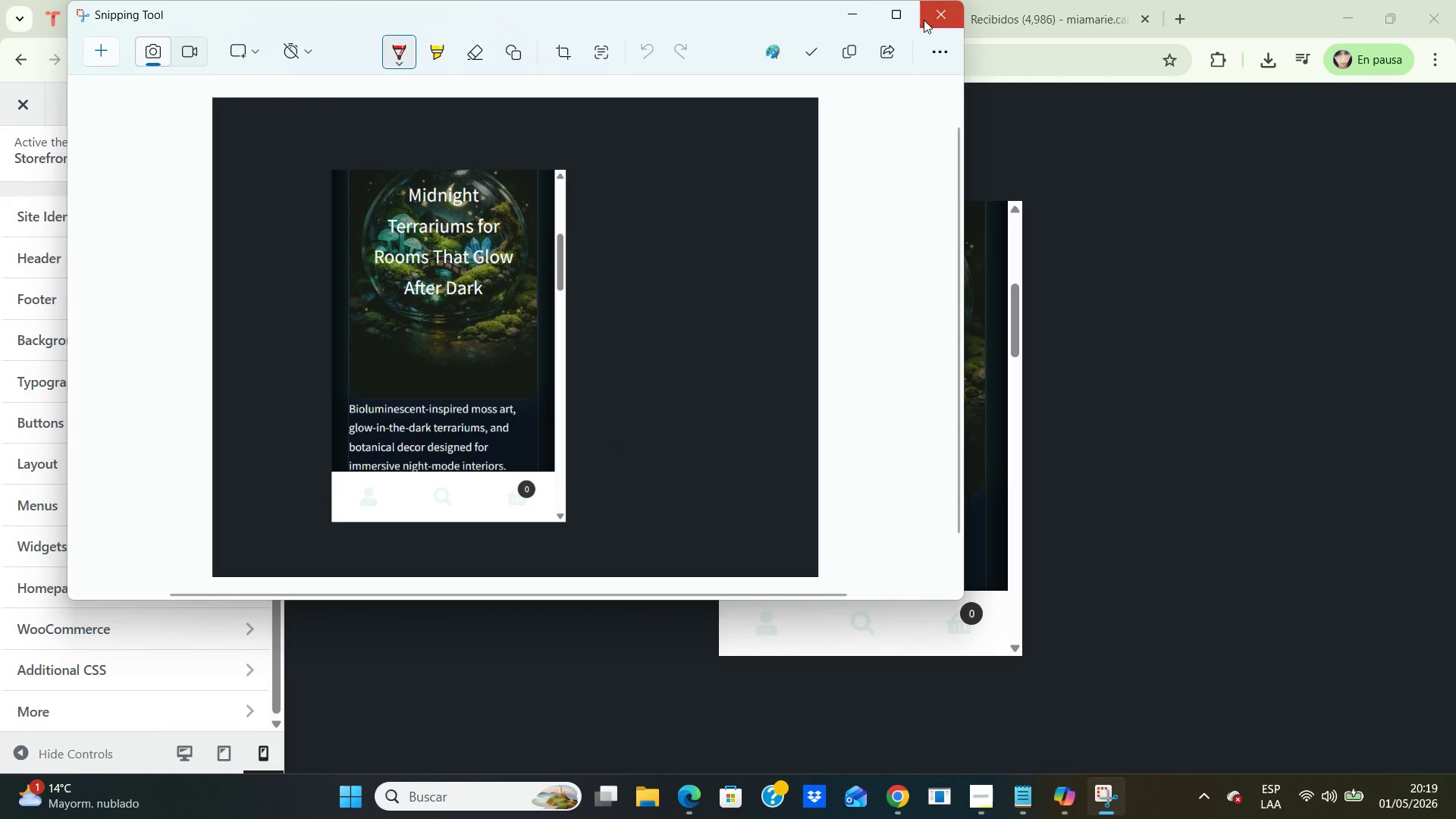 
left_click([924, 20])
 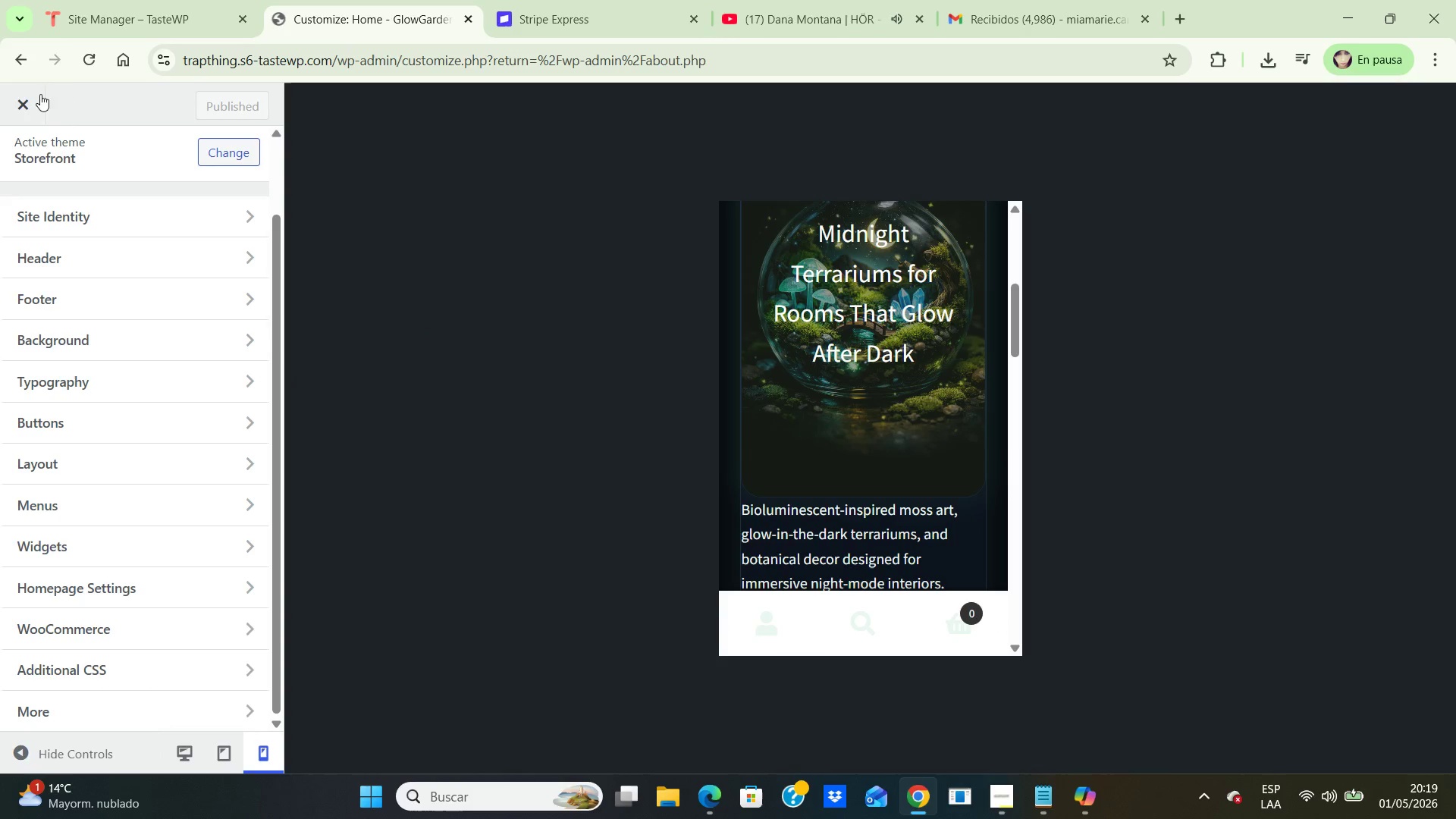 
left_click([19, 103])
 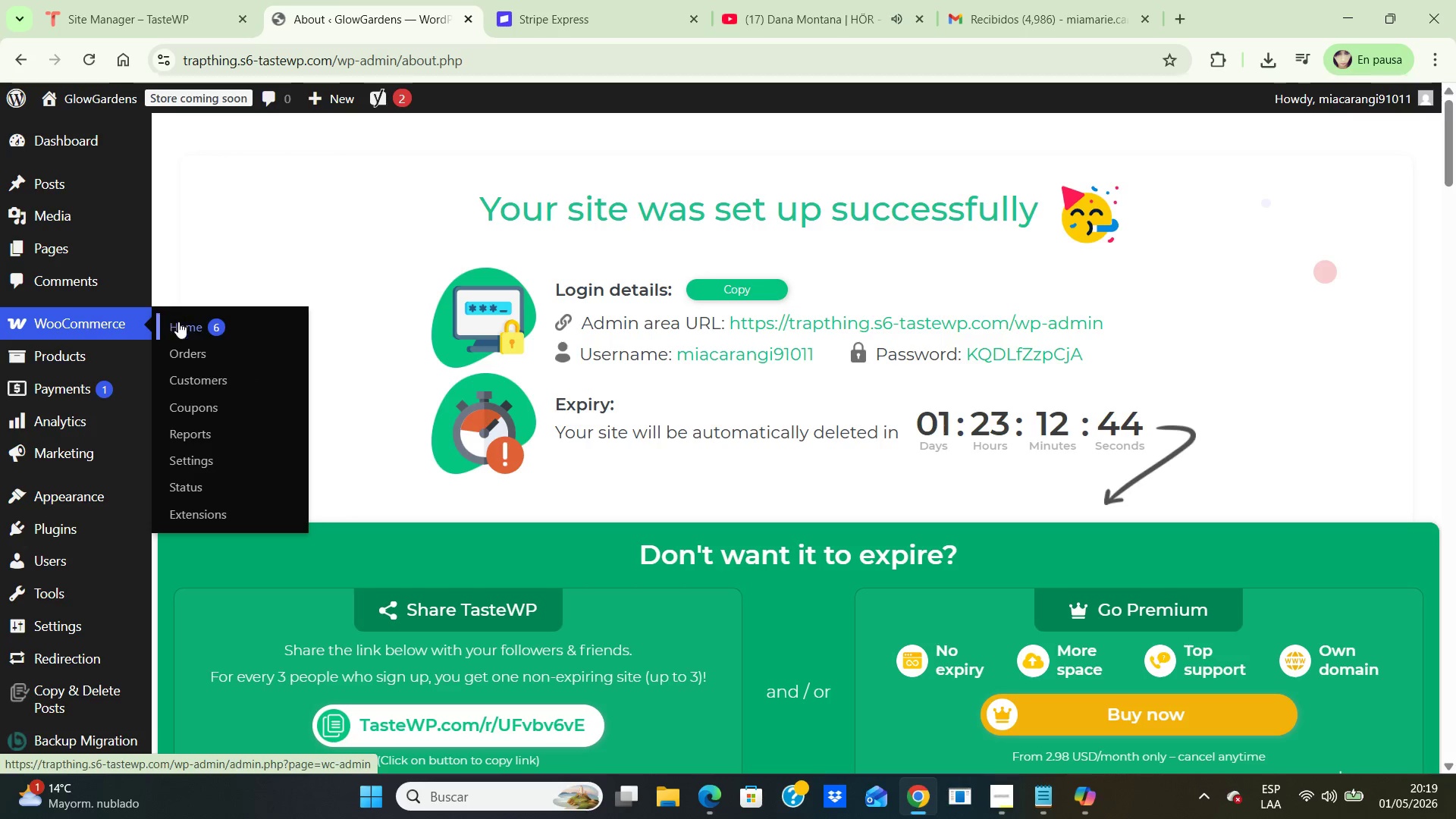 
wait(6.61)
 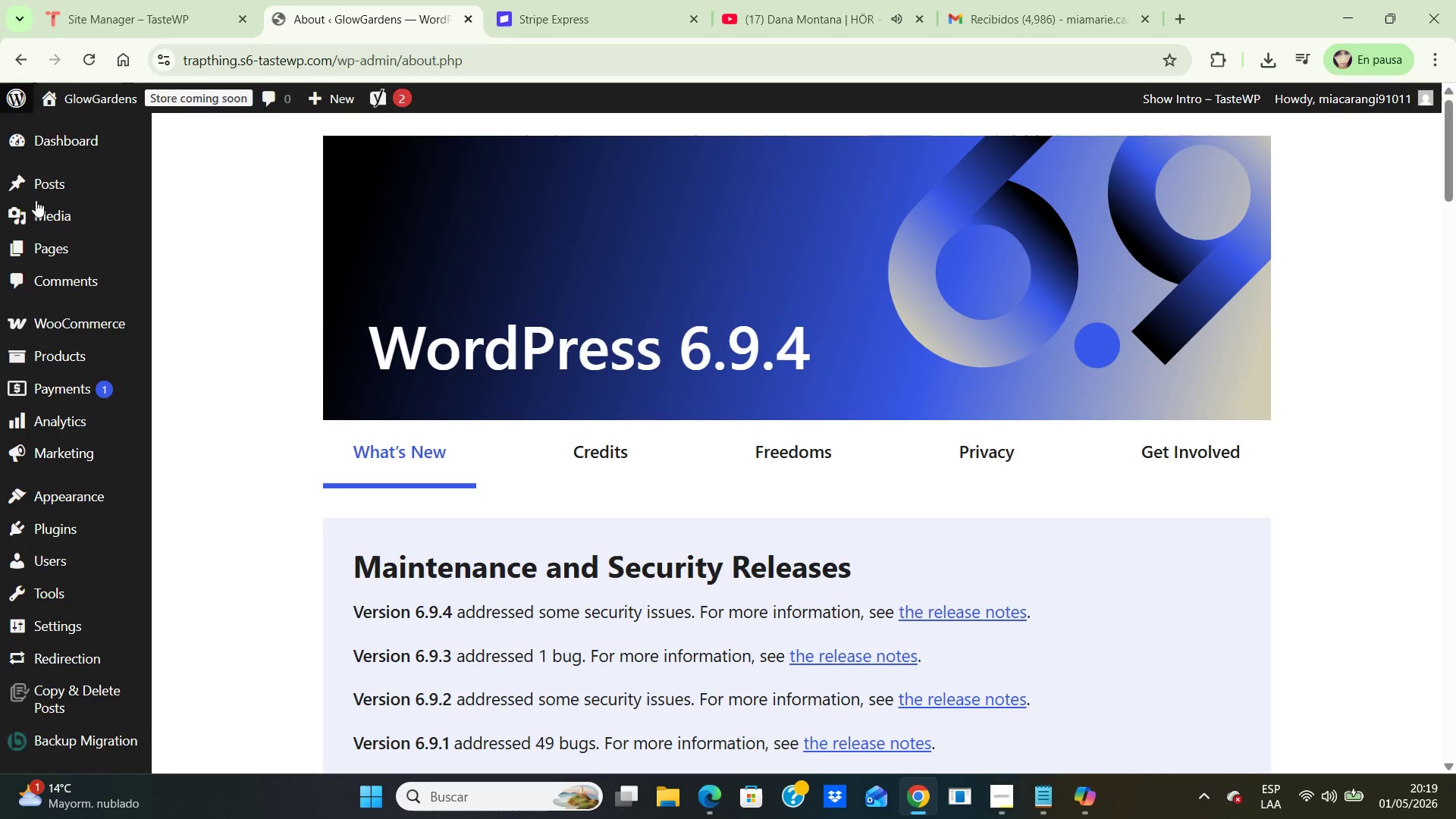 
left_click([218, 455])
 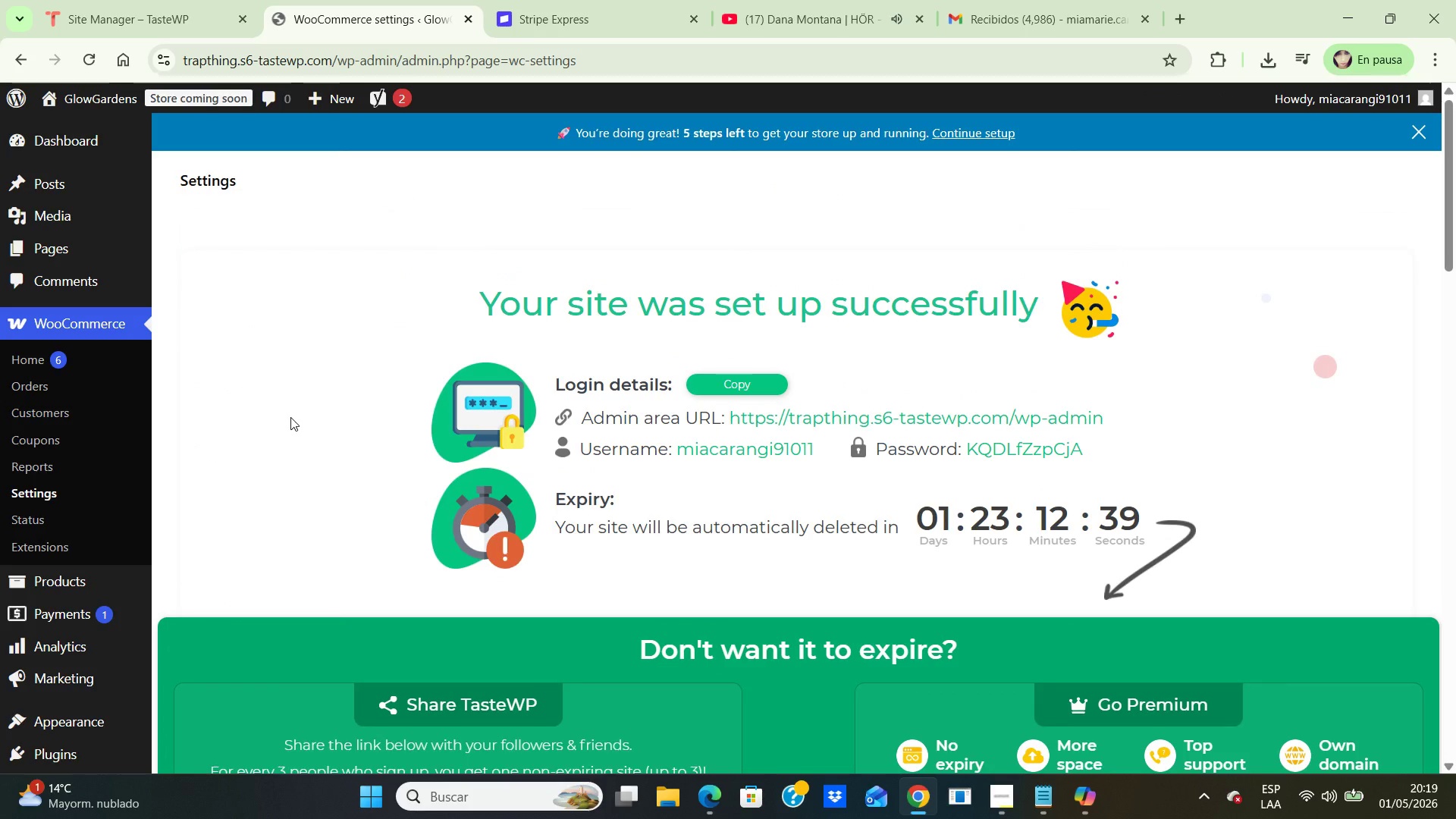 
scroll: coordinate [284, 415], scroll_direction: down, amount: 10.0
 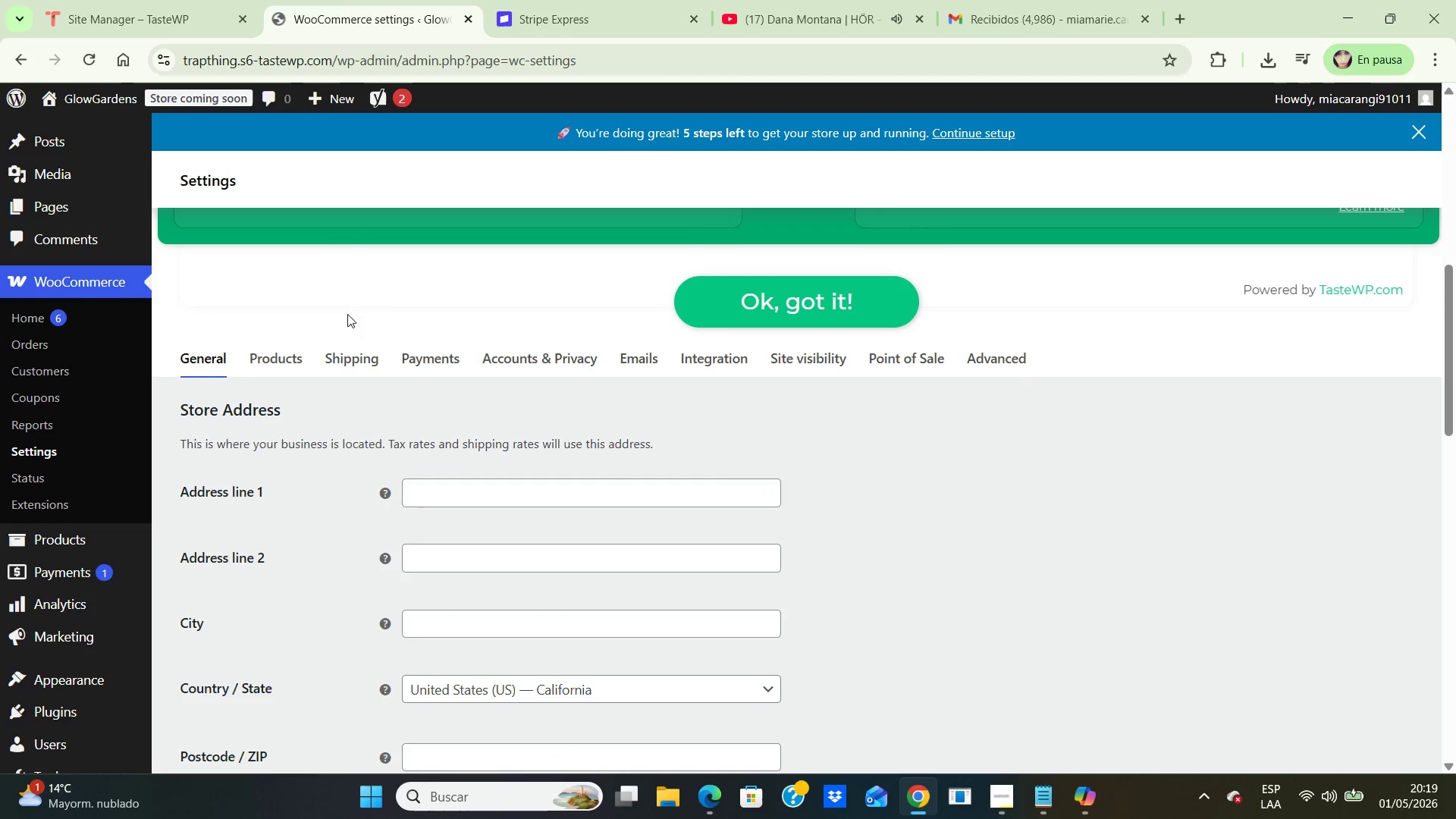 
scroll: coordinate [342, 322], scroll_direction: up, amount: 3.0
 